 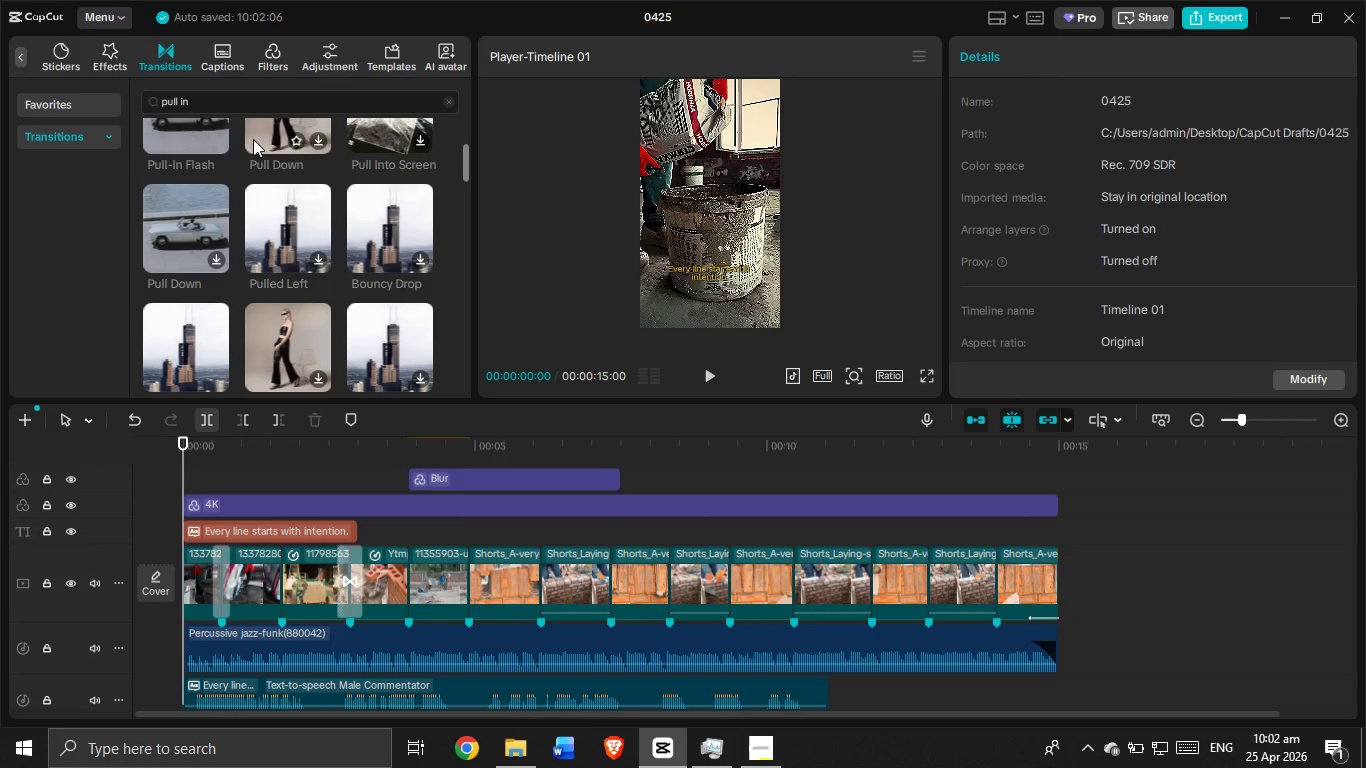 
scroll: coordinate [305, 244], scroll_direction: down, amount: 8.0
 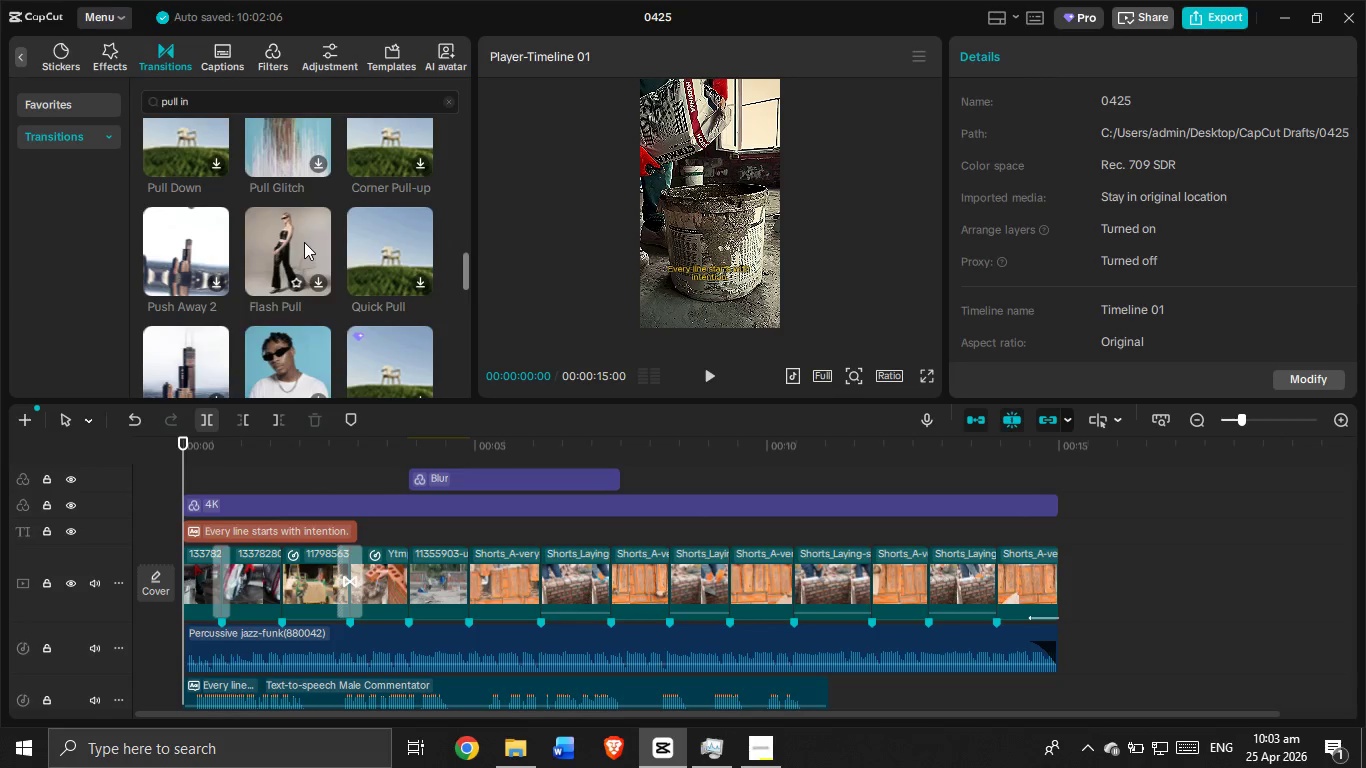 
scroll: coordinate [302, 245], scroll_direction: down, amount: 6.0
 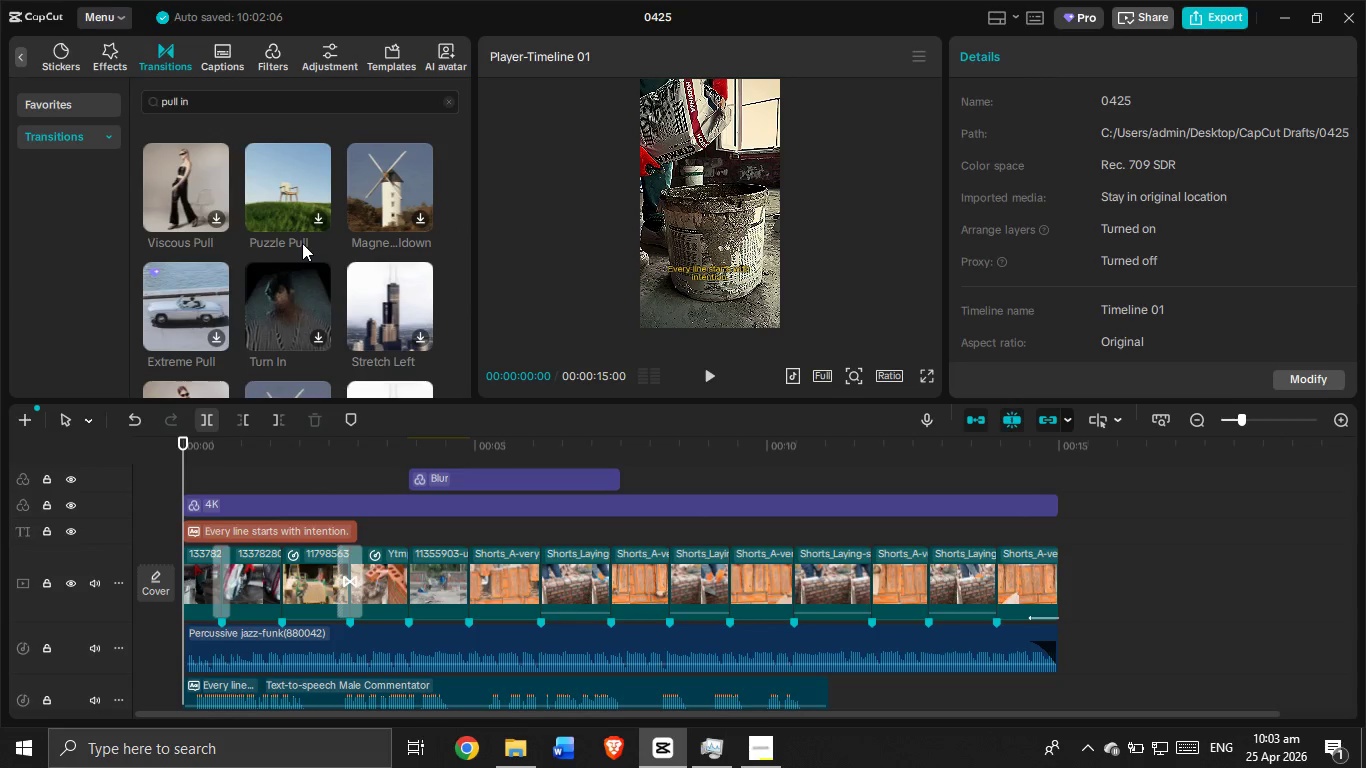 
scroll: coordinate [304, 243], scroll_direction: down, amount: 3.0
 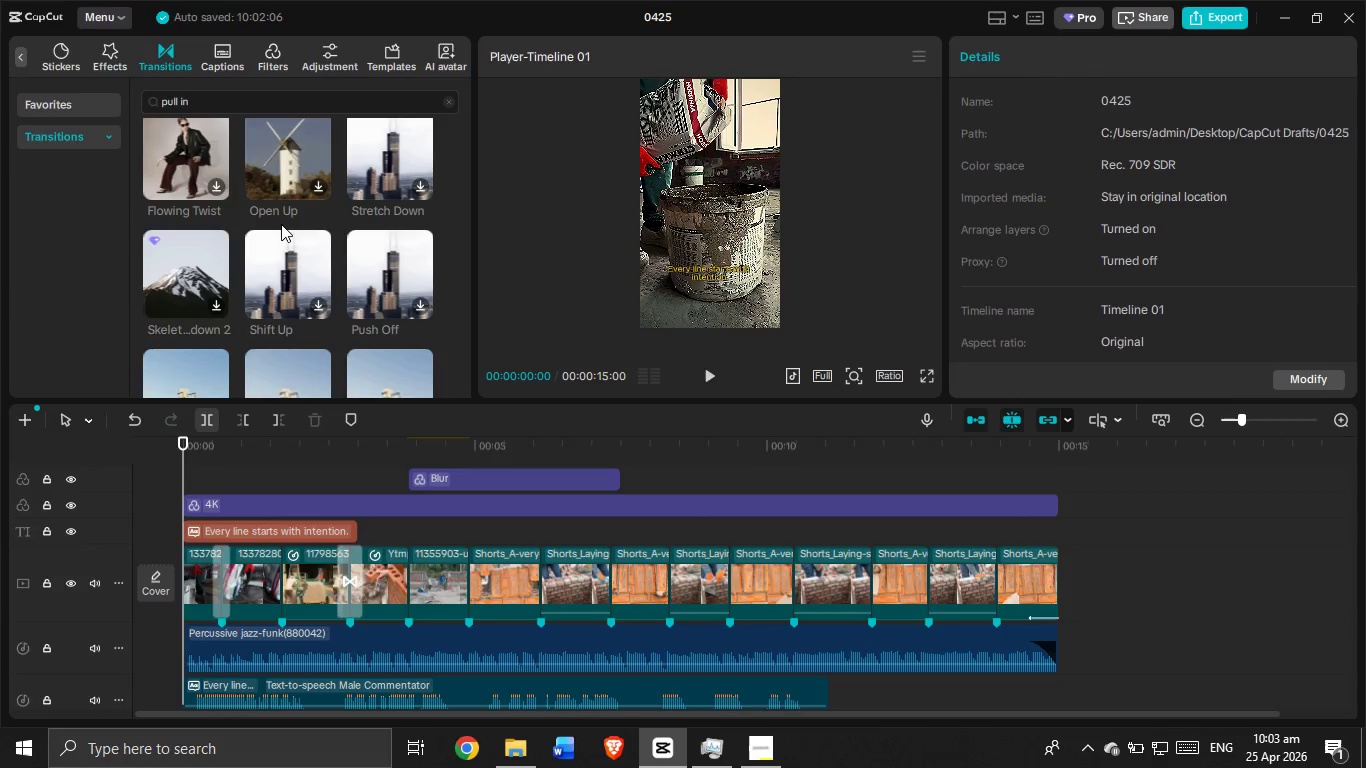 
wait(10.01)
 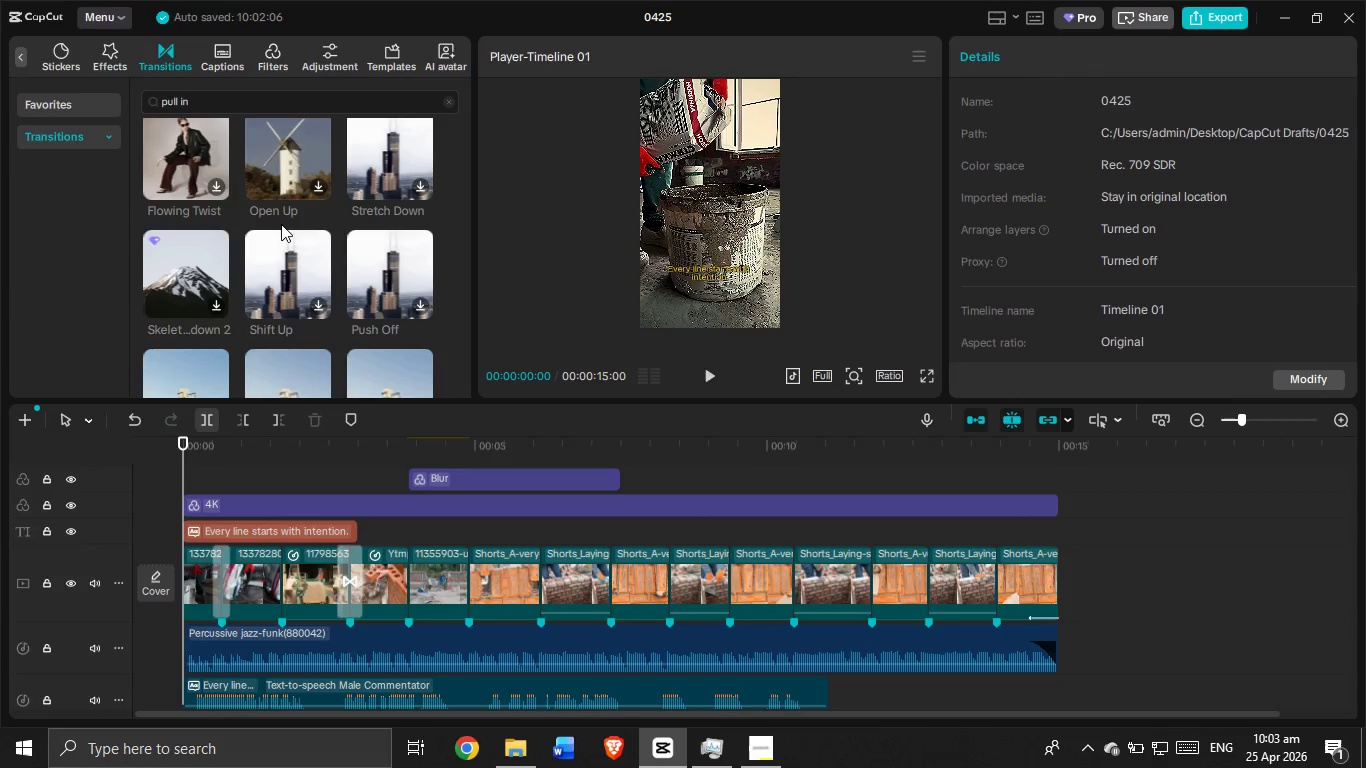 
scroll: coordinate [302, 178], scroll_direction: down, amount: 7.0
 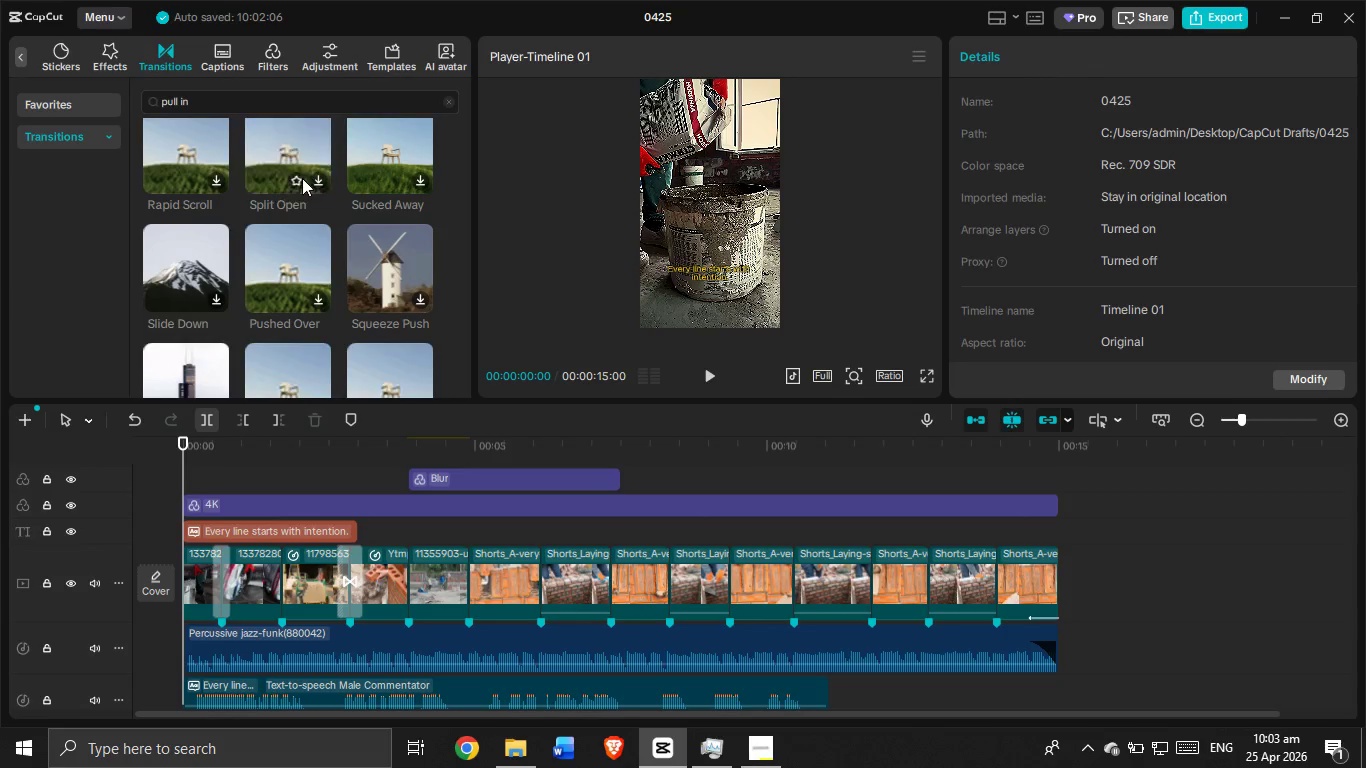 
wait(5.67)
 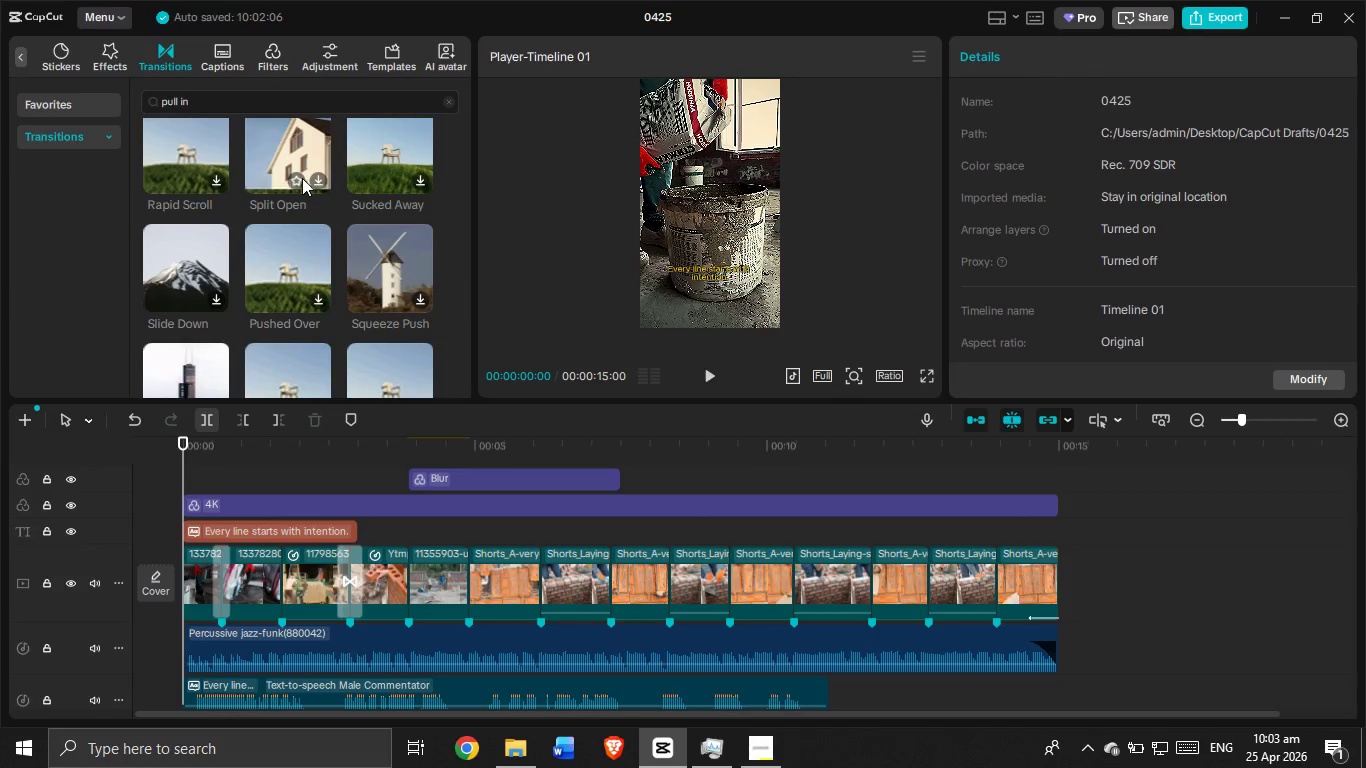 
scroll: coordinate [274, 129], scroll_direction: down, amount: 2.0
 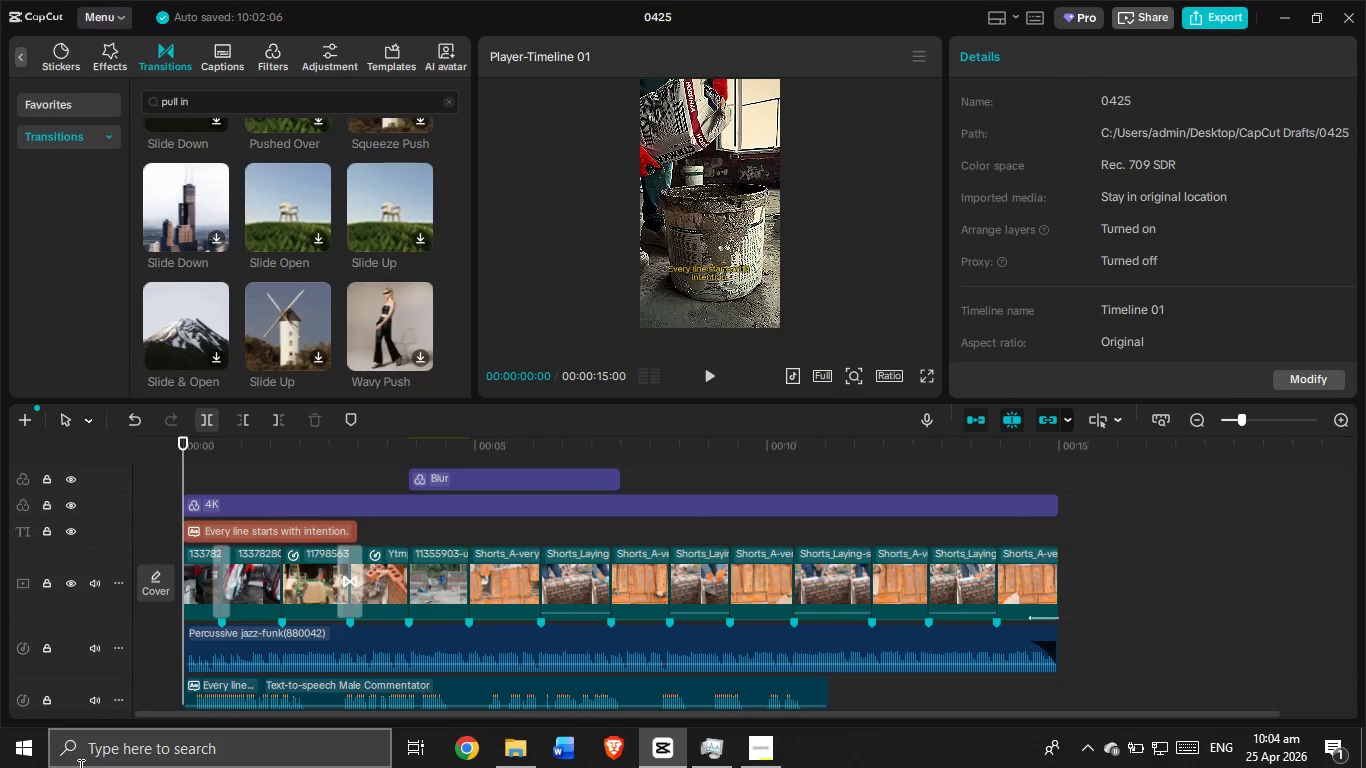 
wait(36.33)
 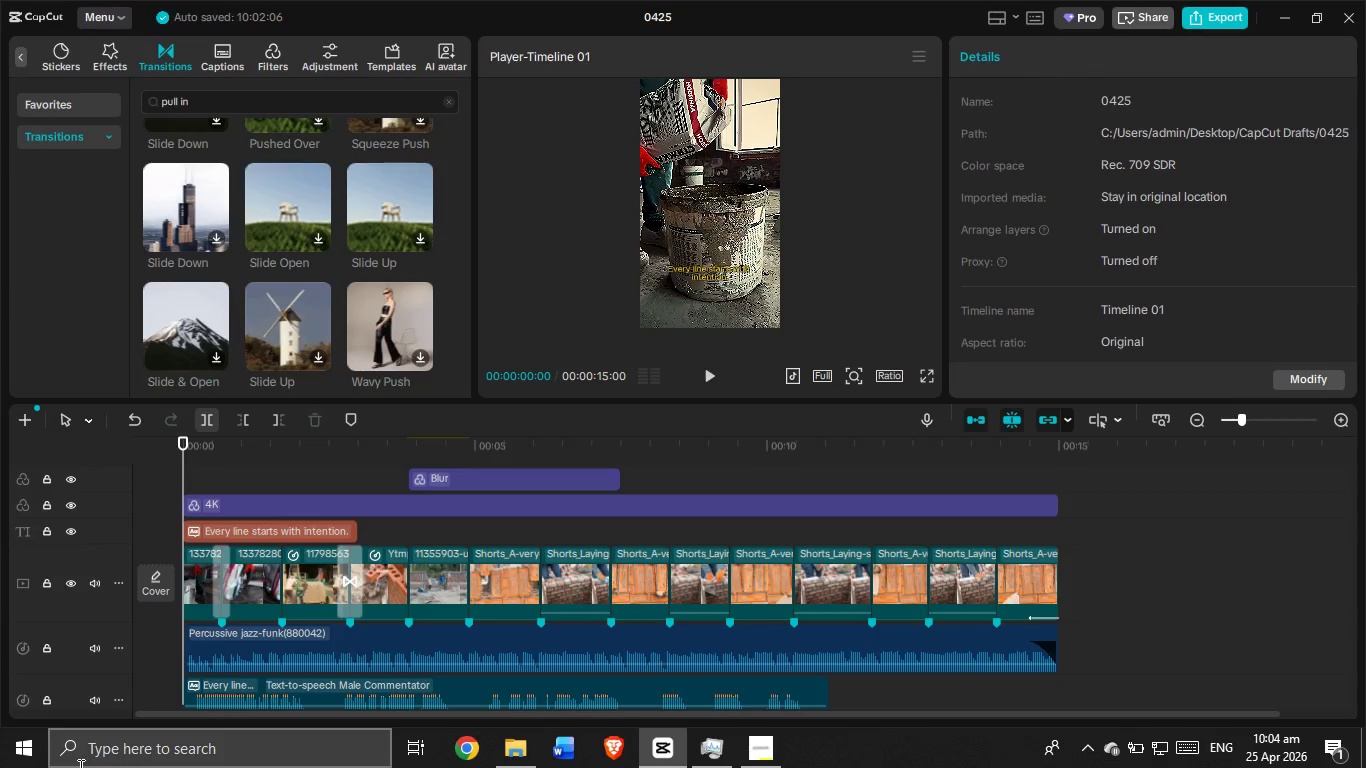 
left_click([700, 379])
 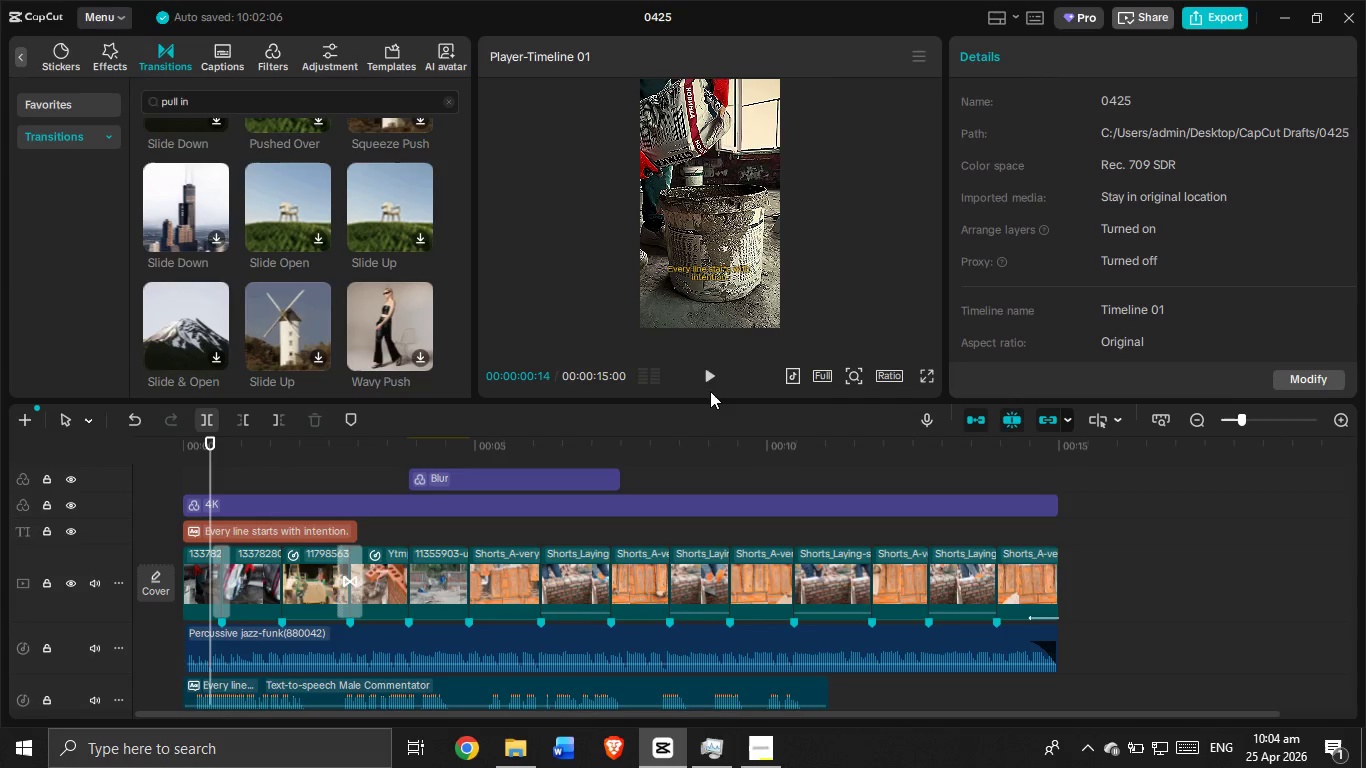 
left_click([712, 381])
 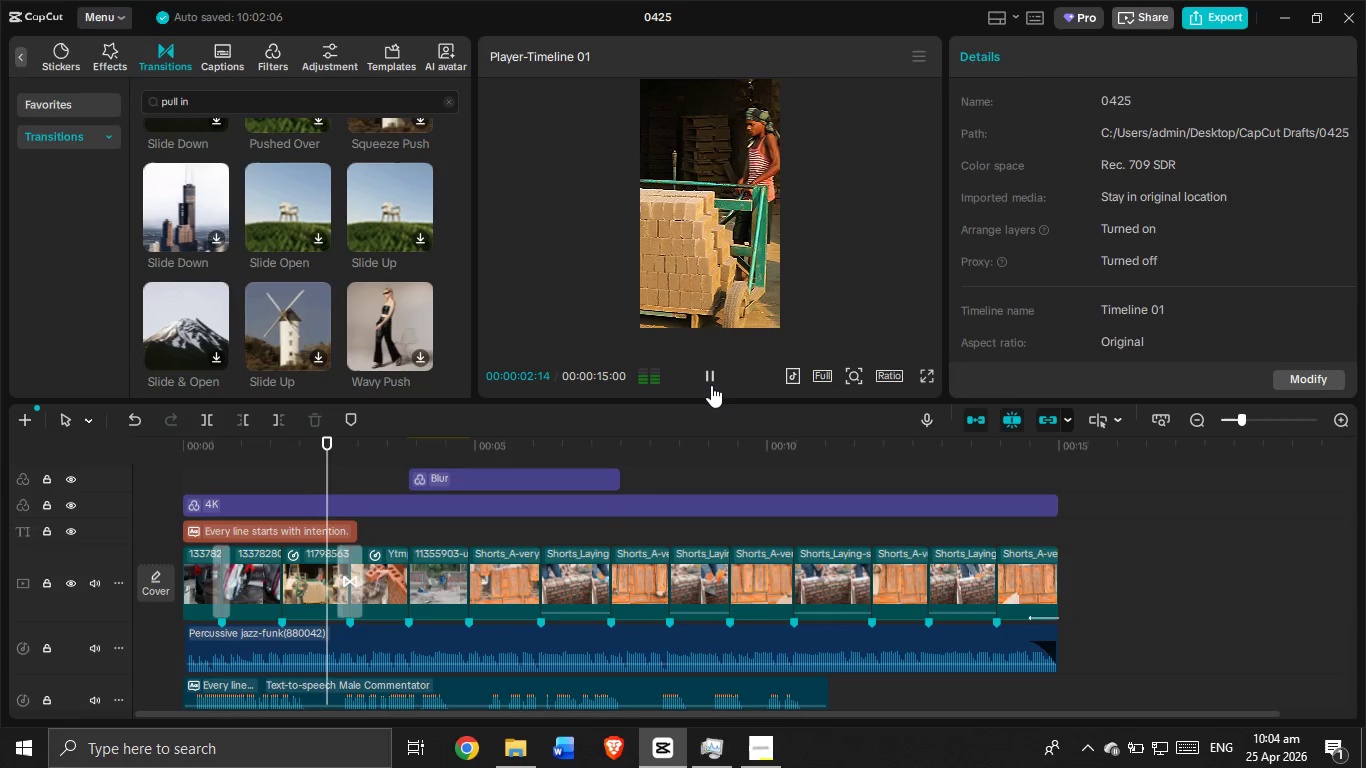 
key(VolumeDown)
 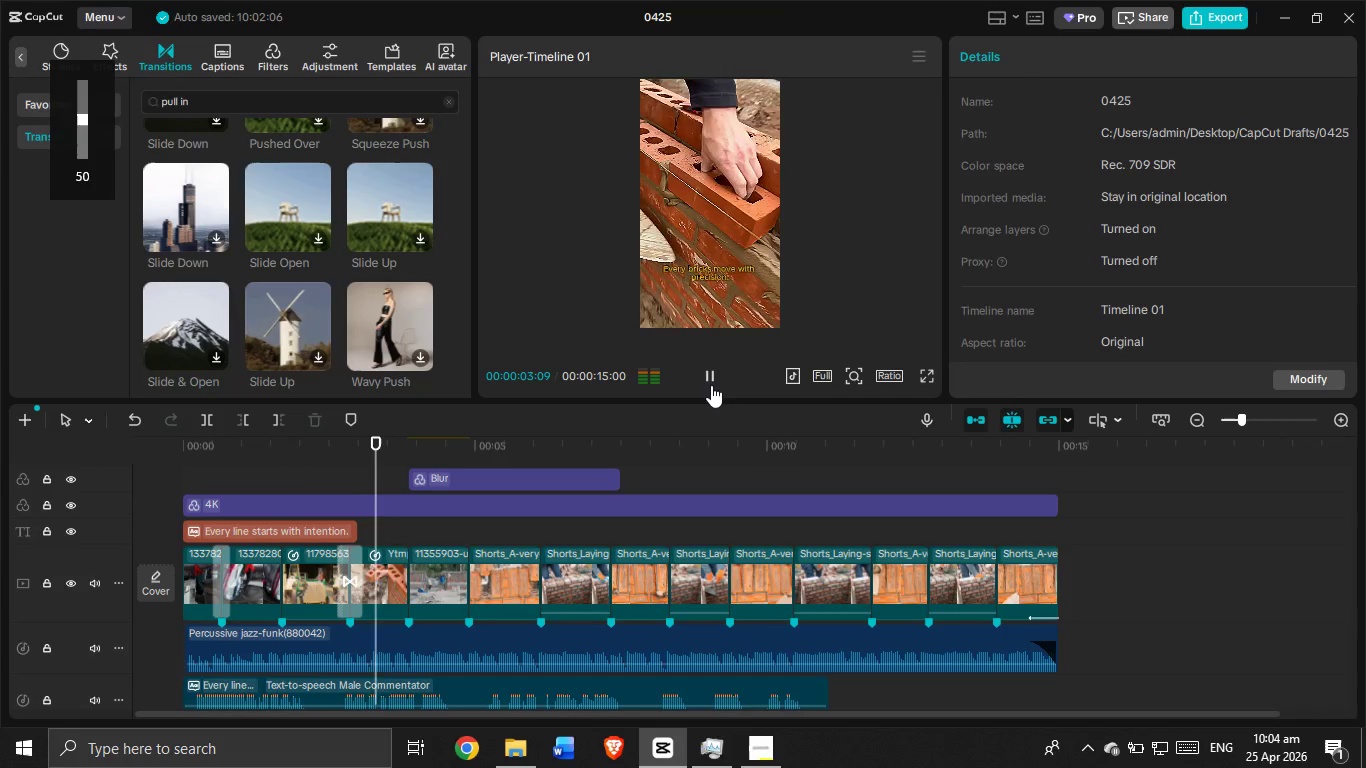 
key(VolumeDown)
 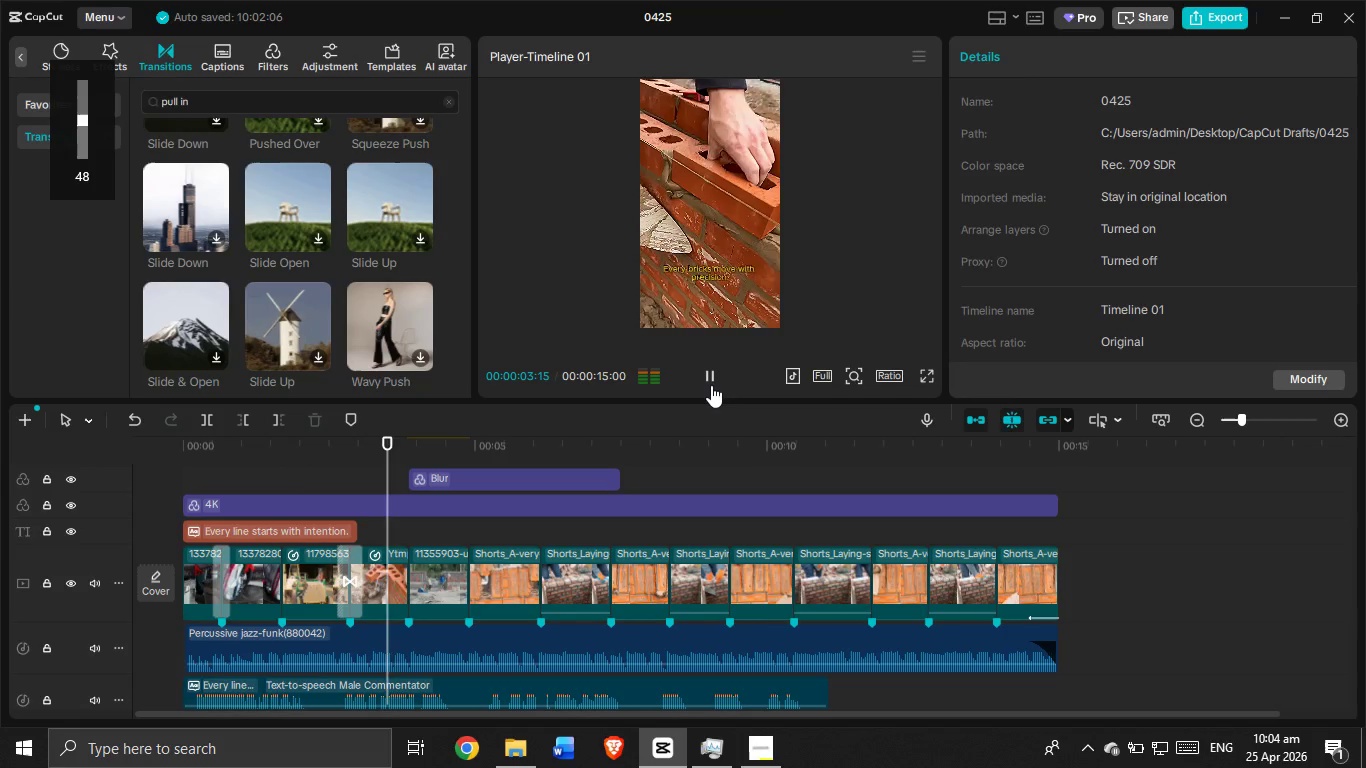 
key(VolumeDown)
 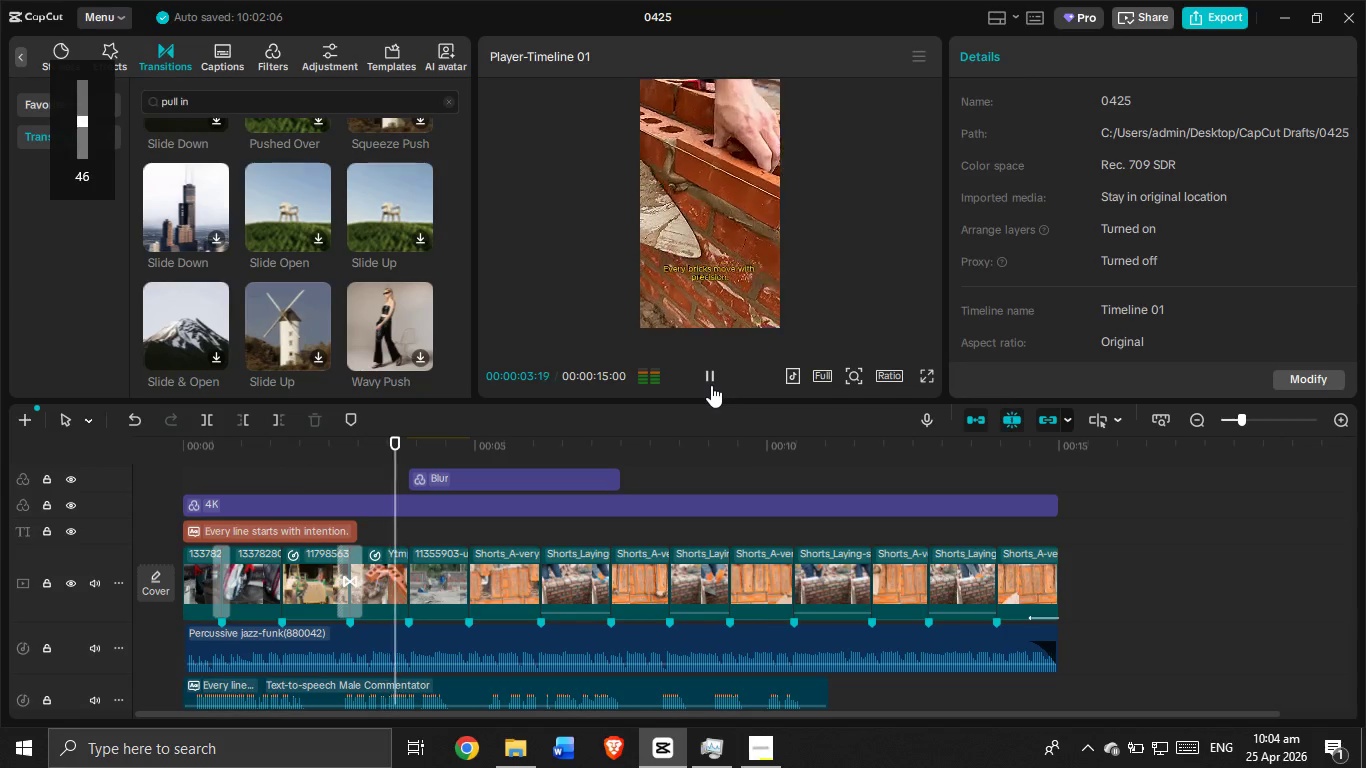 
key(VolumeDown)
 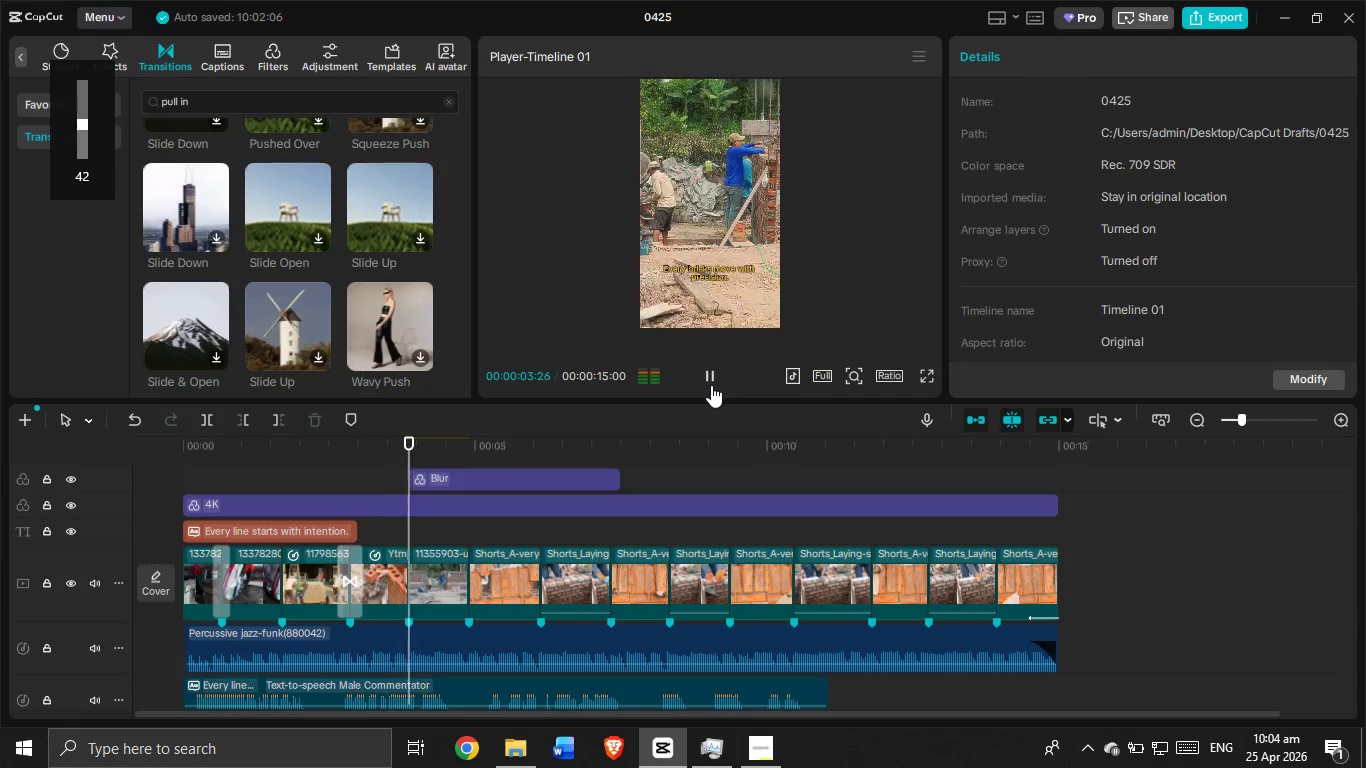 
key(VolumeDown)
 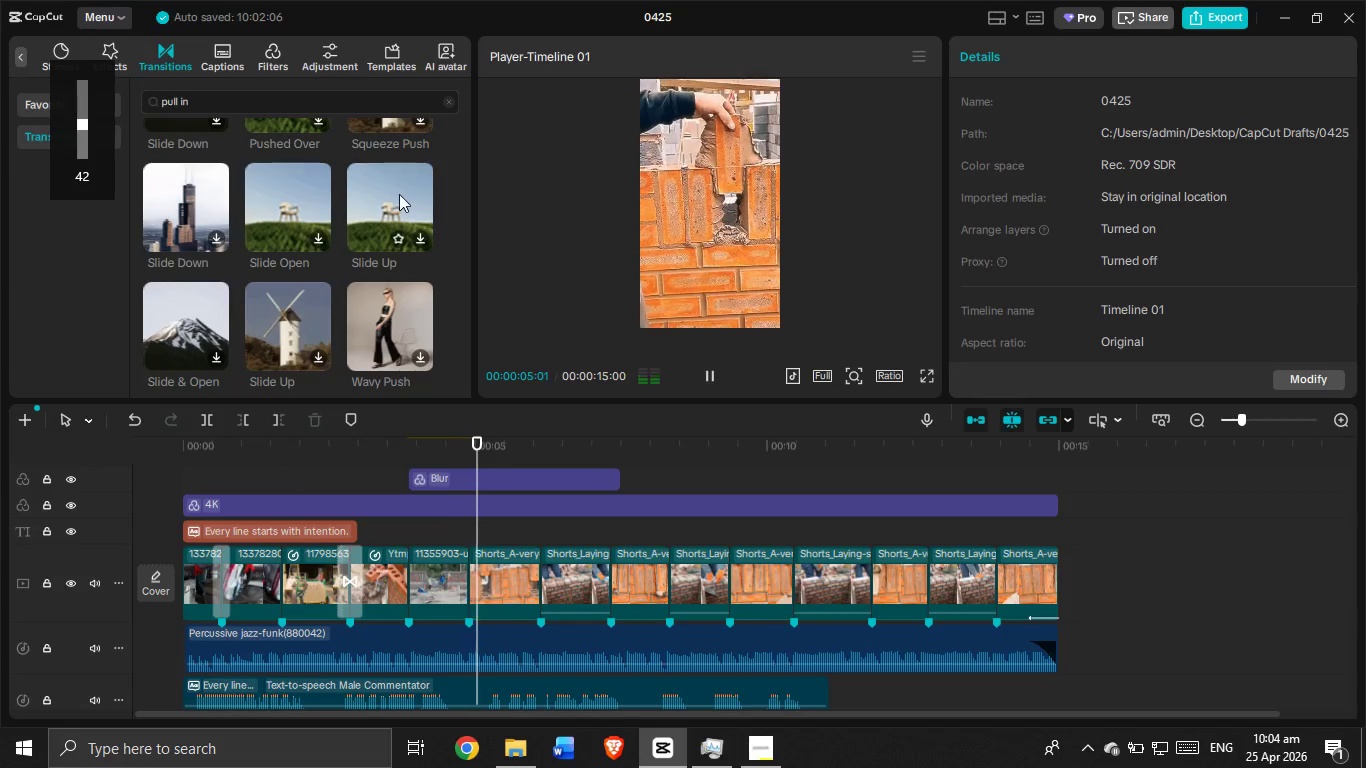 
scroll: coordinate [452, 485], scroll_direction: up, amount: 44.0
 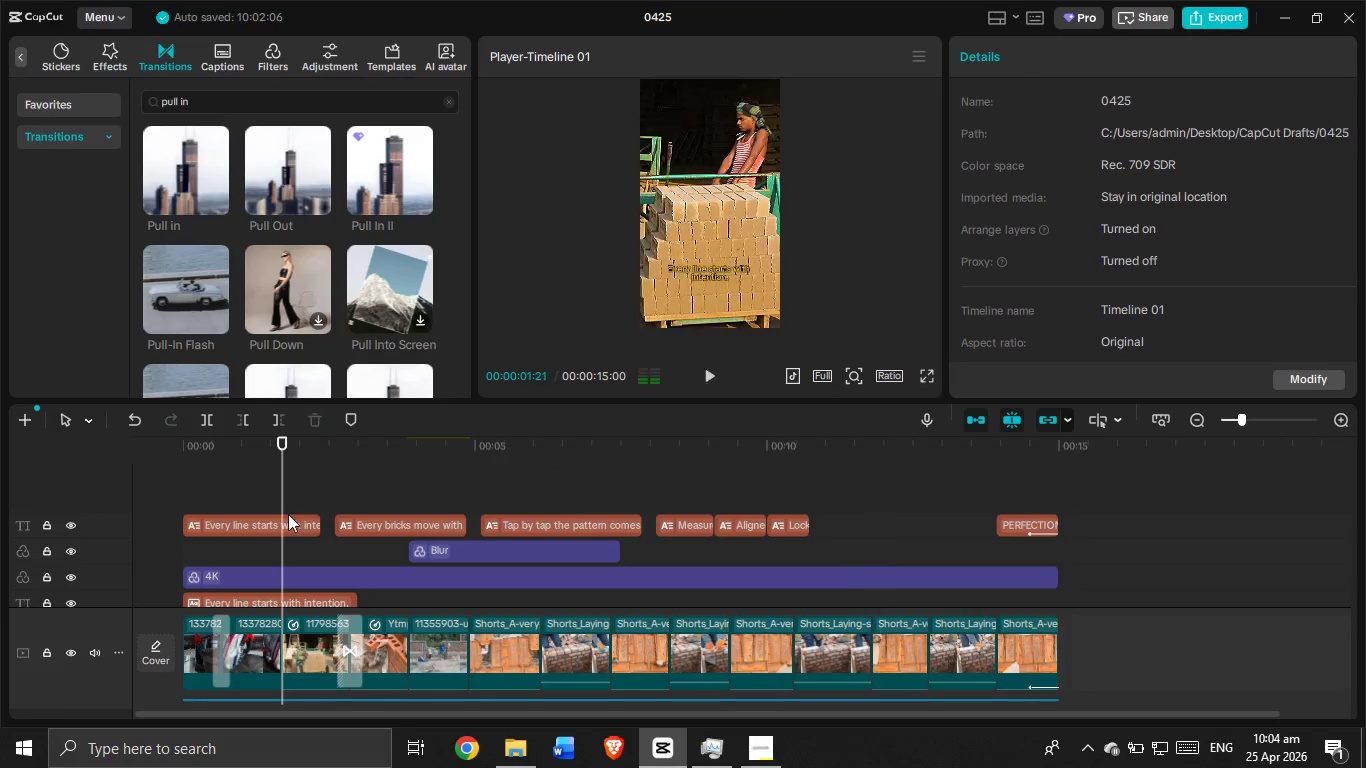 
double_click([288, 522])
 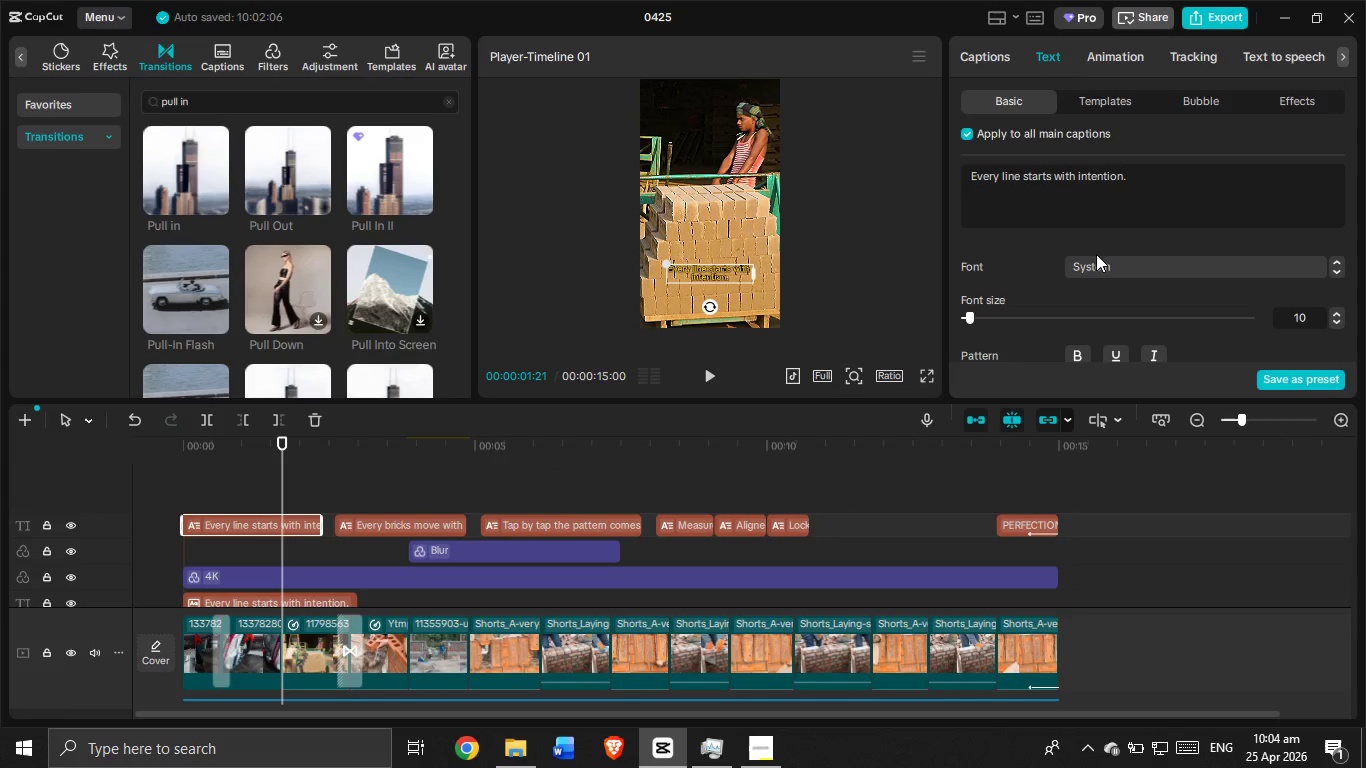 
left_click([1109, 258])
 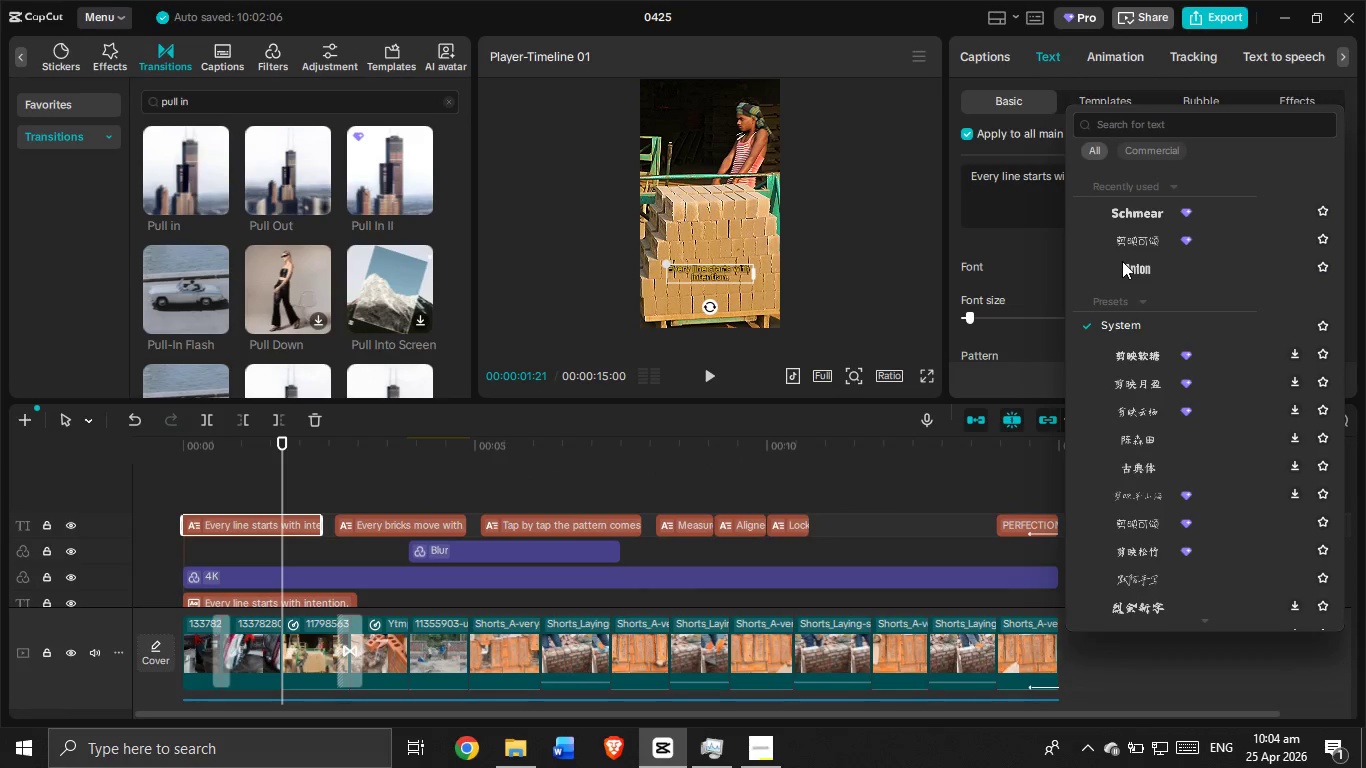 
scroll: coordinate [1175, 251], scroll_direction: down, amount: 3.0
 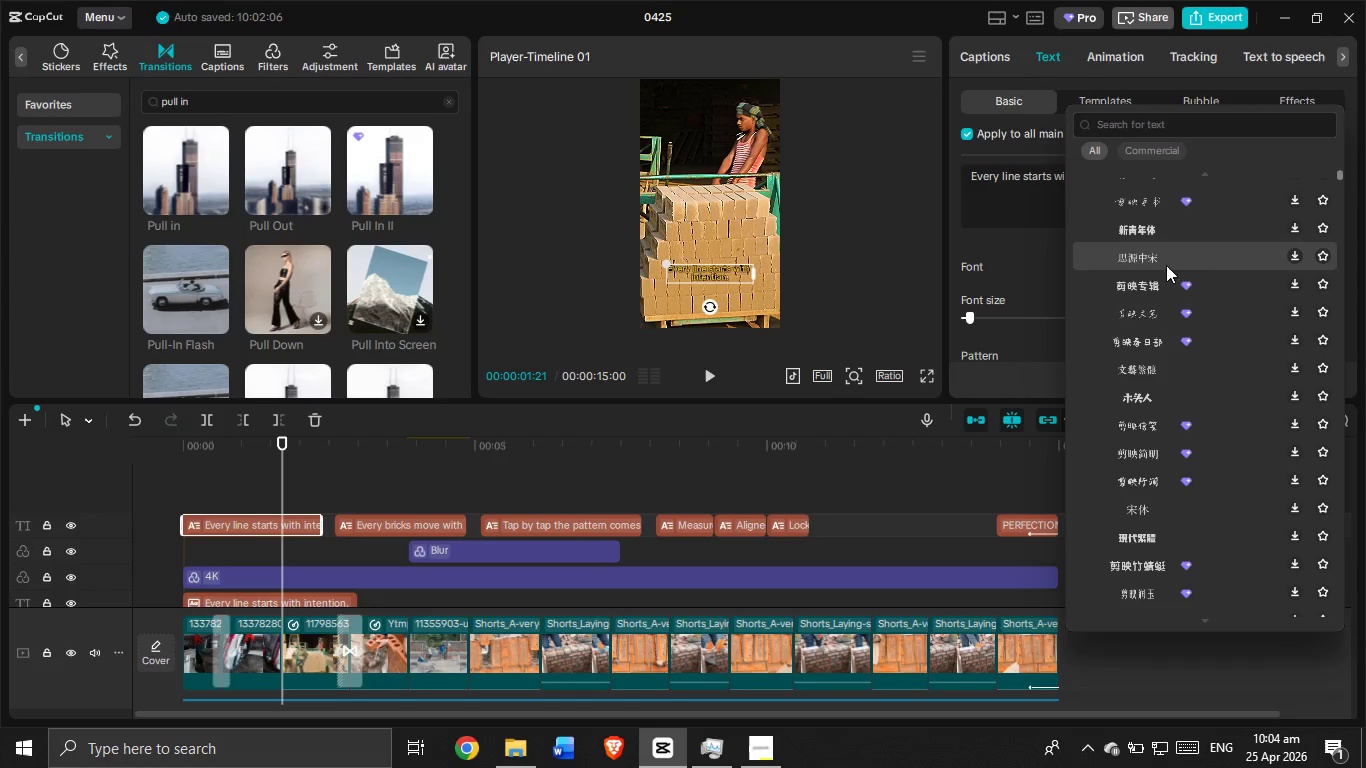 
scroll: coordinate [1166, 265], scroll_direction: none, amount: 0.0
 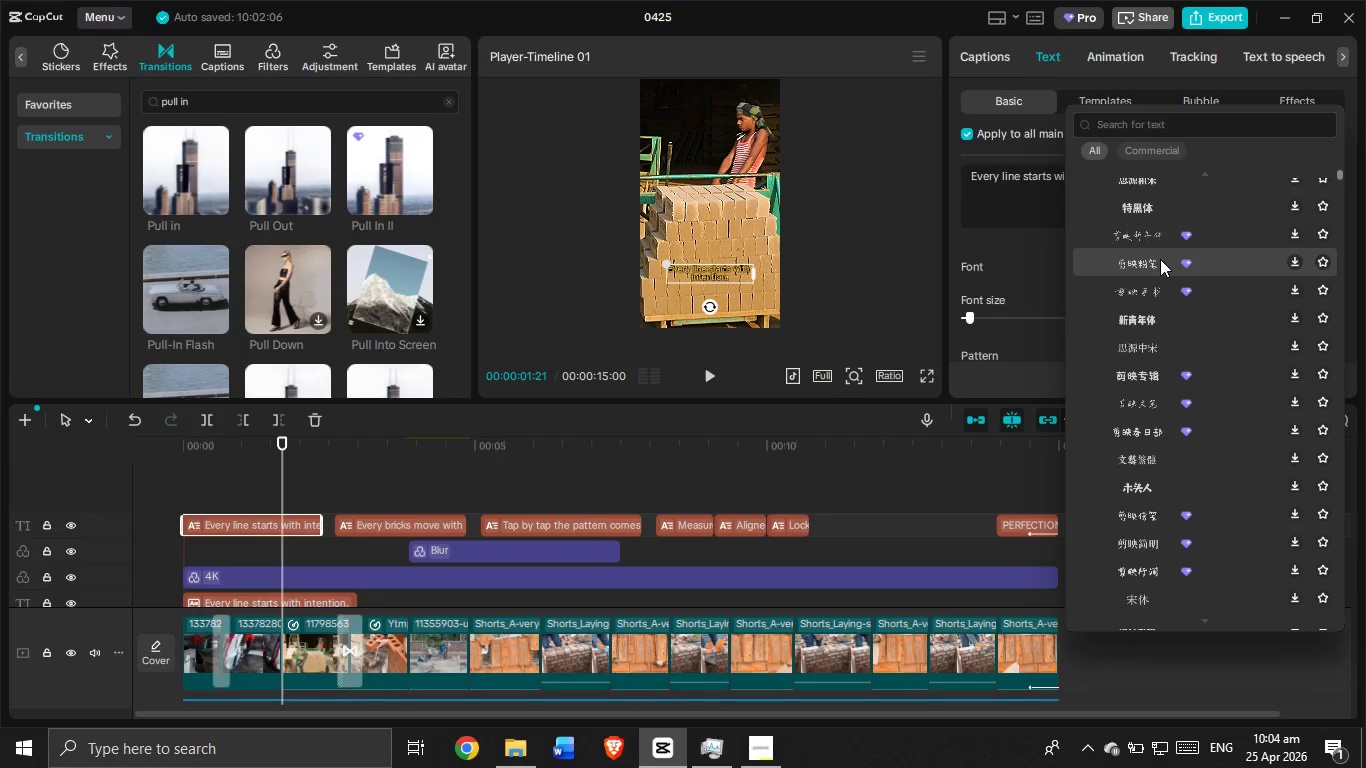 
scroll: coordinate [1182, 258], scroll_direction: down, amount: 19.0
 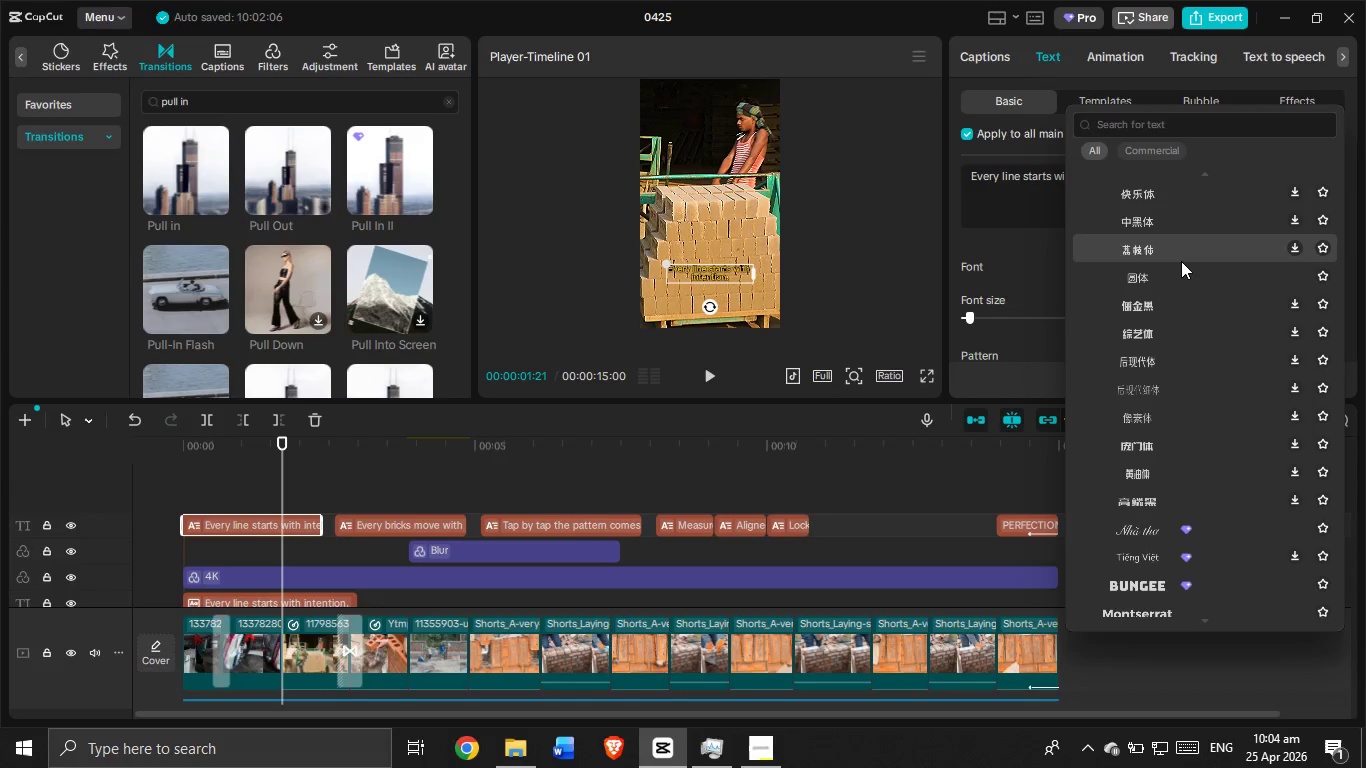 
scroll: coordinate [1181, 261], scroll_direction: down, amount: 2.0
 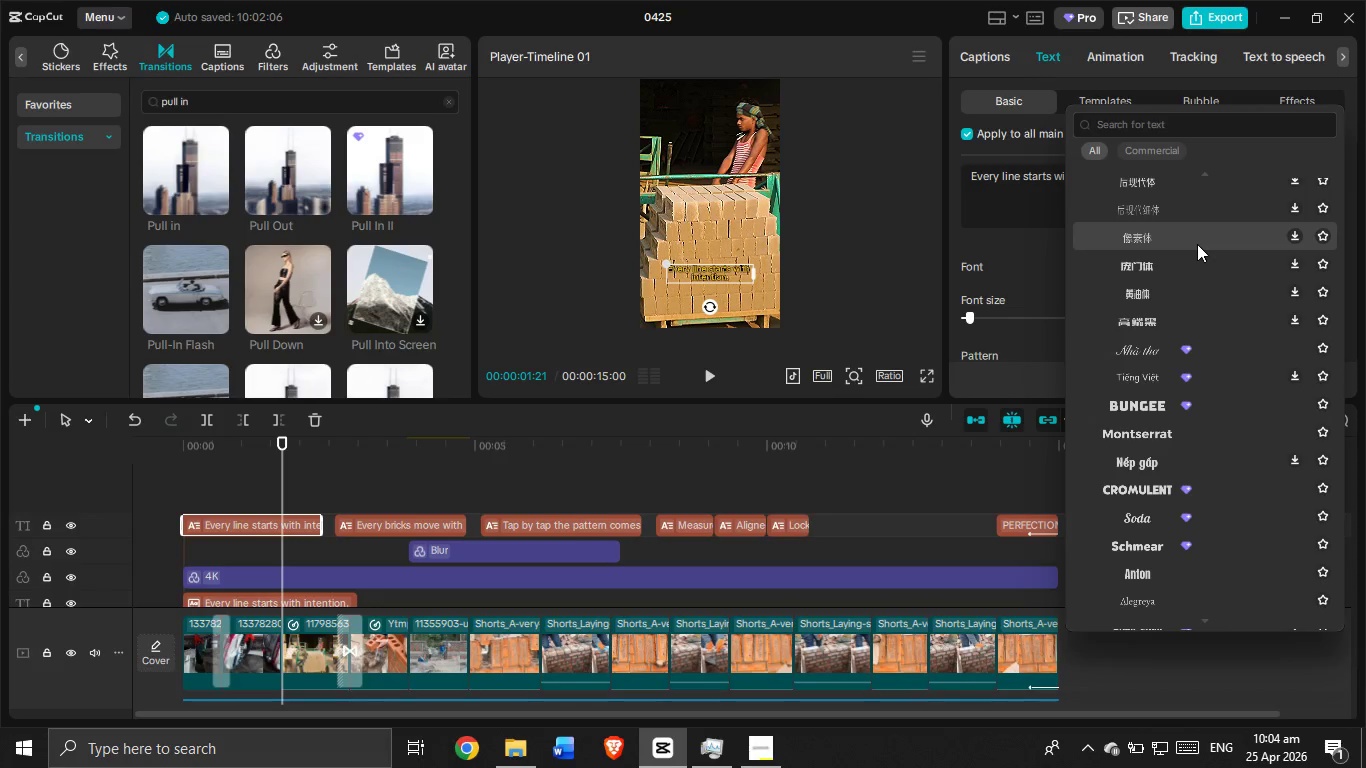 
wait(10.7)
 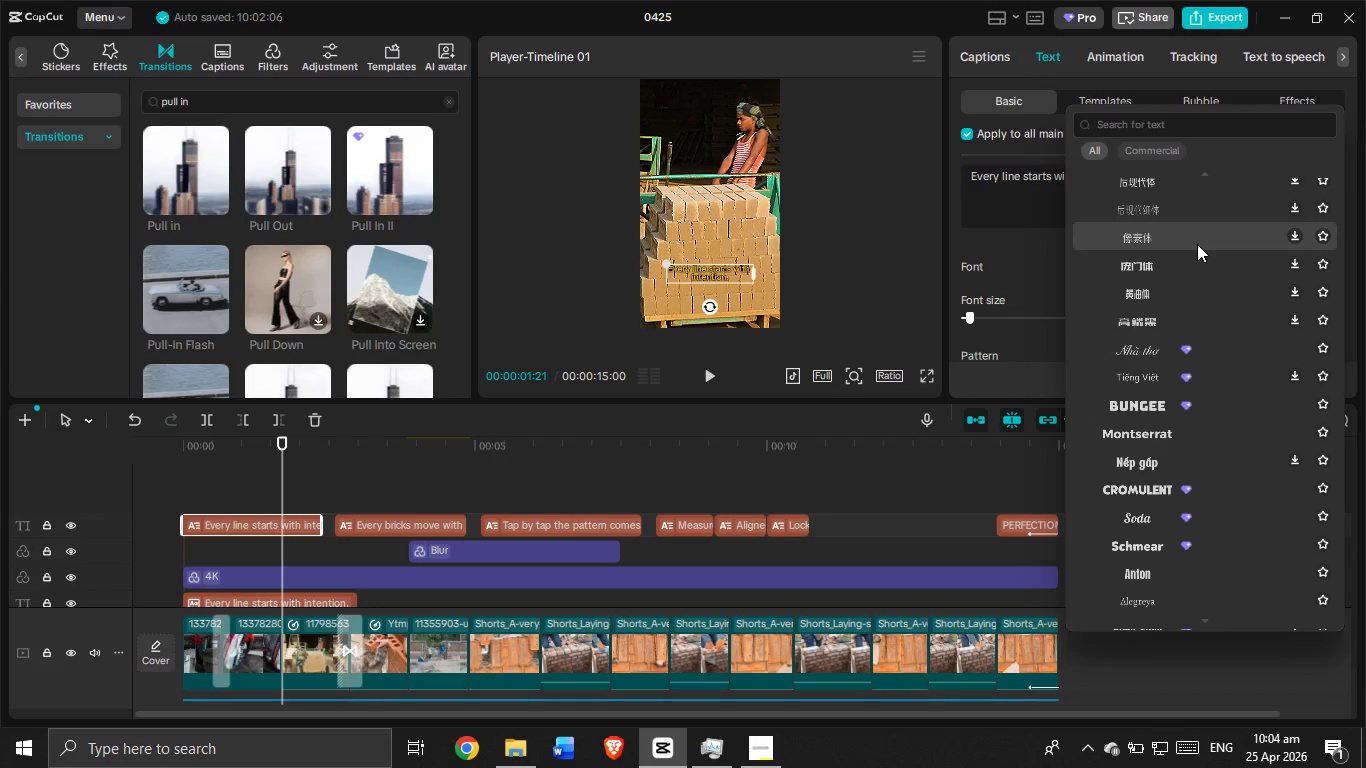 
scroll: coordinate [1196, 214], scroll_direction: down, amount: 12.0
 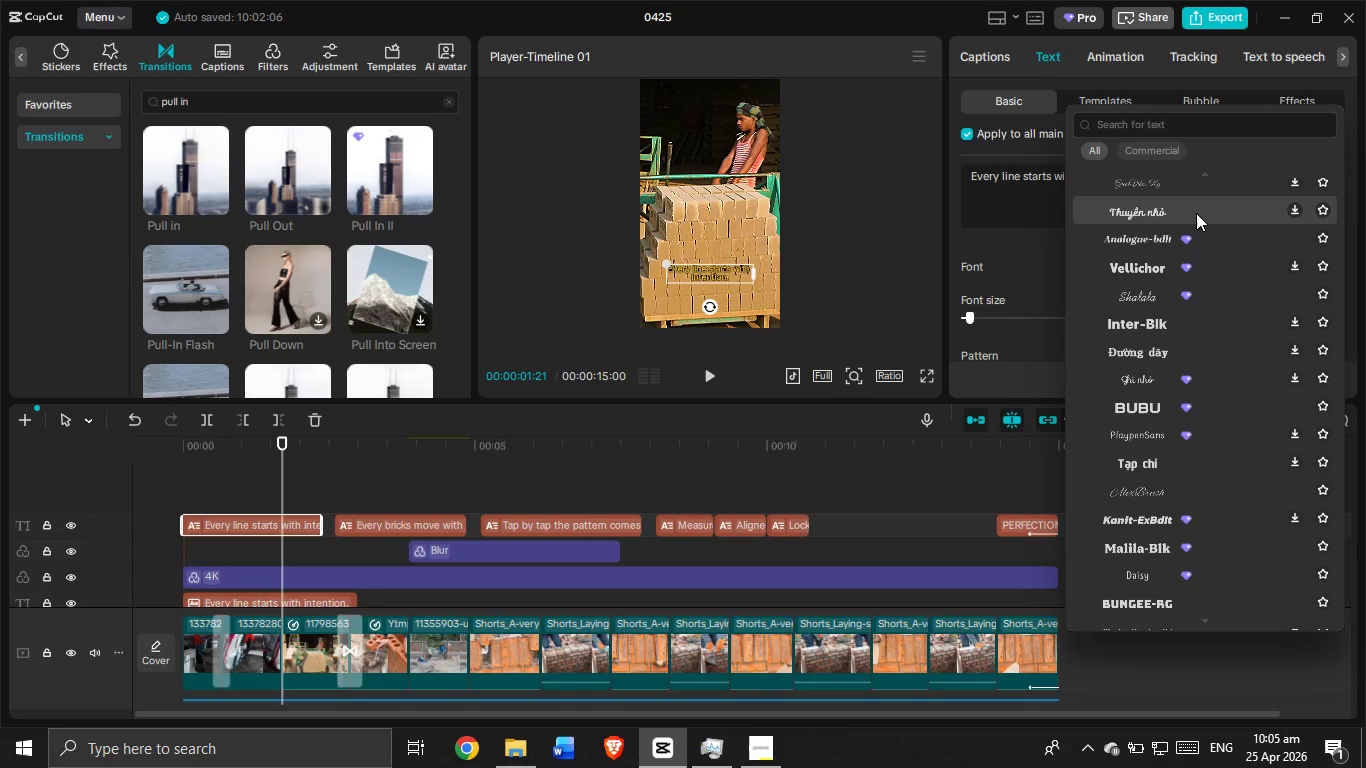 
wait(7.94)
 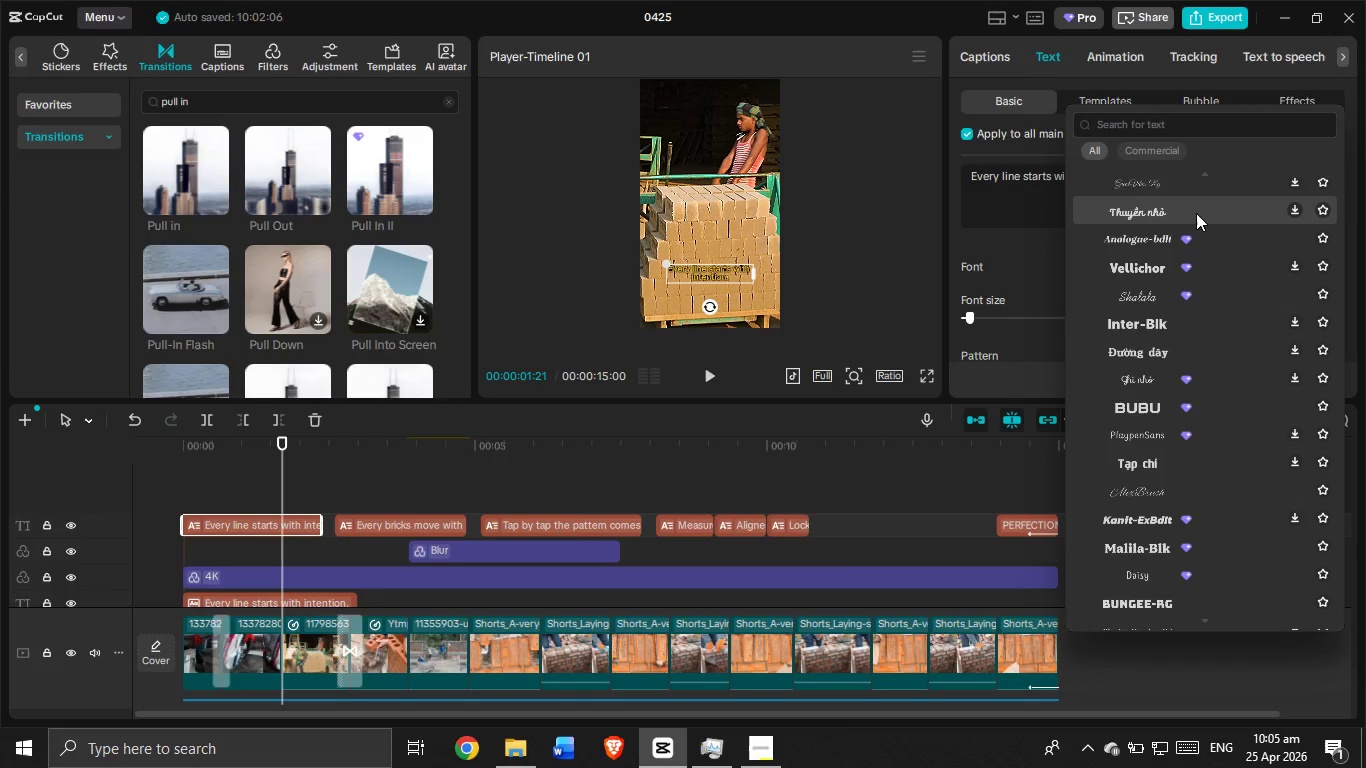 
scroll: coordinate [1171, 246], scroll_direction: down, amount: 7.0
 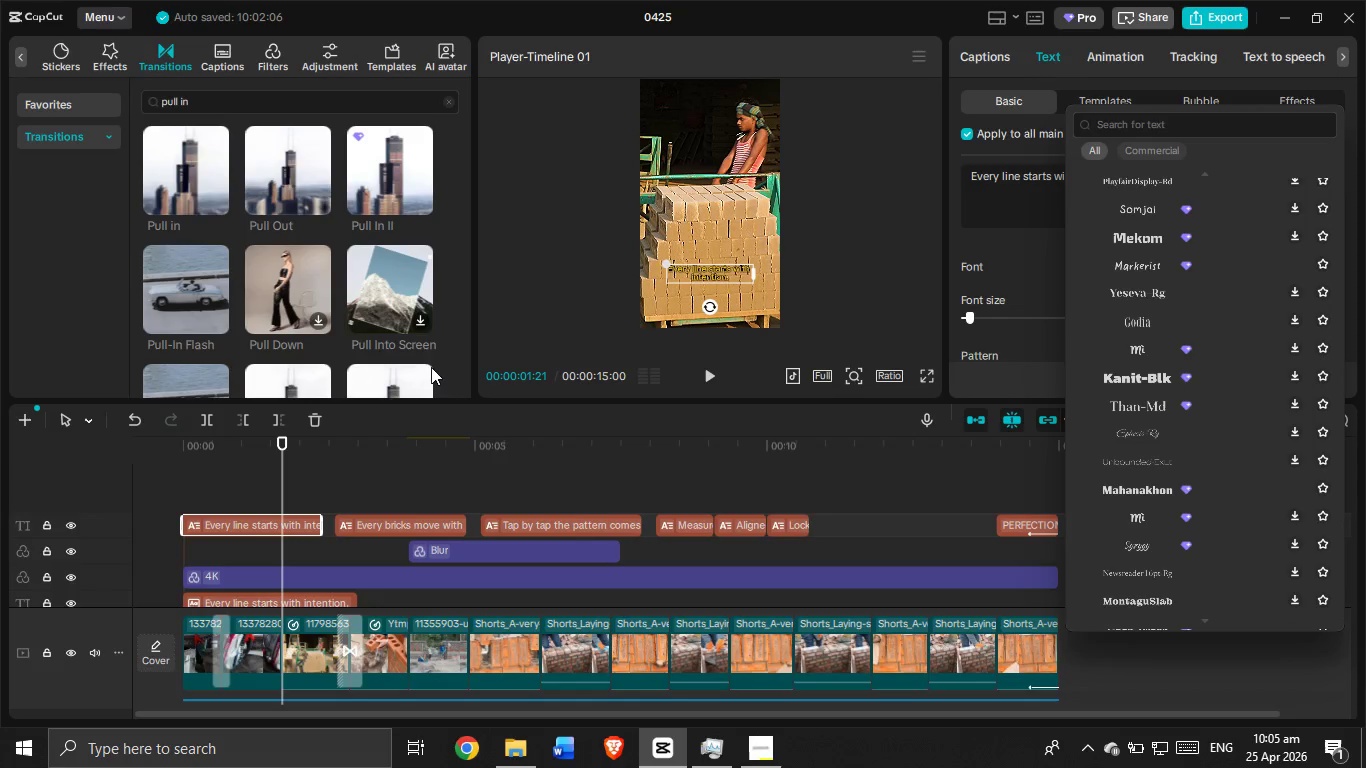 
scroll: coordinate [324, 220], scroll_direction: up, amount: 9.0
 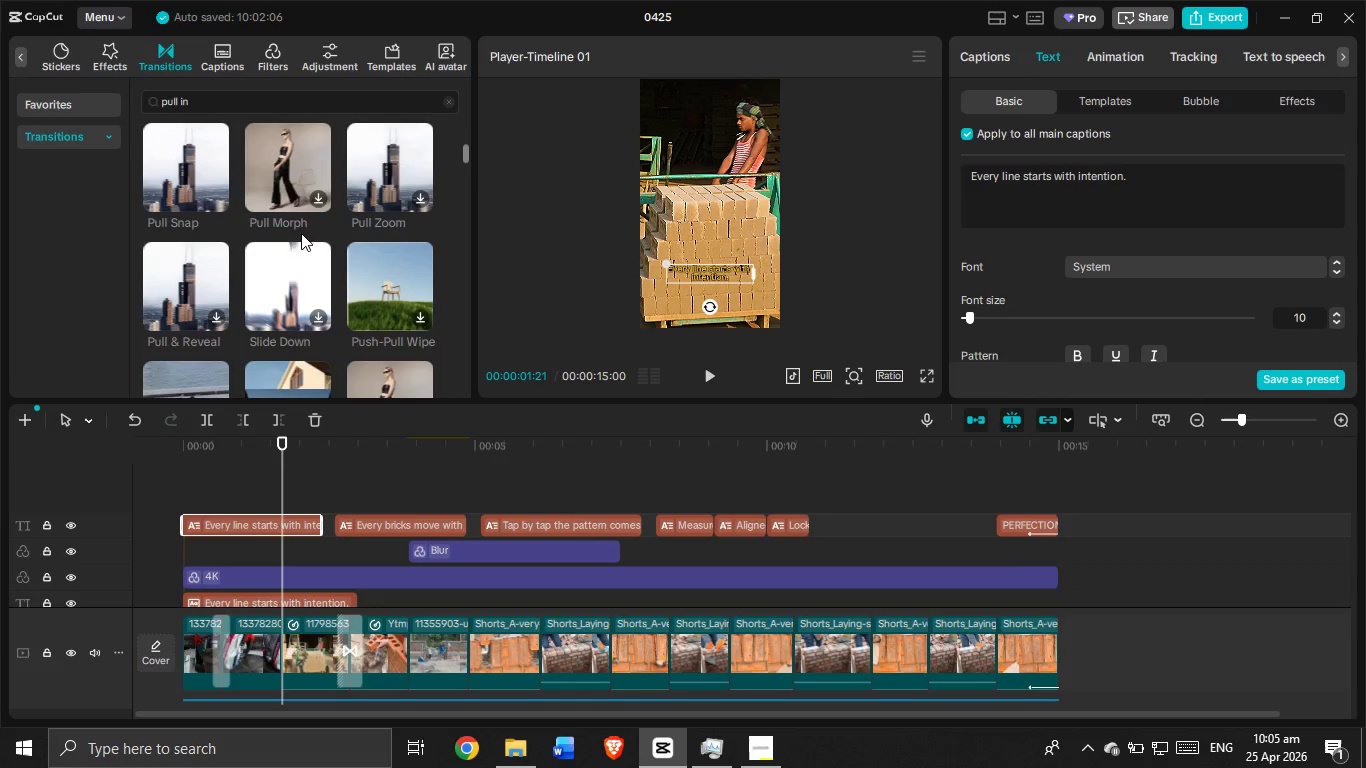 
scroll: coordinate [320, 219], scroll_direction: down, amount: 11.0
 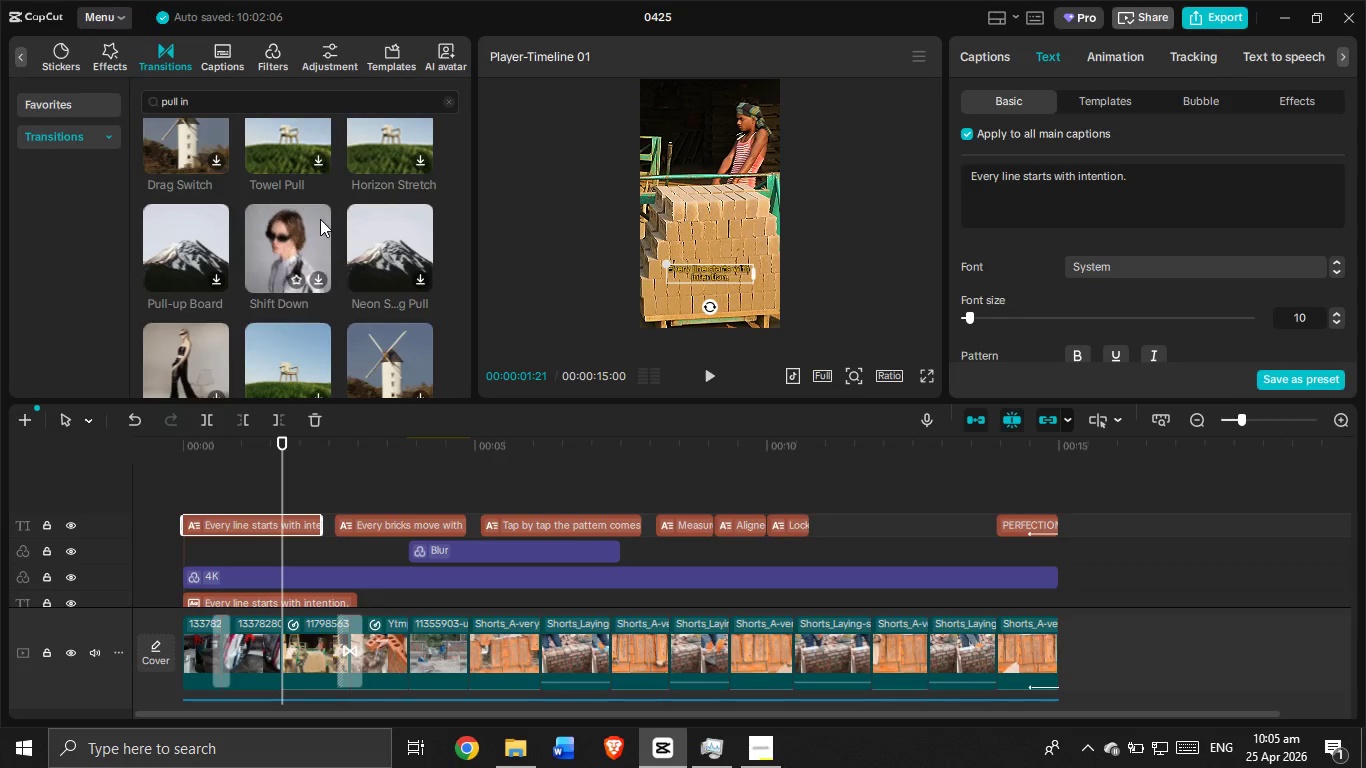 
wait(5.34)
 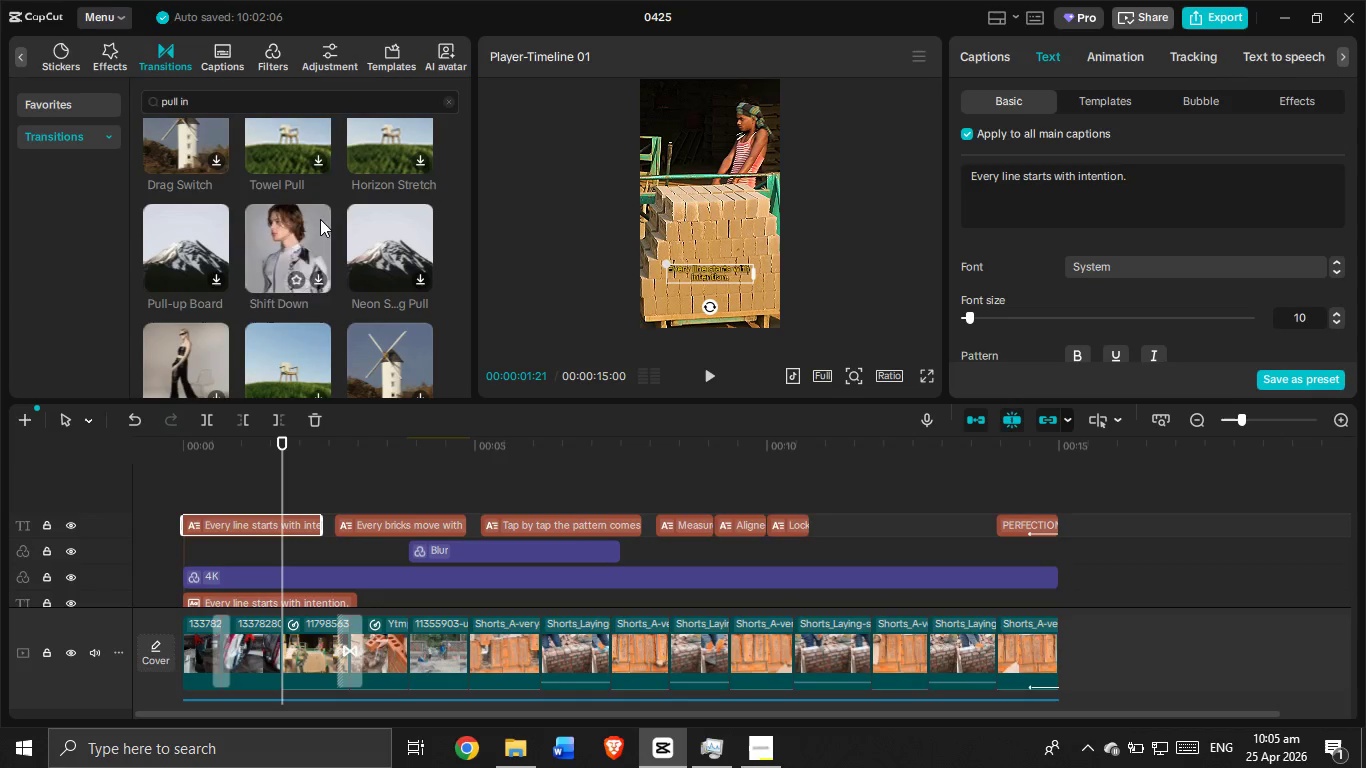 
scroll: coordinate [312, 243], scroll_direction: down, amount: 1.0
 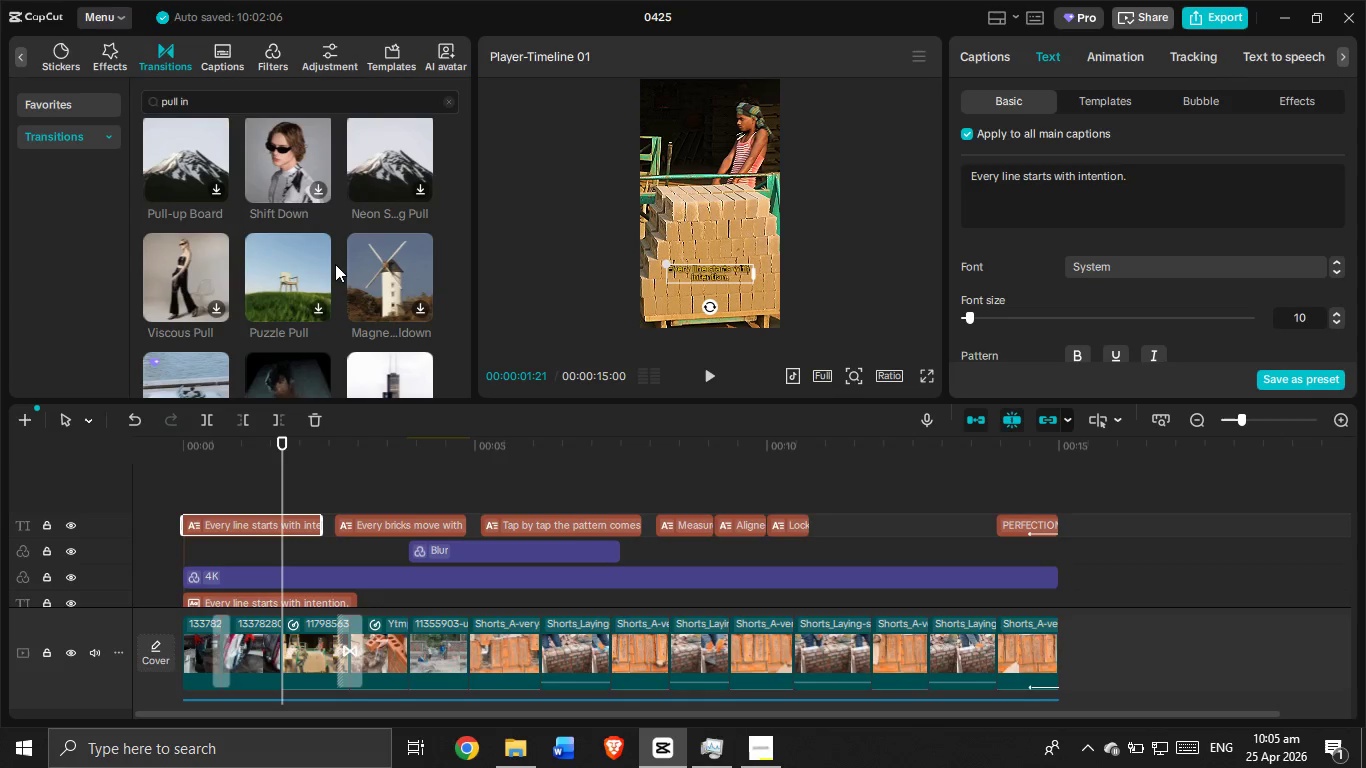 
wait(8.3)
 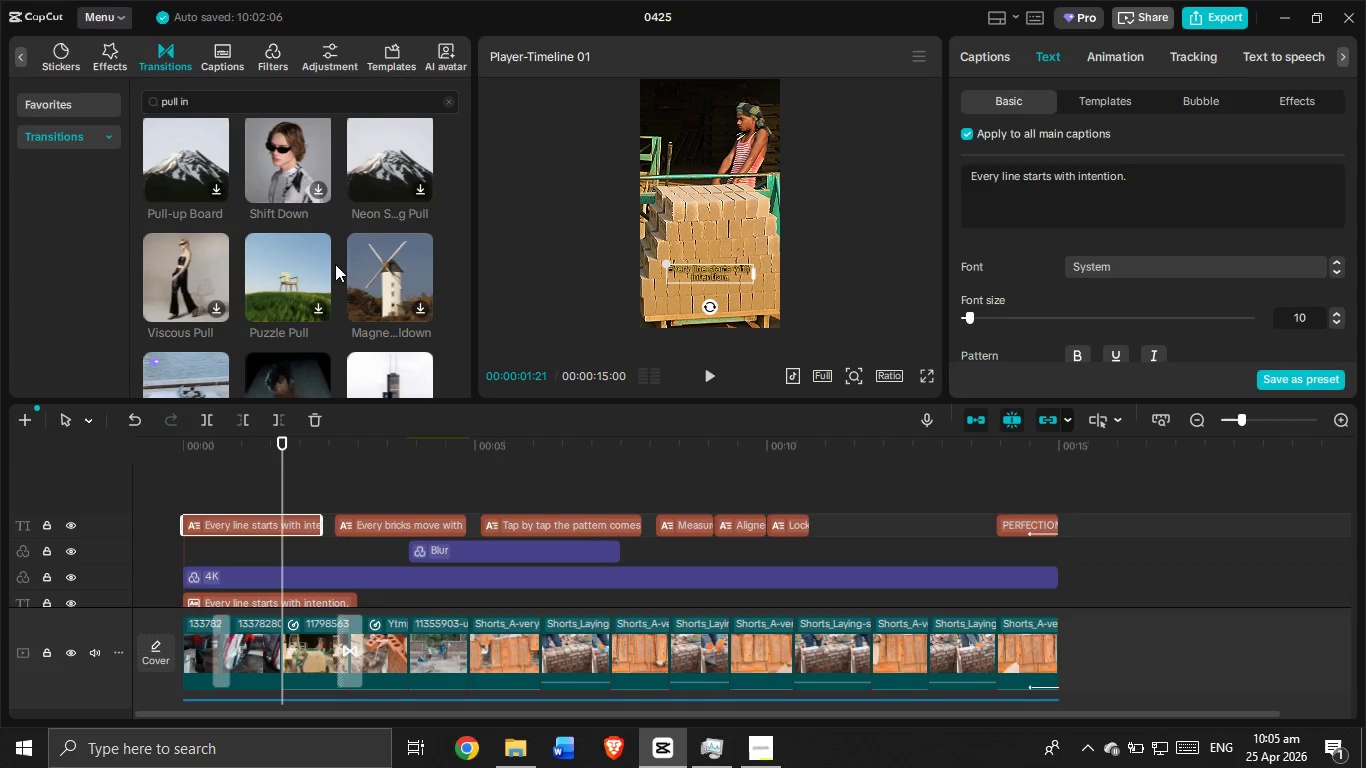 
scroll: coordinate [320, 232], scroll_direction: down, amount: 4.0
 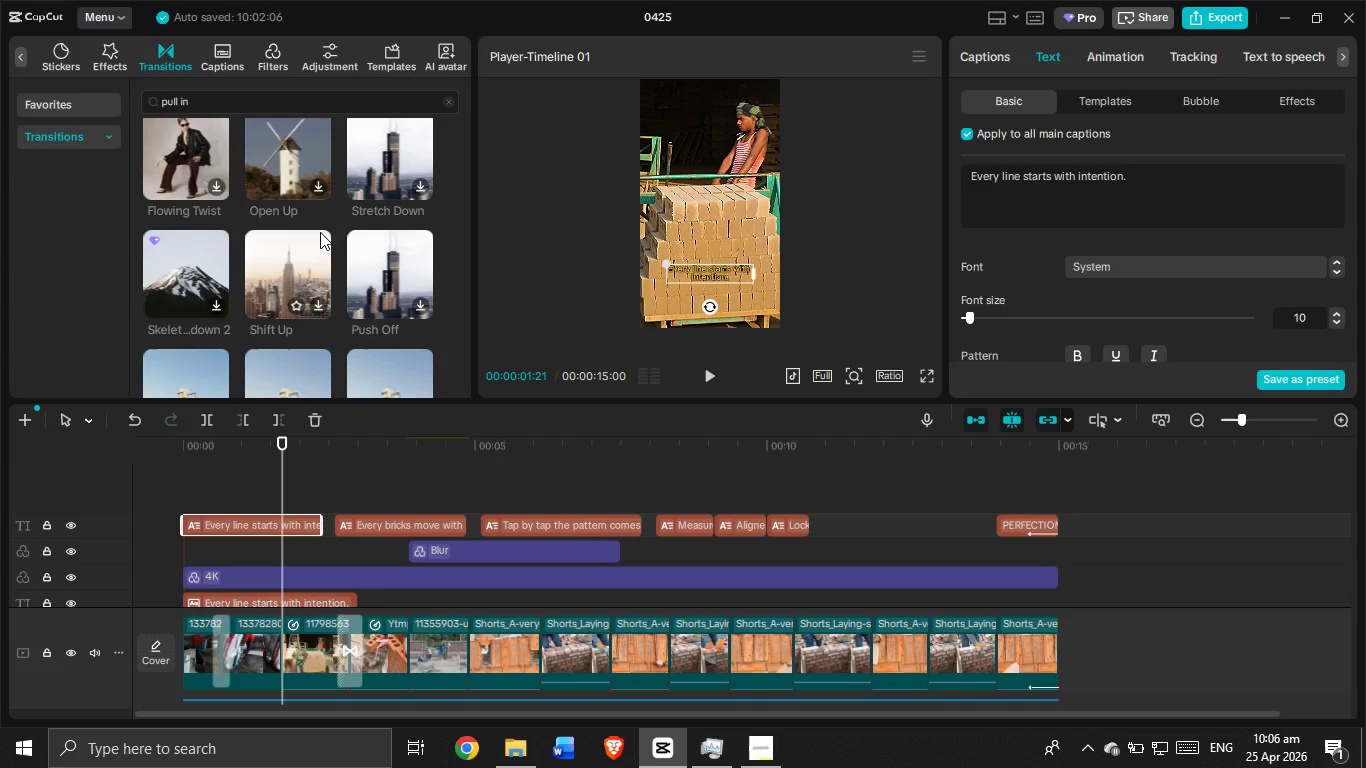 
wait(9.98)
 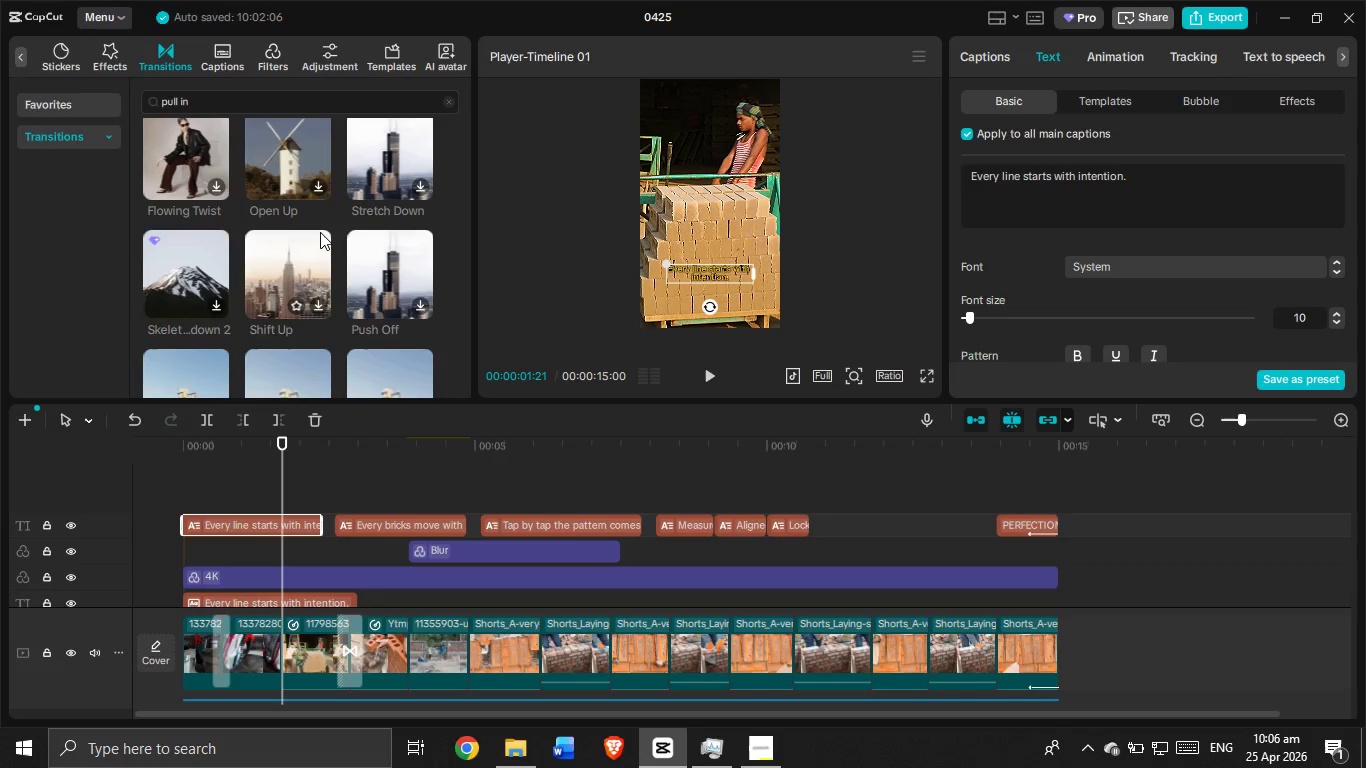 
scroll: coordinate [320, 267], scroll_direction: down, amount: 10.0
 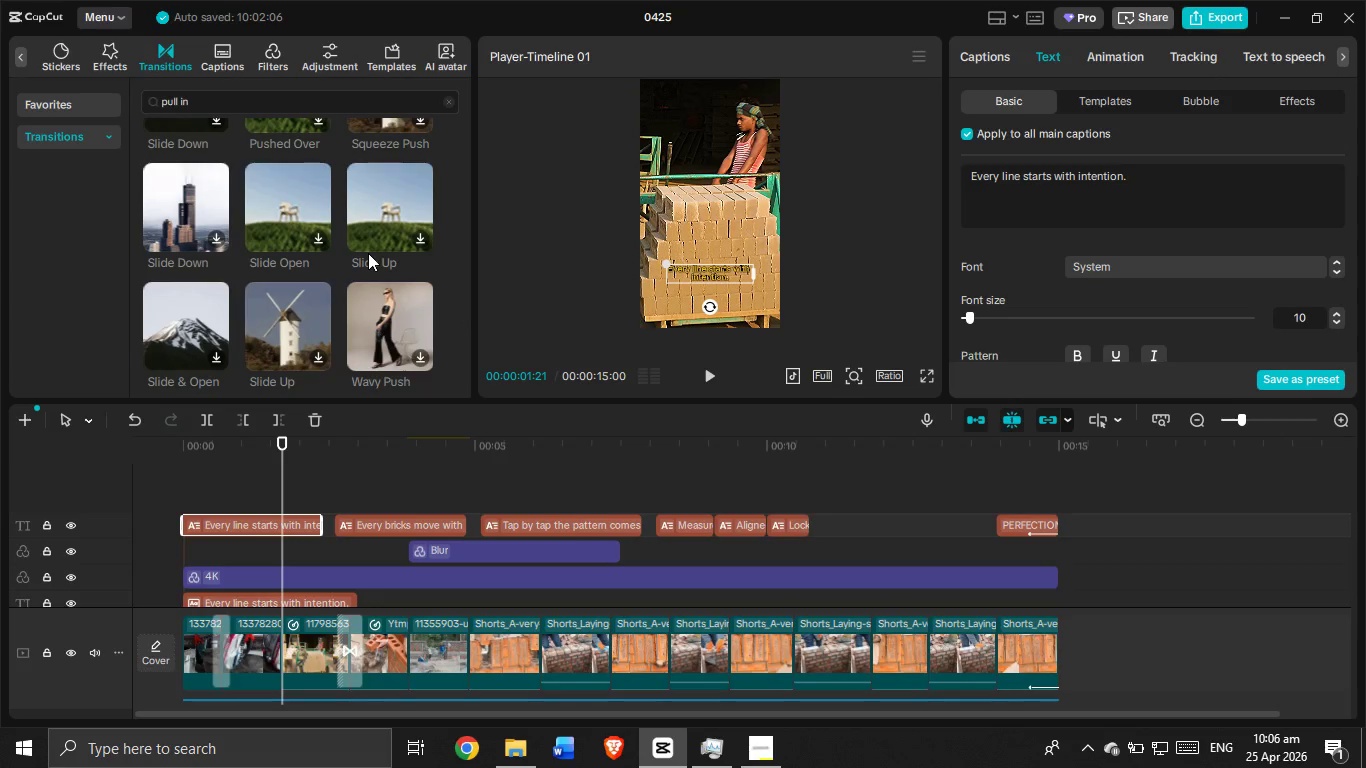 
scroll: coordinate [335, 211], scroll_direction: down, amount: 5.0
 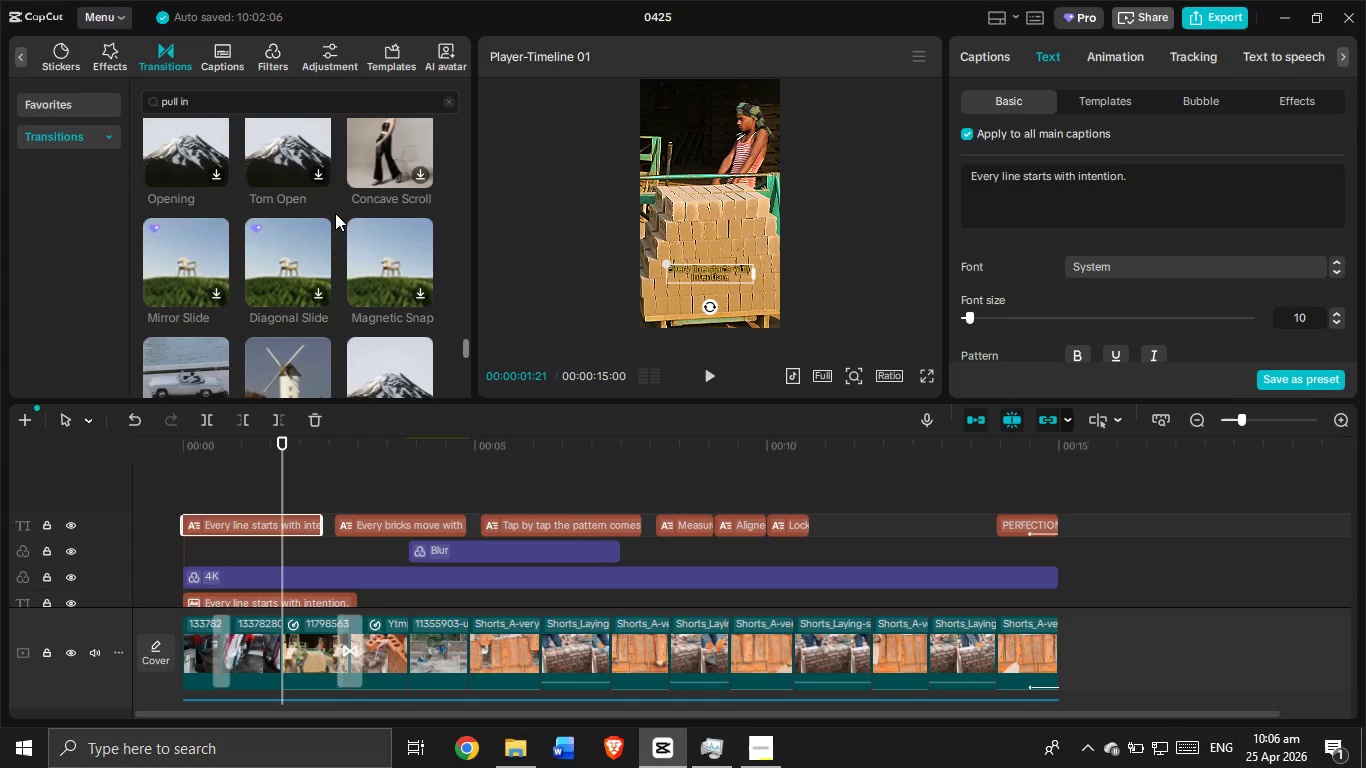 
scroll: coordinate [333, 218], scroll_direction: down, amount: 1.0
 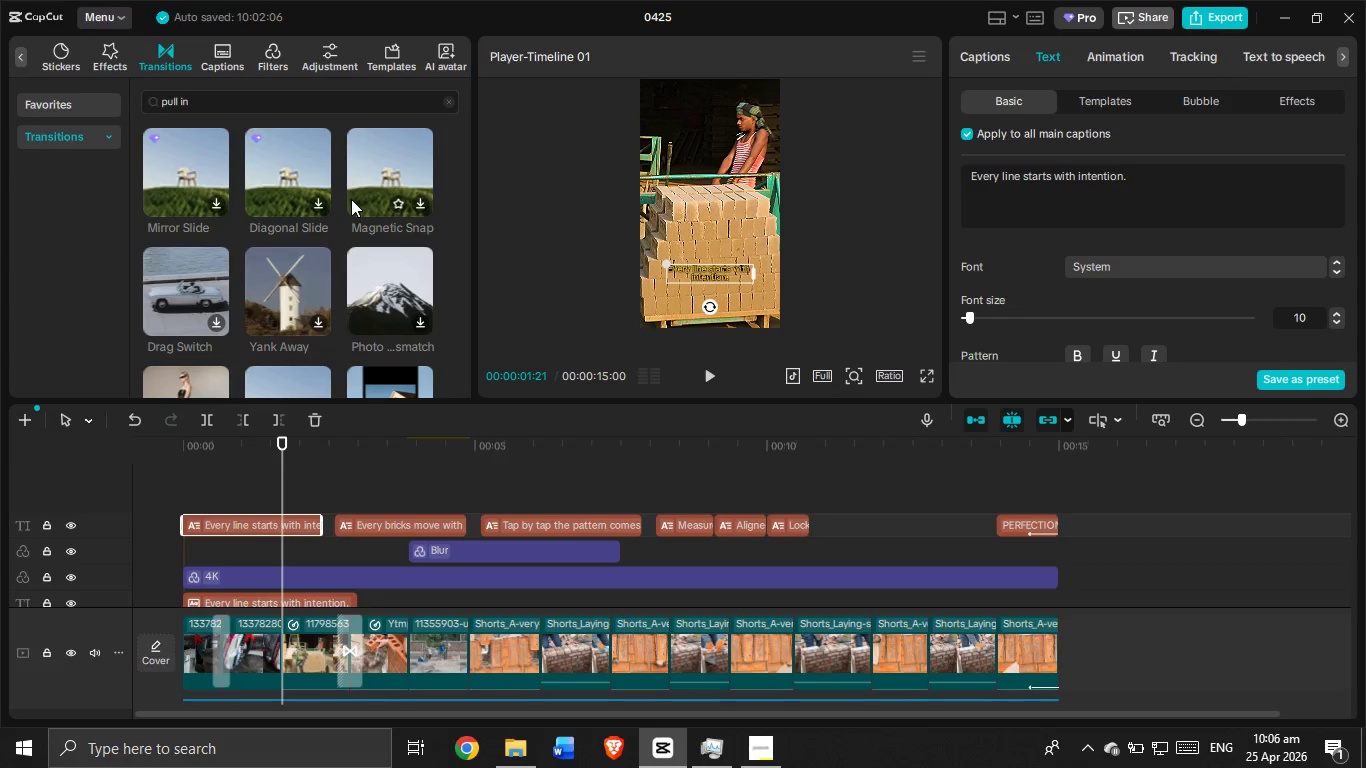 
wait(5.51)
 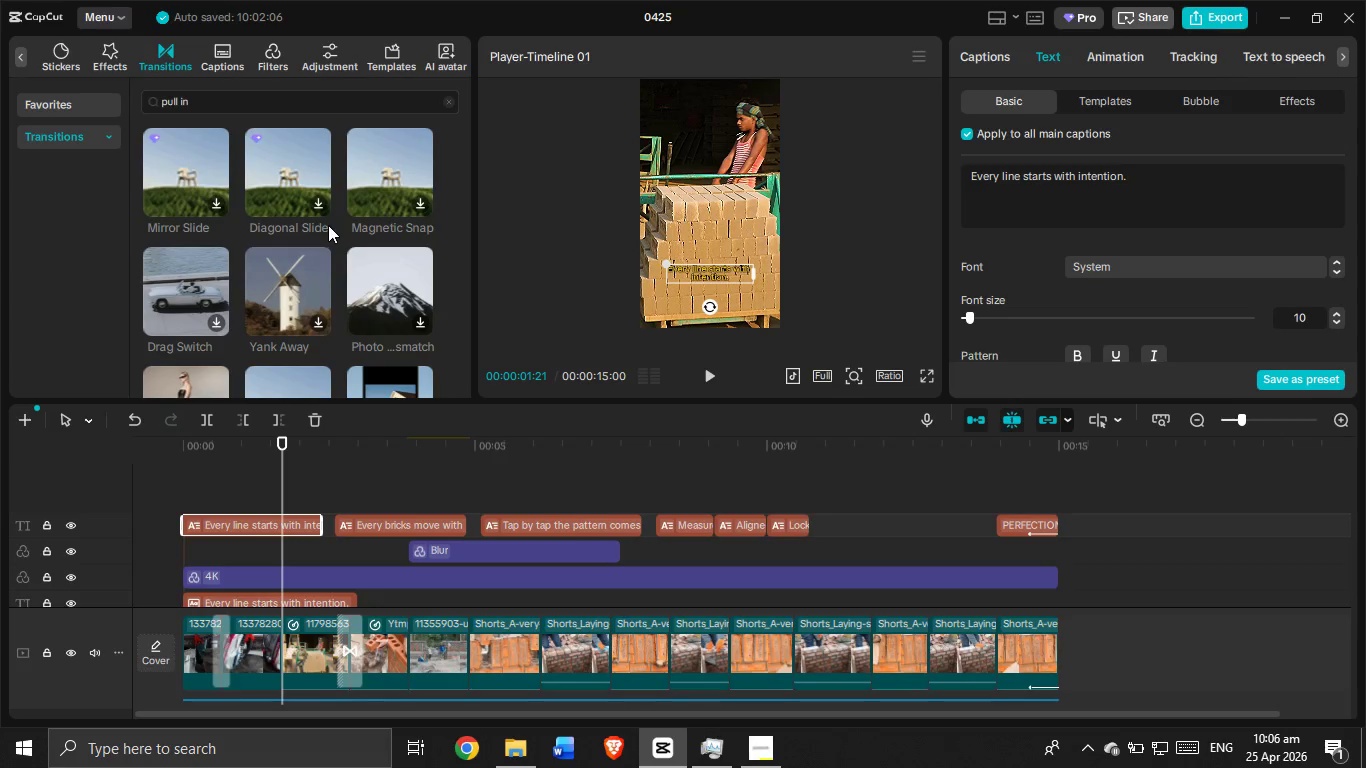 
scroll: coordinate [360, 196], scroll_direction: down, amount: 3.0
 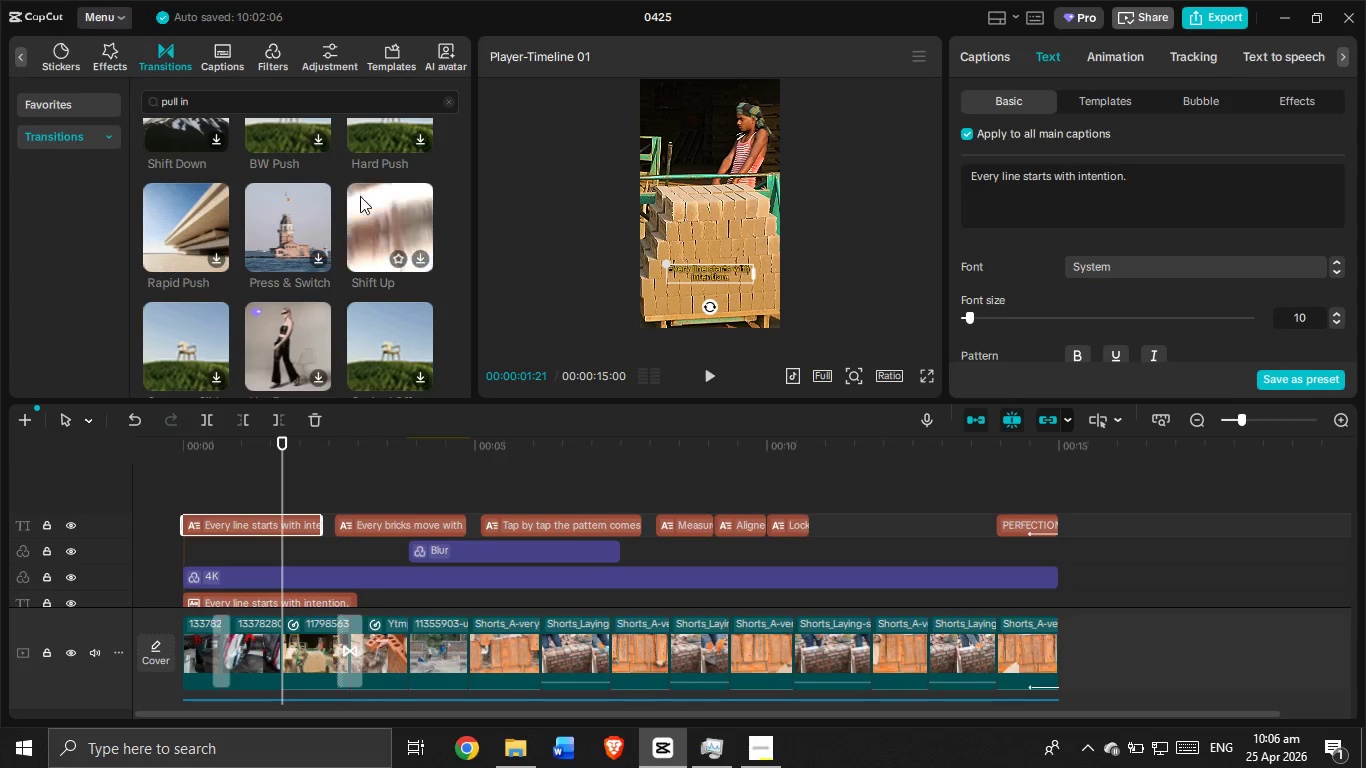 
wait(6.49)
 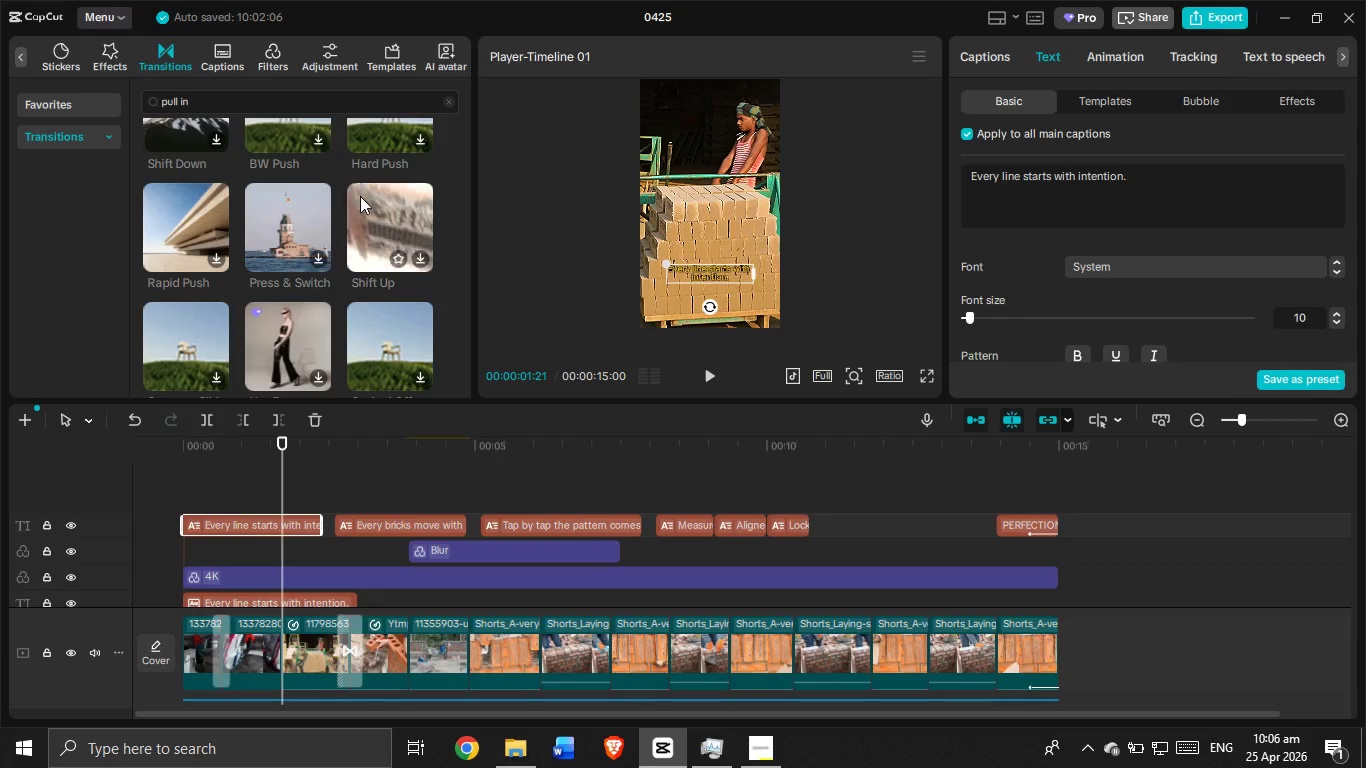 
scroll: coordinate [287, 227], scroll_direction: down, amount: 6.0
 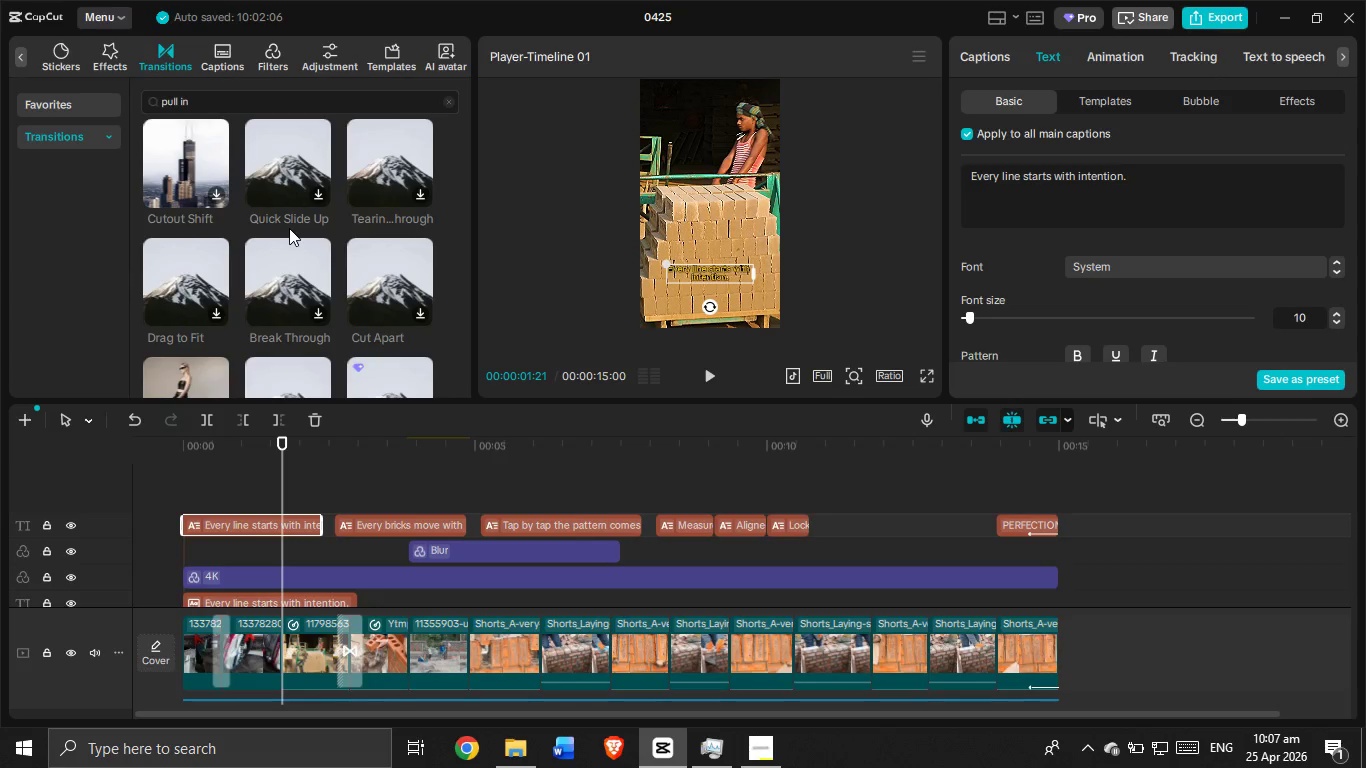 
wait(18.86)
 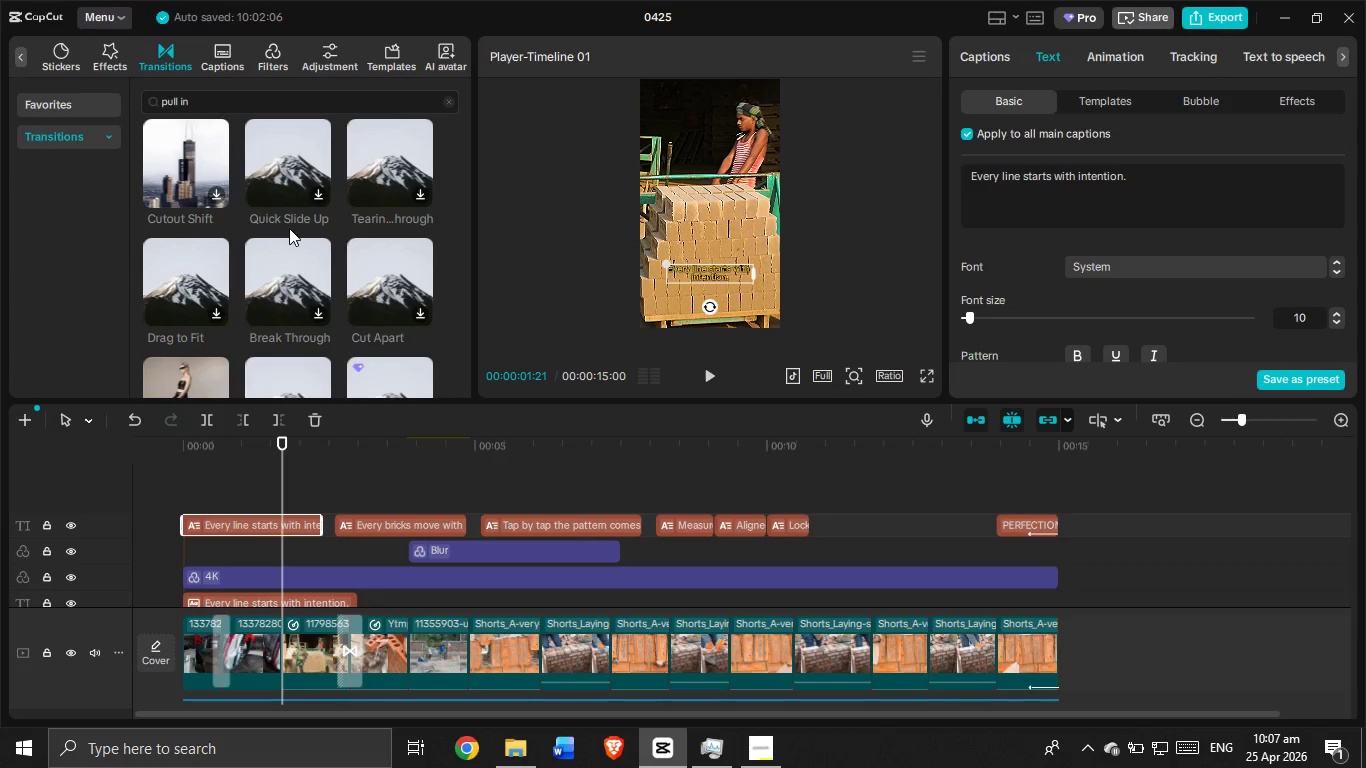 
scroll: coordinate [285, 248], scroll_direction: down, amount: 4.0
 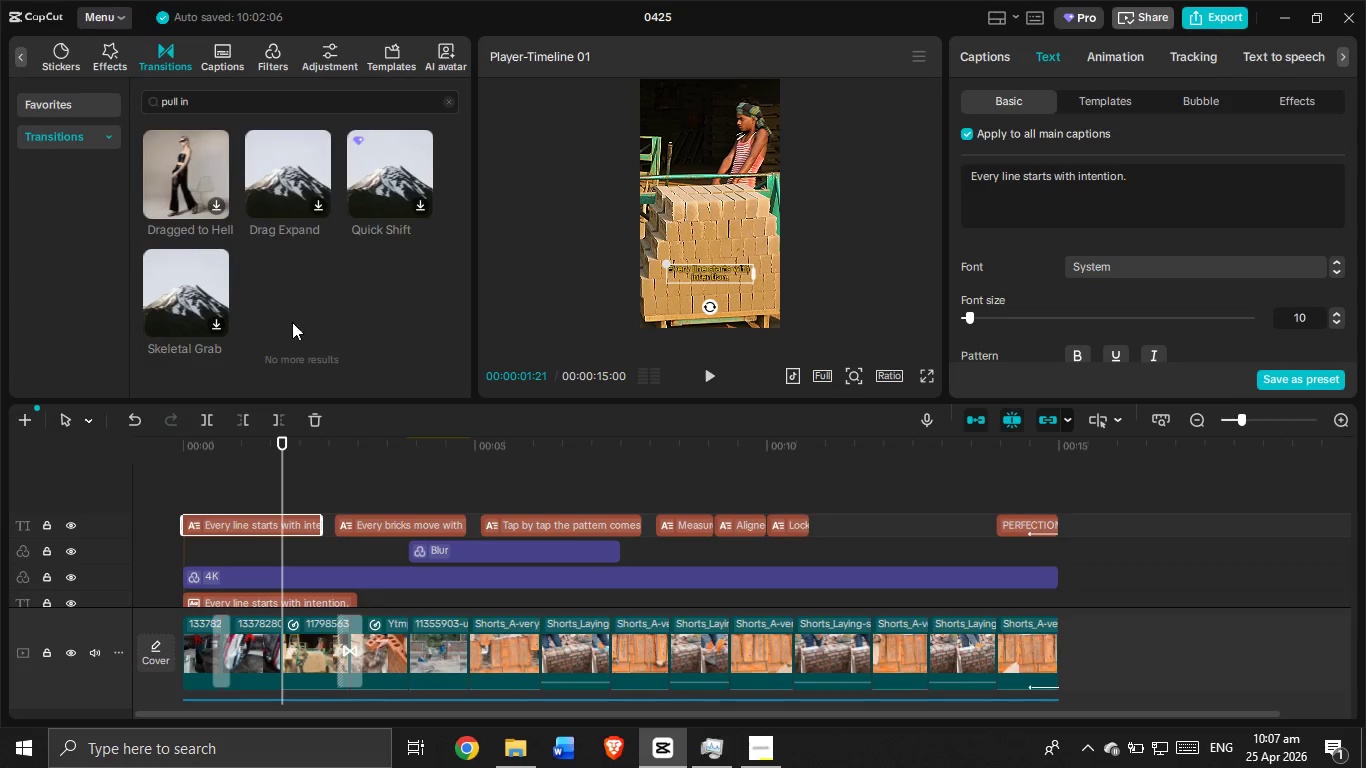 
scroll: coordinate [284, 303], scroll_direction: up, amount: 2.0
 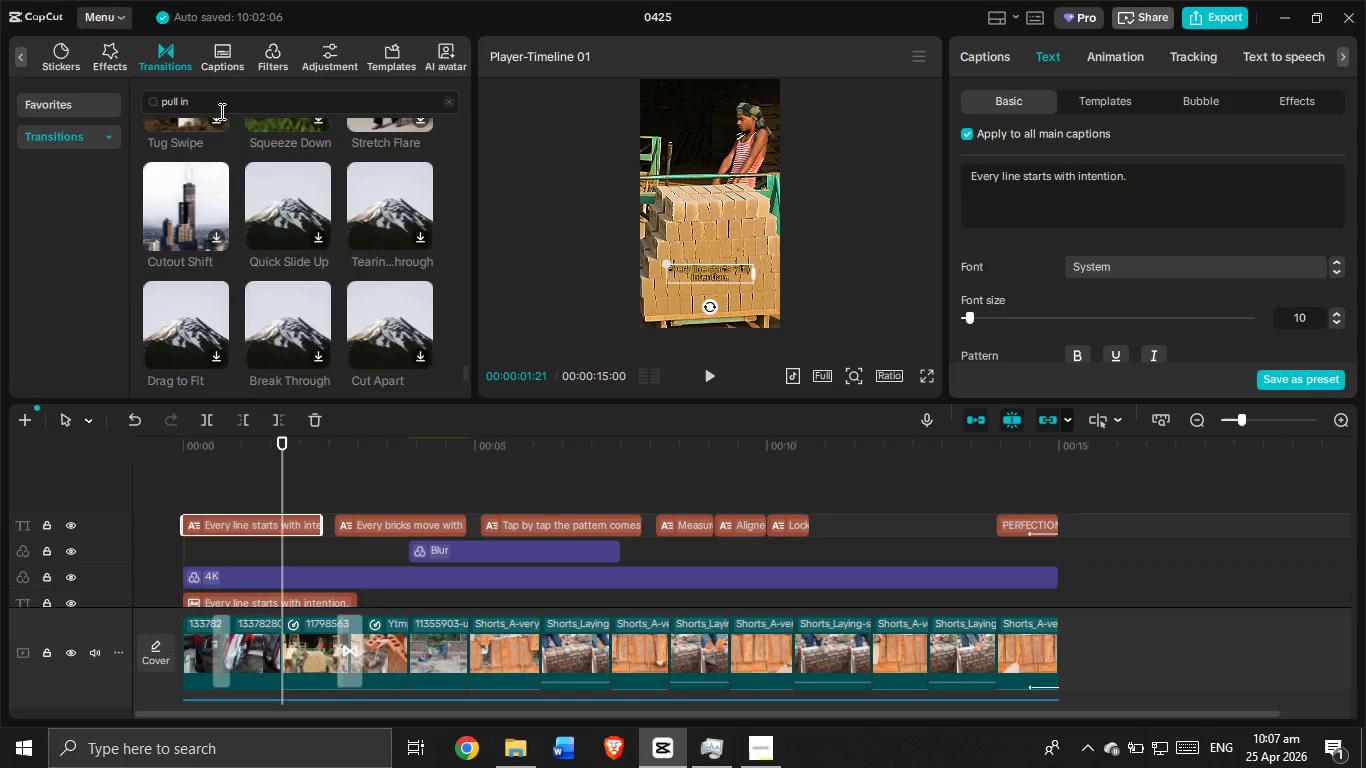 
double_click([219, 107])
 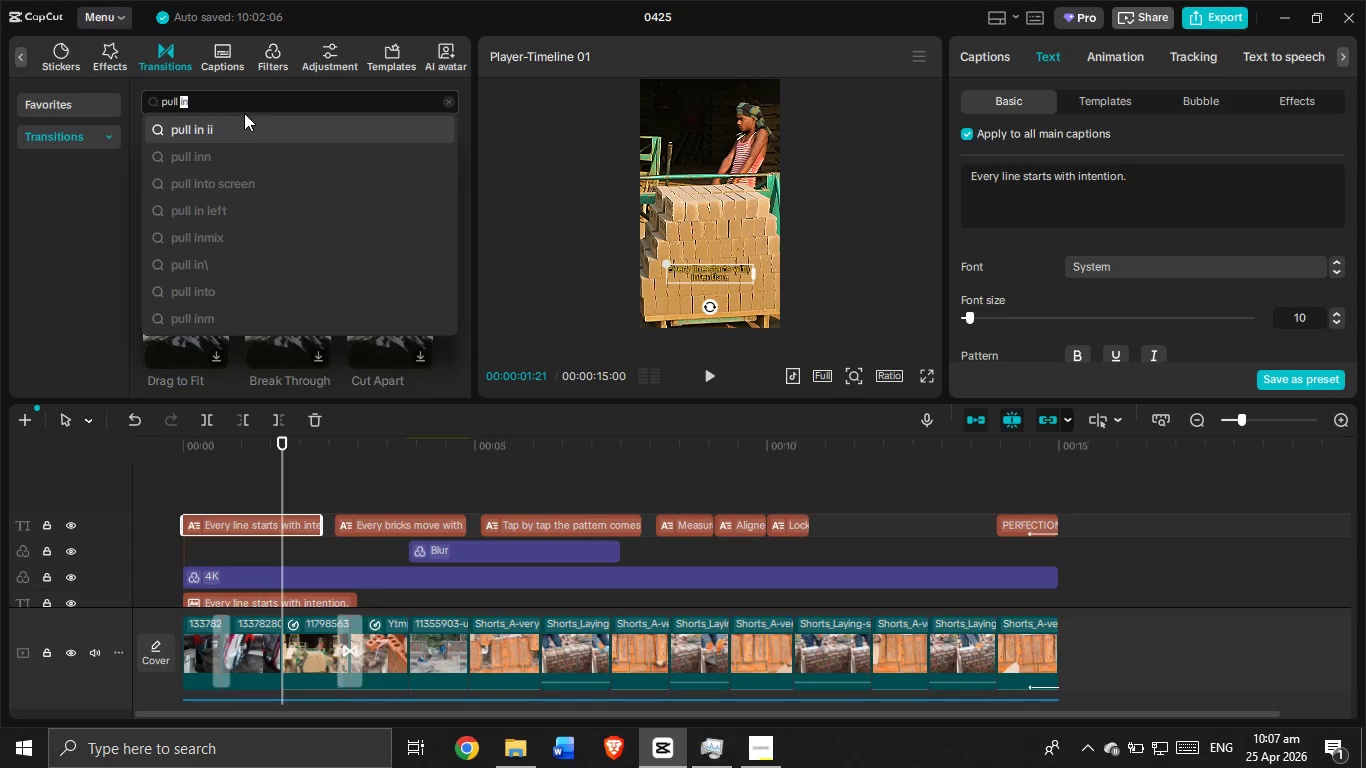 
key(Backspace)
 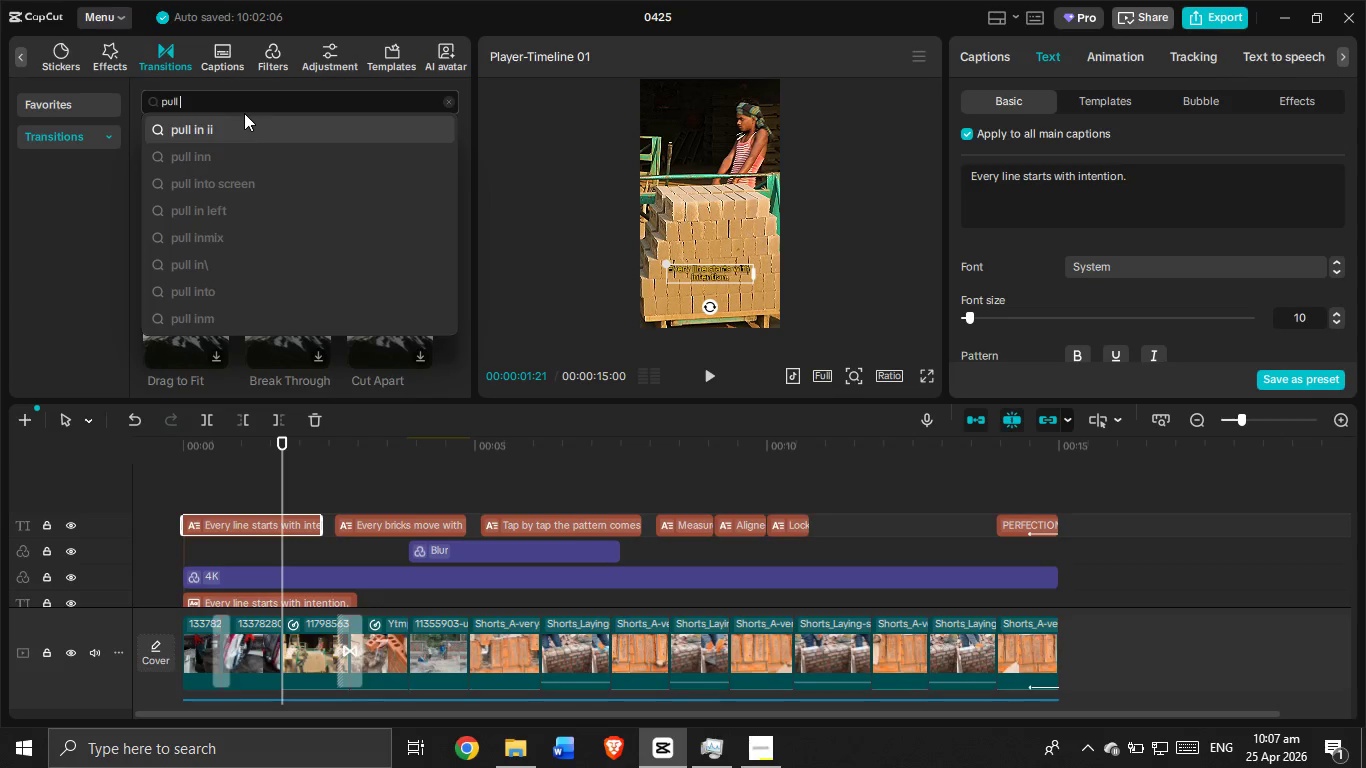 
key(Backspace)
 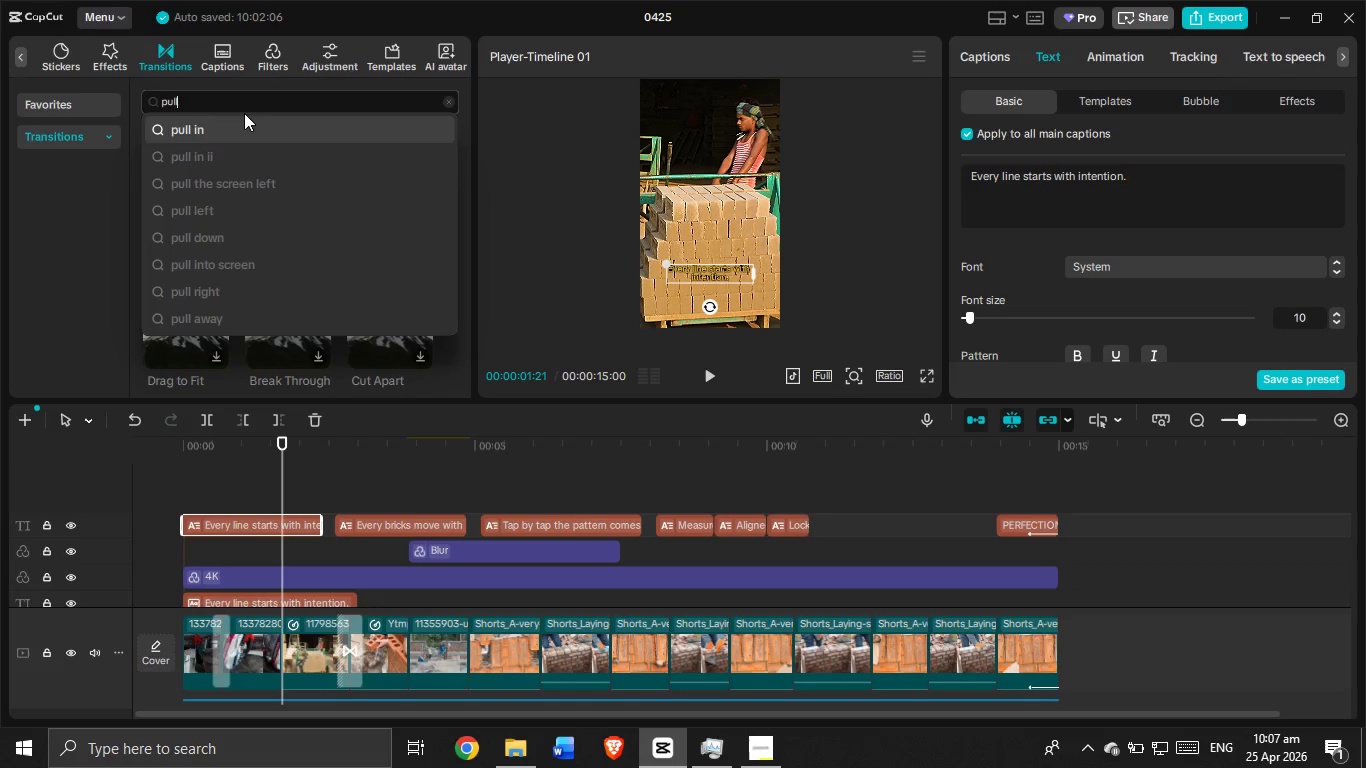 
key(Backspace)
 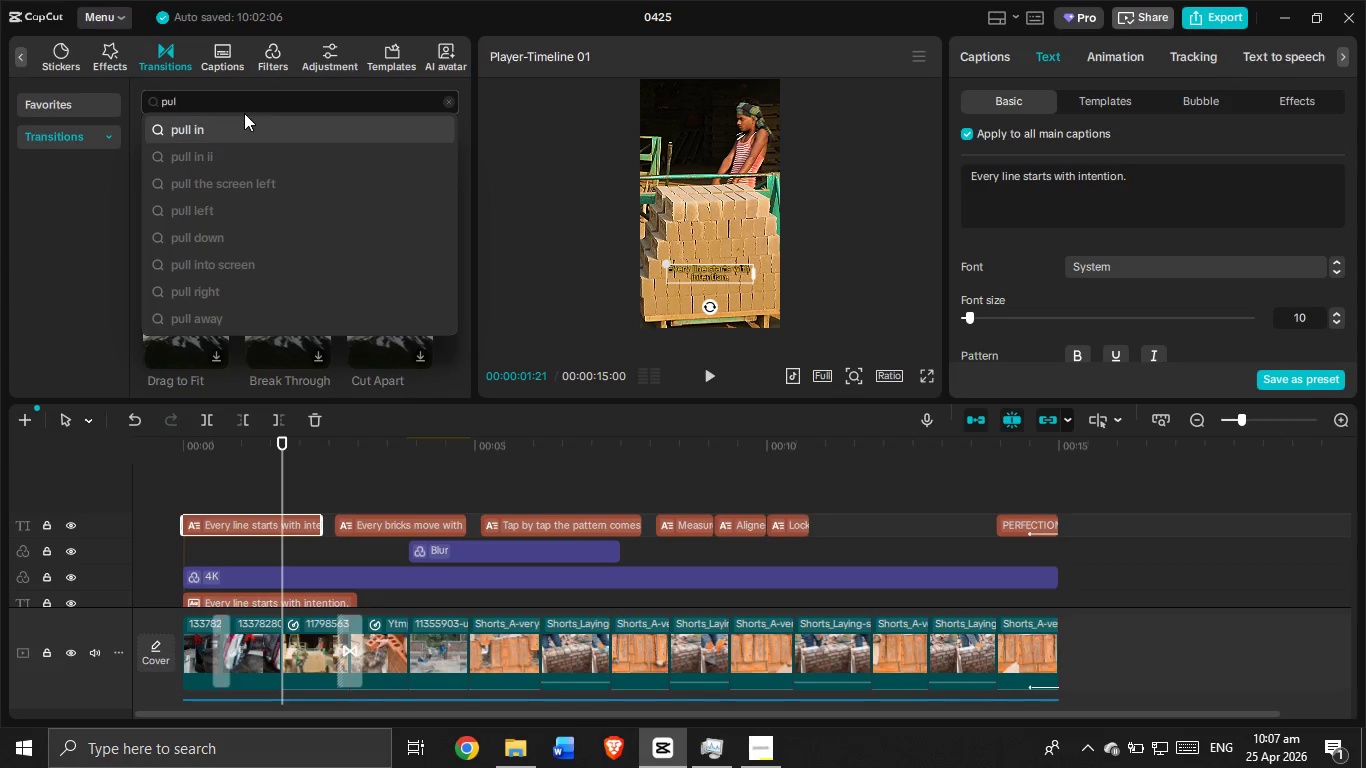 
key(Backspace)
 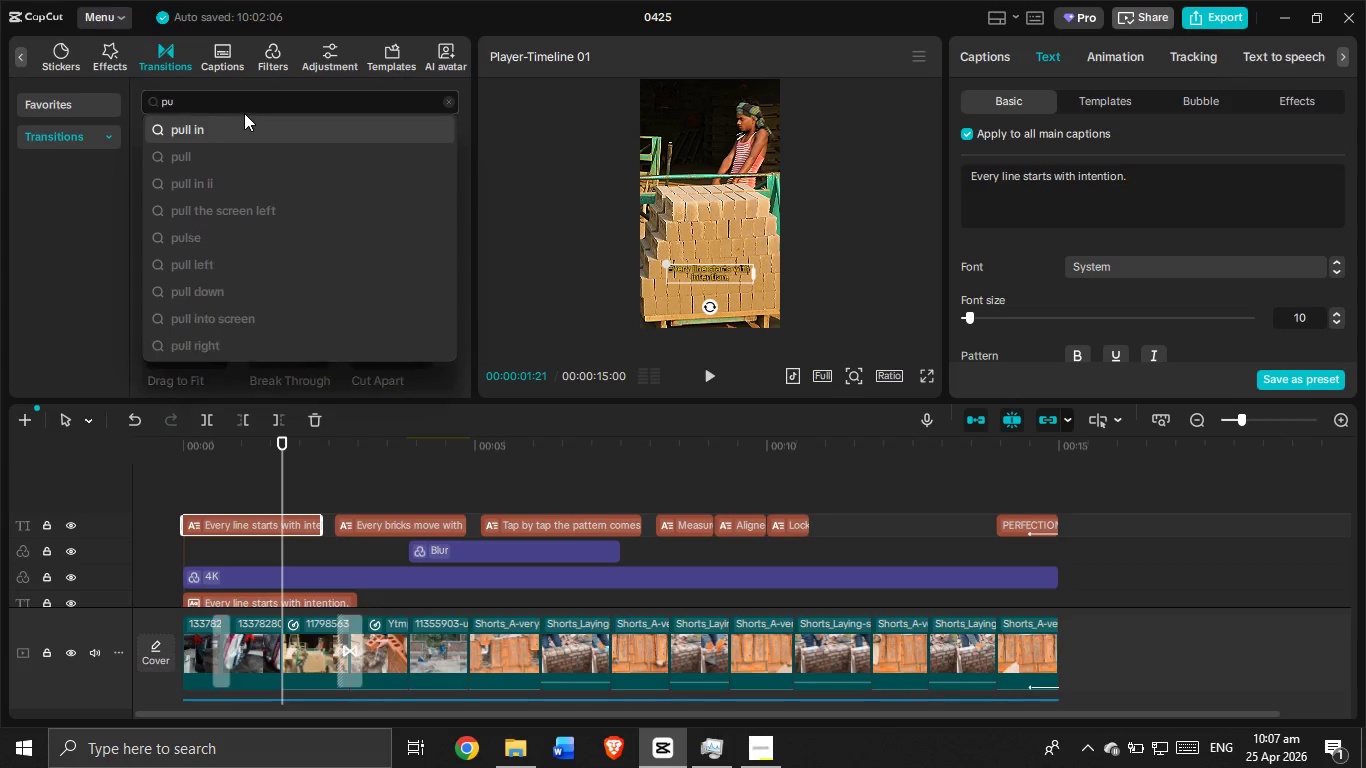 
key(Backspace)
 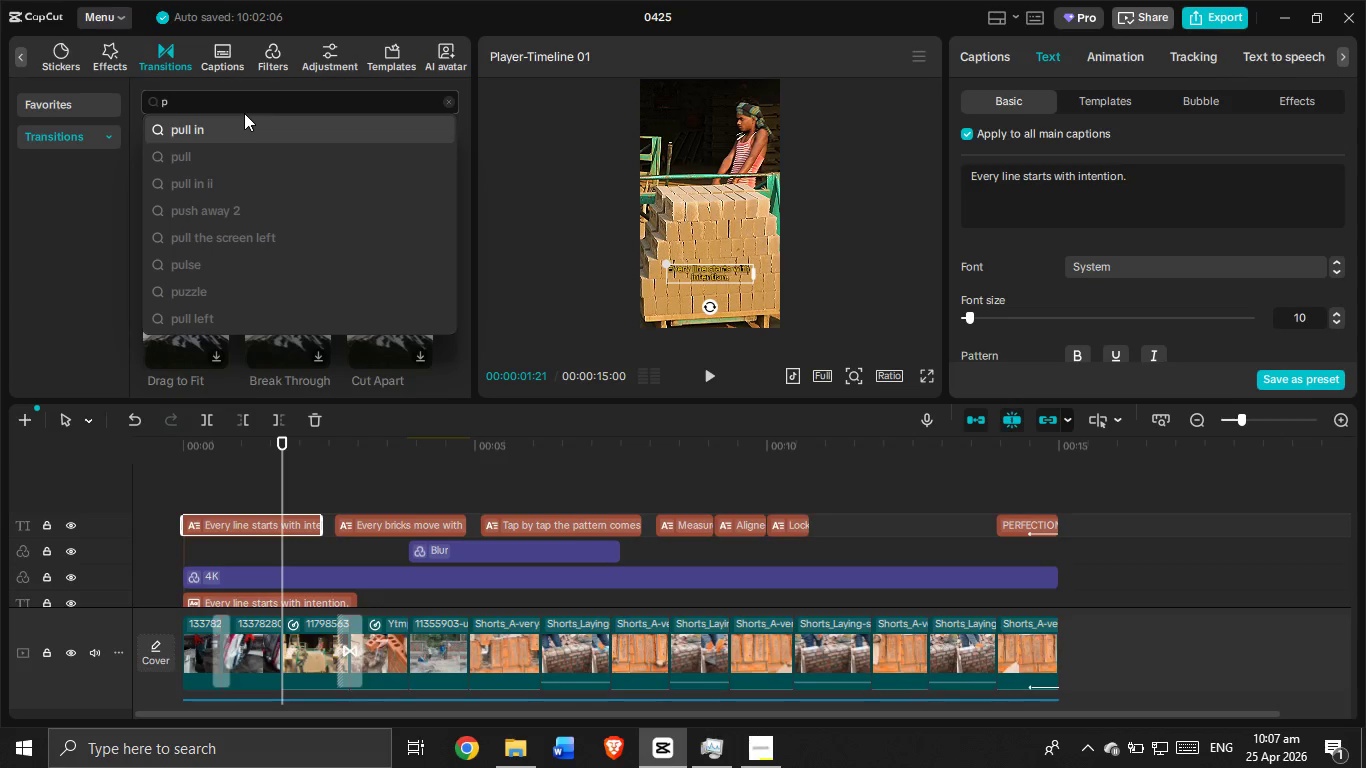 
key(Backspace)
 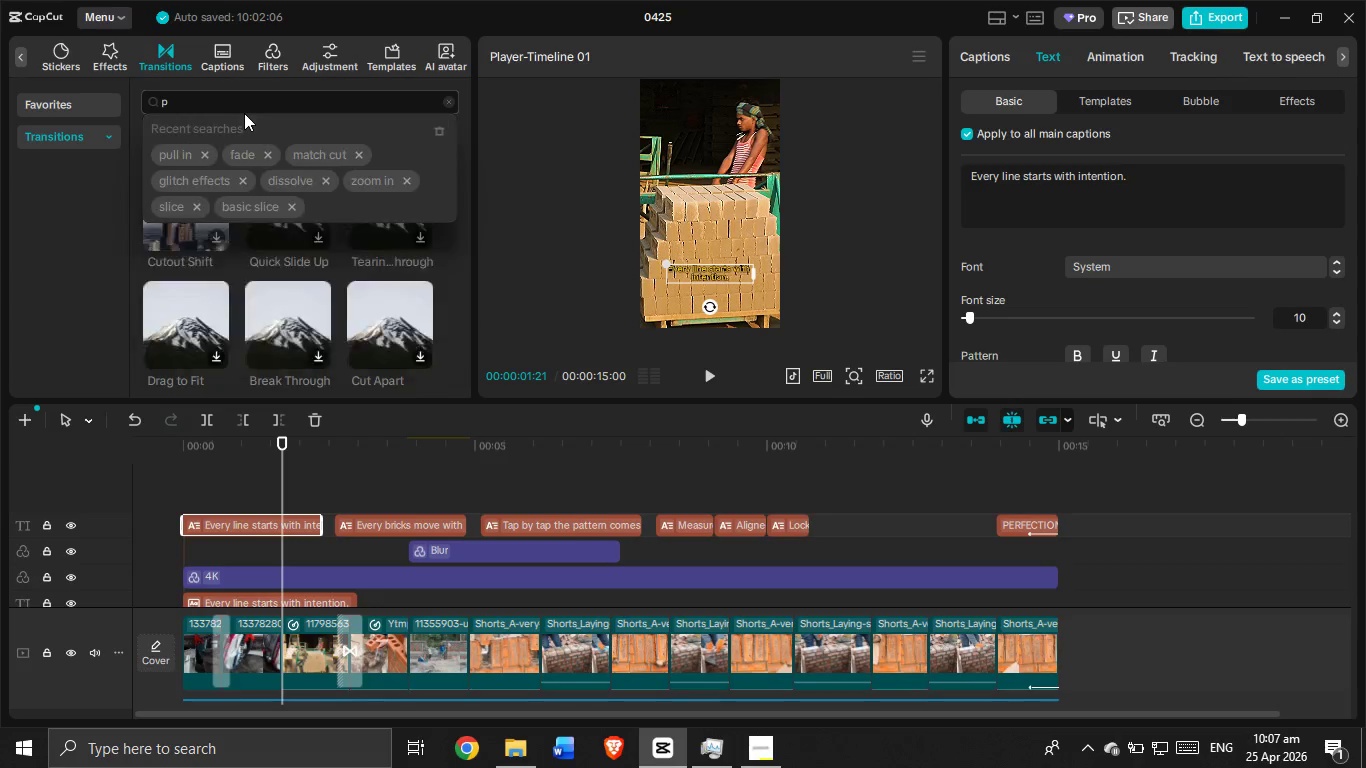 
key(Backspace)
 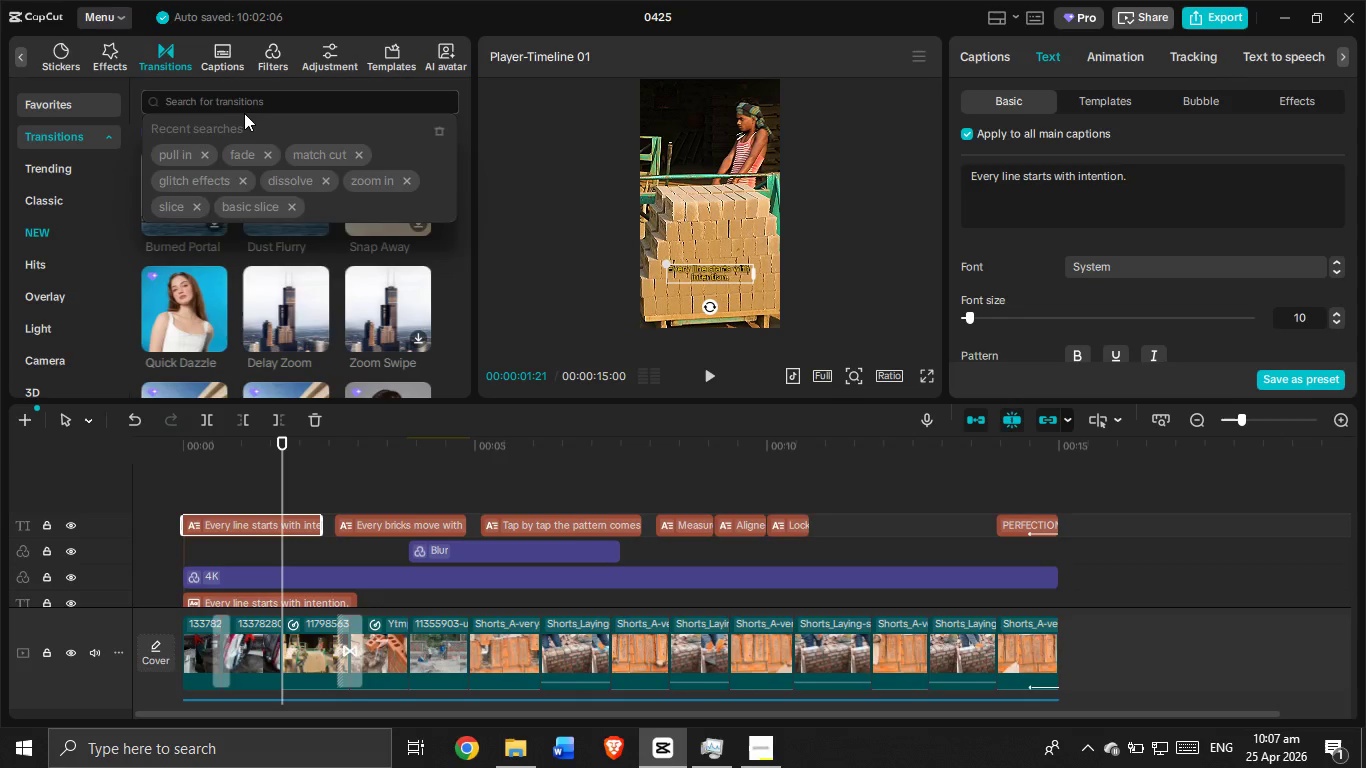 
key(Enter)
 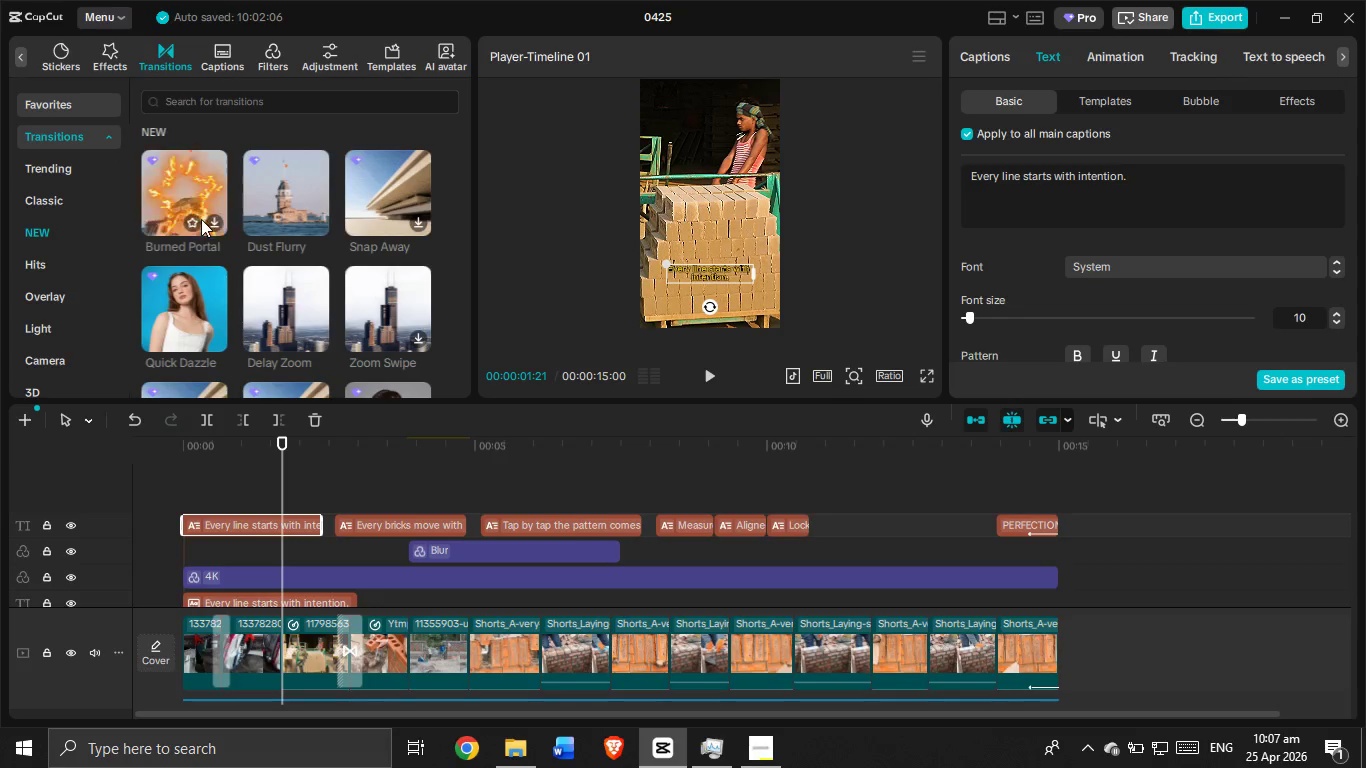 
scroll: coordinate [372, 170], scroll_direction: down, amount: 3.0
 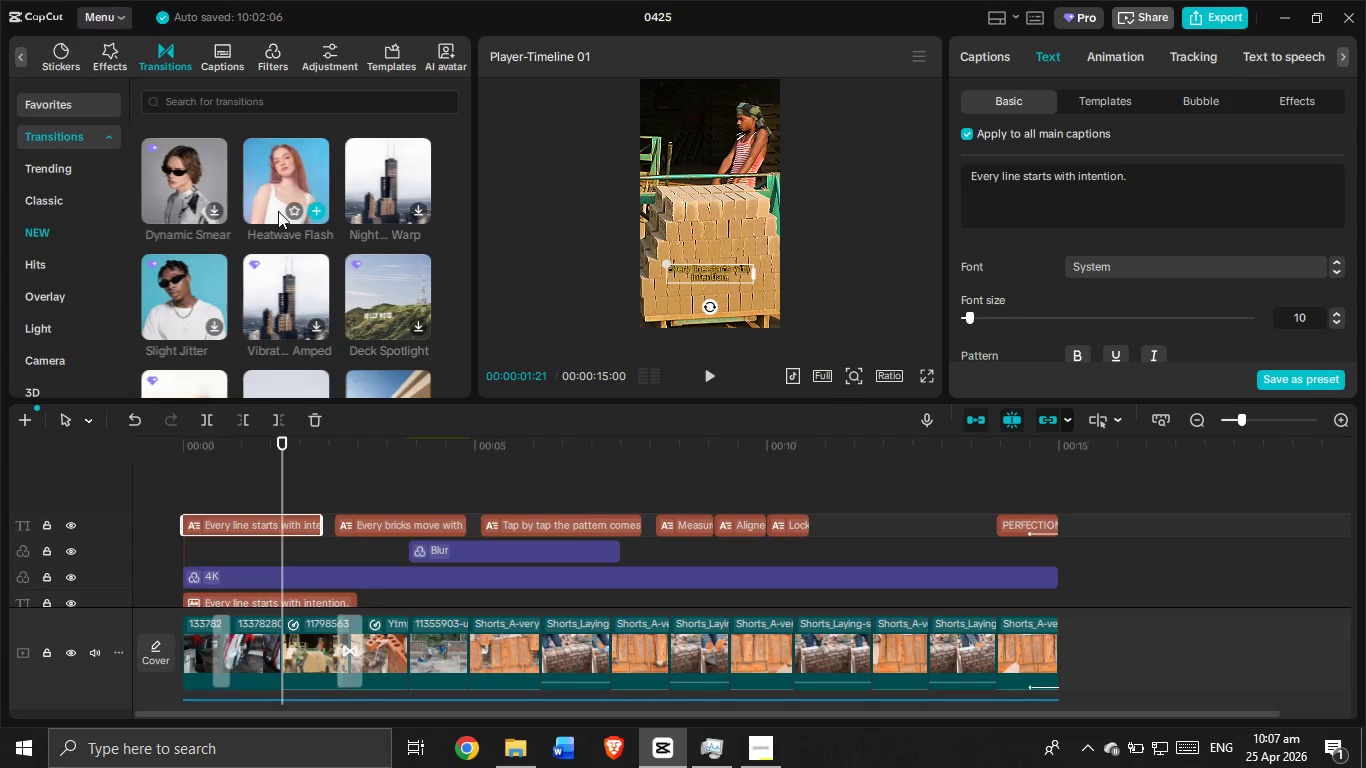 
wait(9.5)
 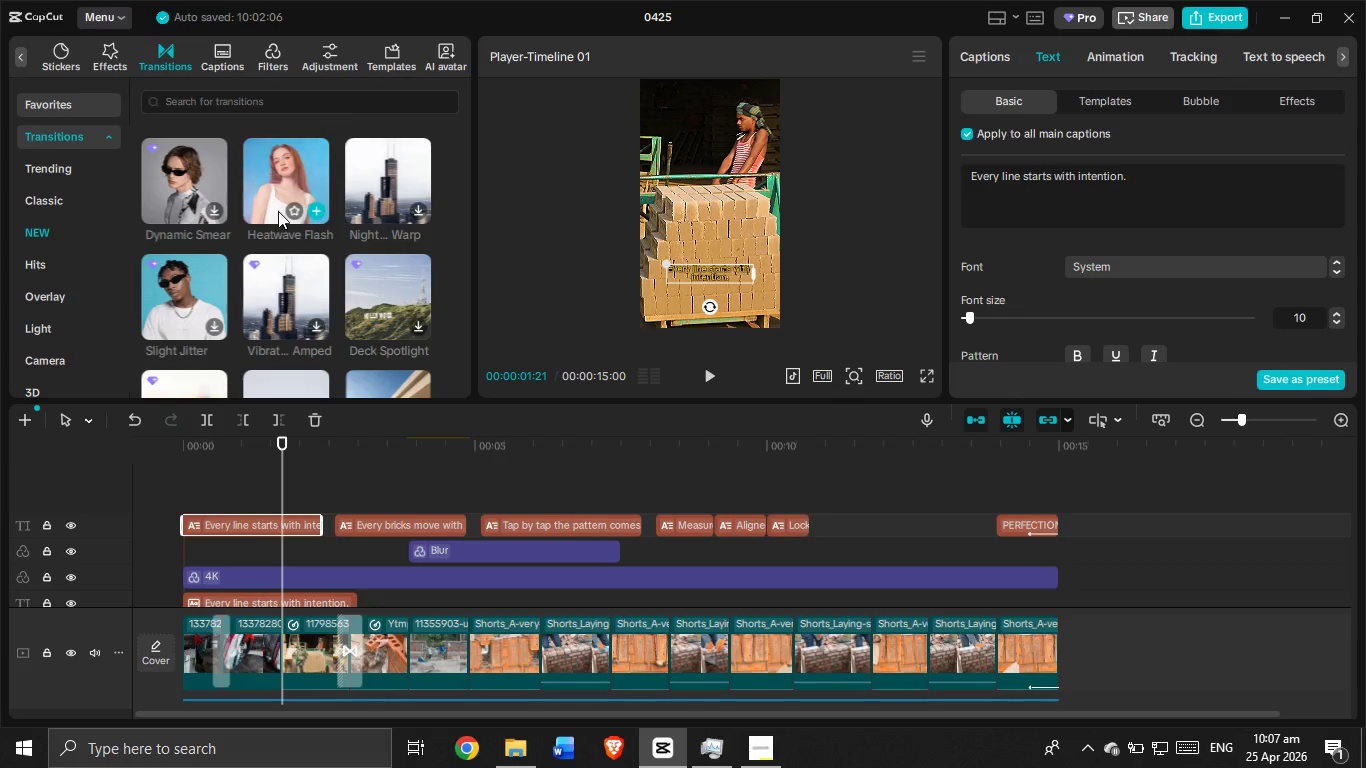 
scroll: coordinate [291, 190], scroll_direction: down, amount: 4.0
 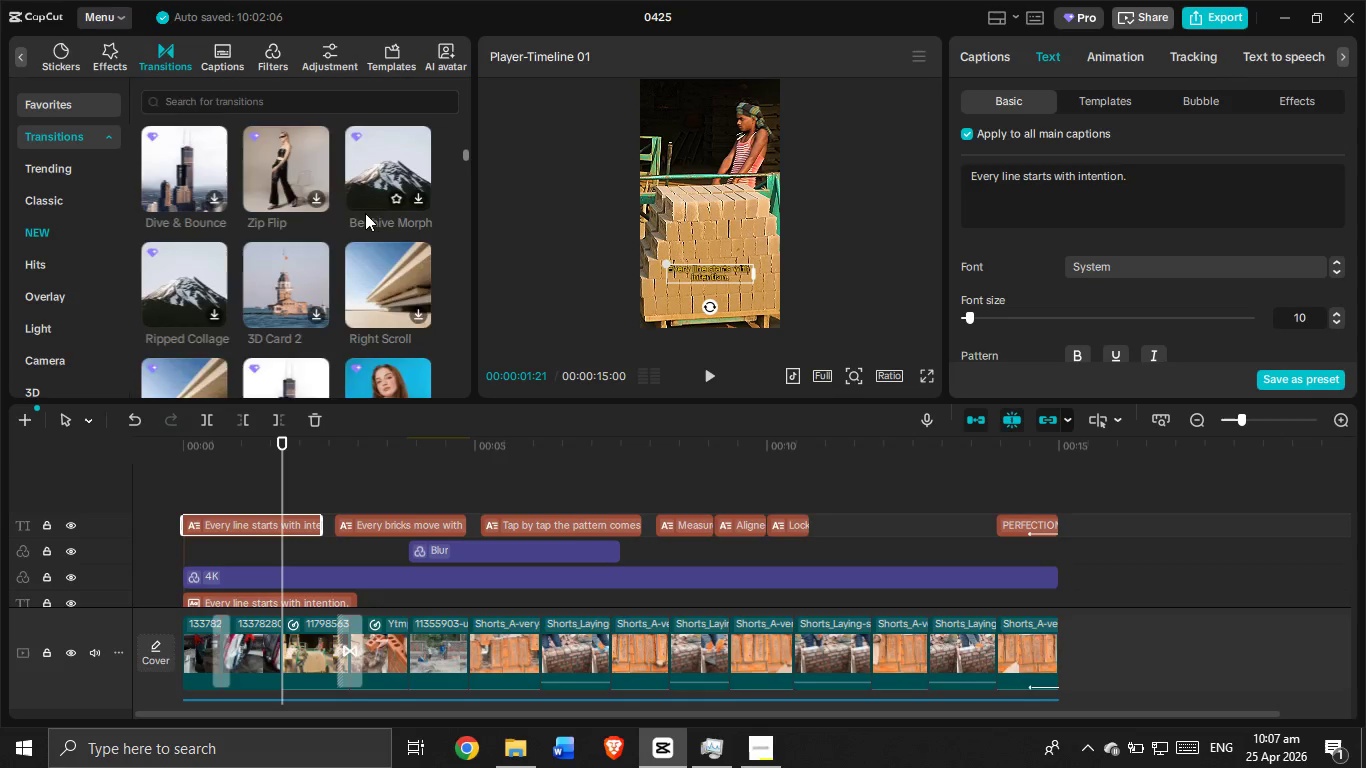 
scroll: coordinate [357, 235], scroll_direction: up, amount: 1.0
 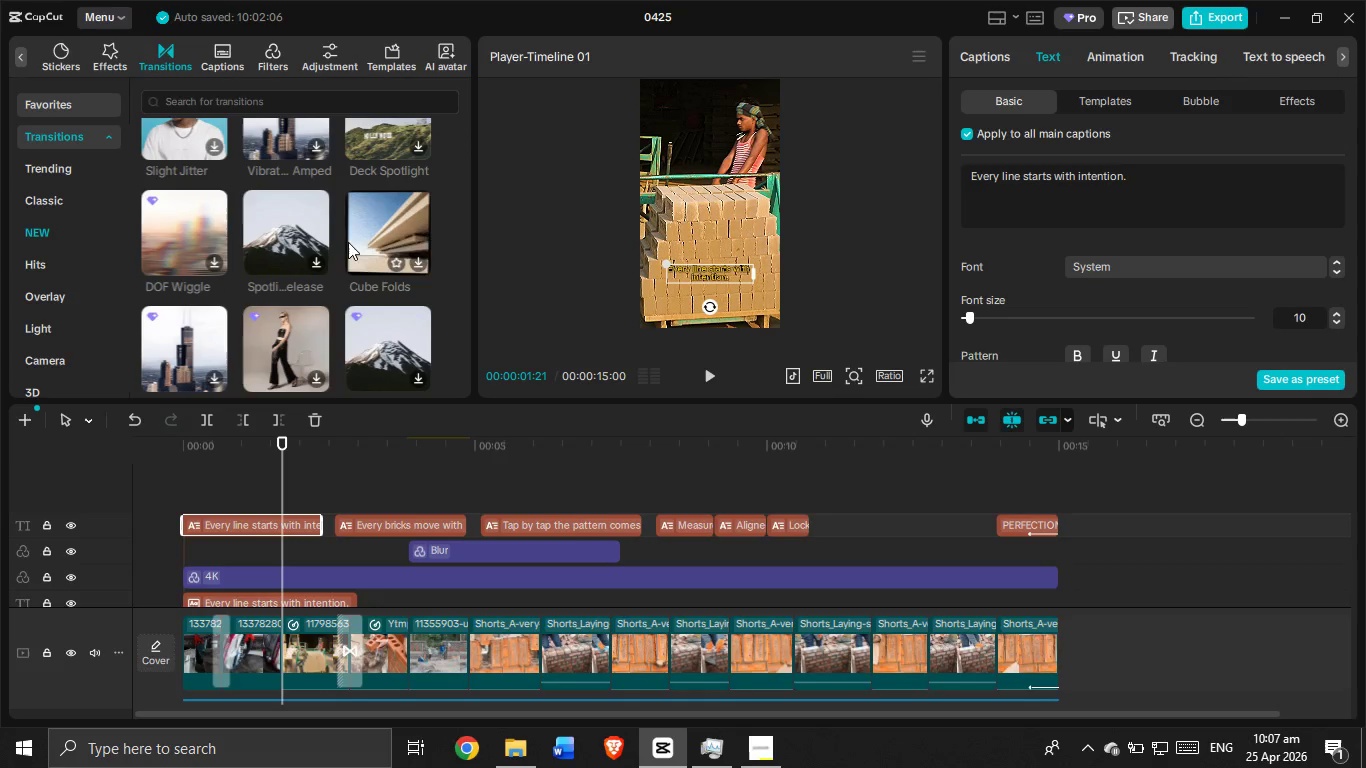 
scroll: coordinate [346, 249], scroll_direction: none, amount: 0.0
 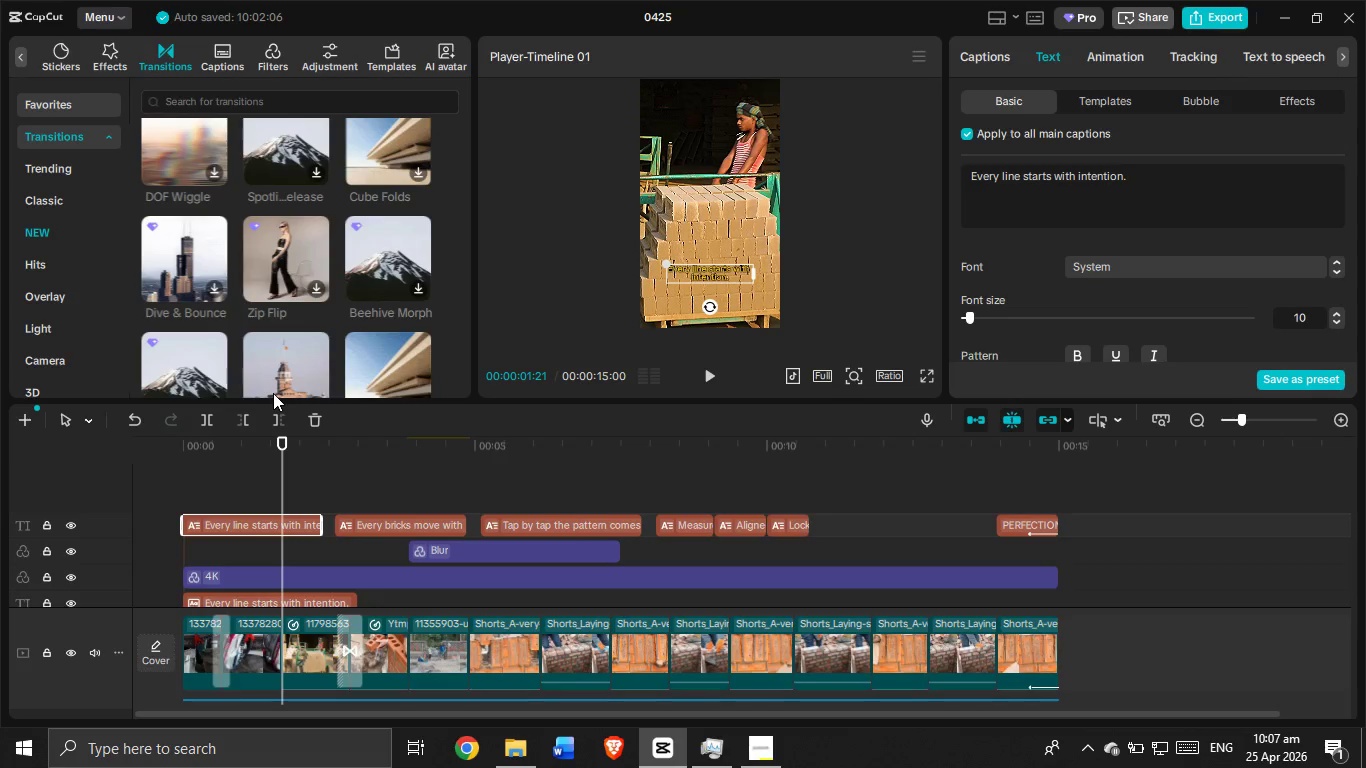 
scroll: coordinate [342, 287], scroll_direction: down, amount: 2.0
 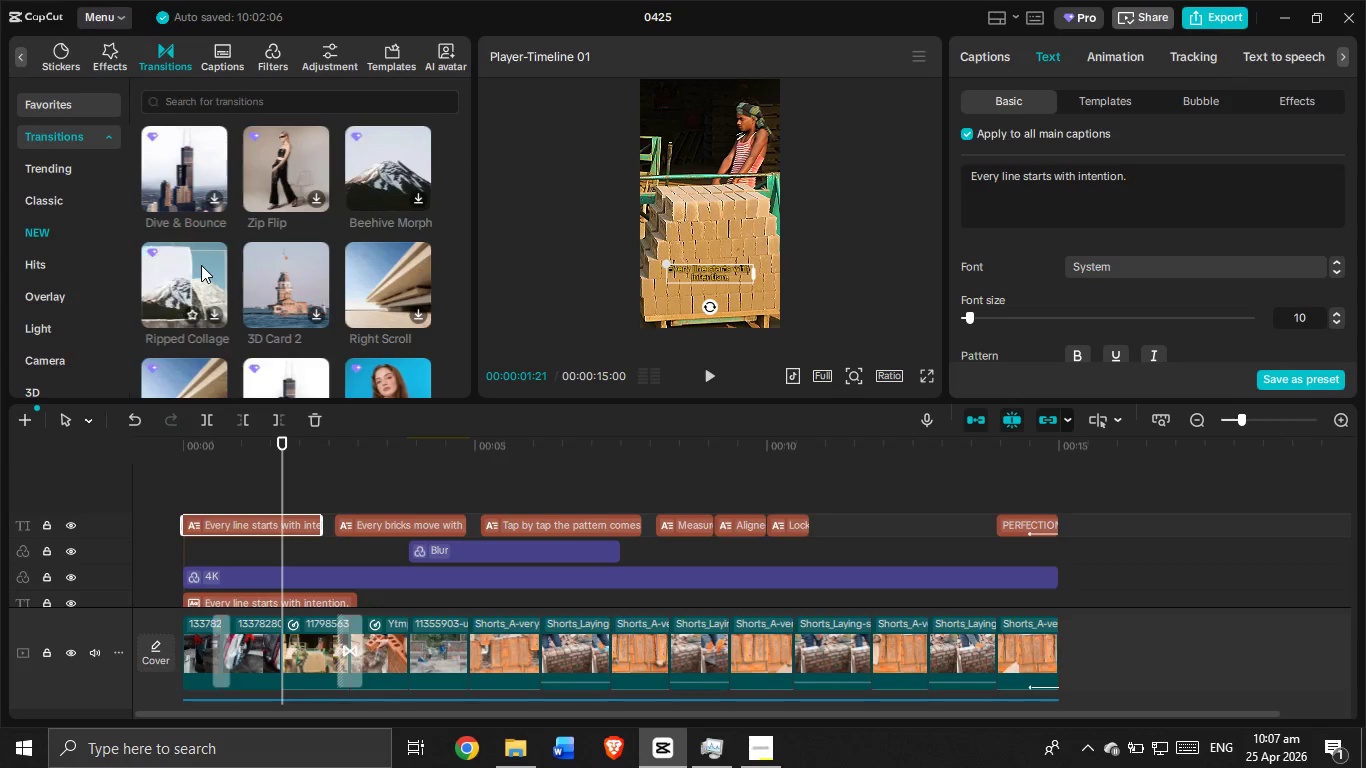 
wait(8.36)
 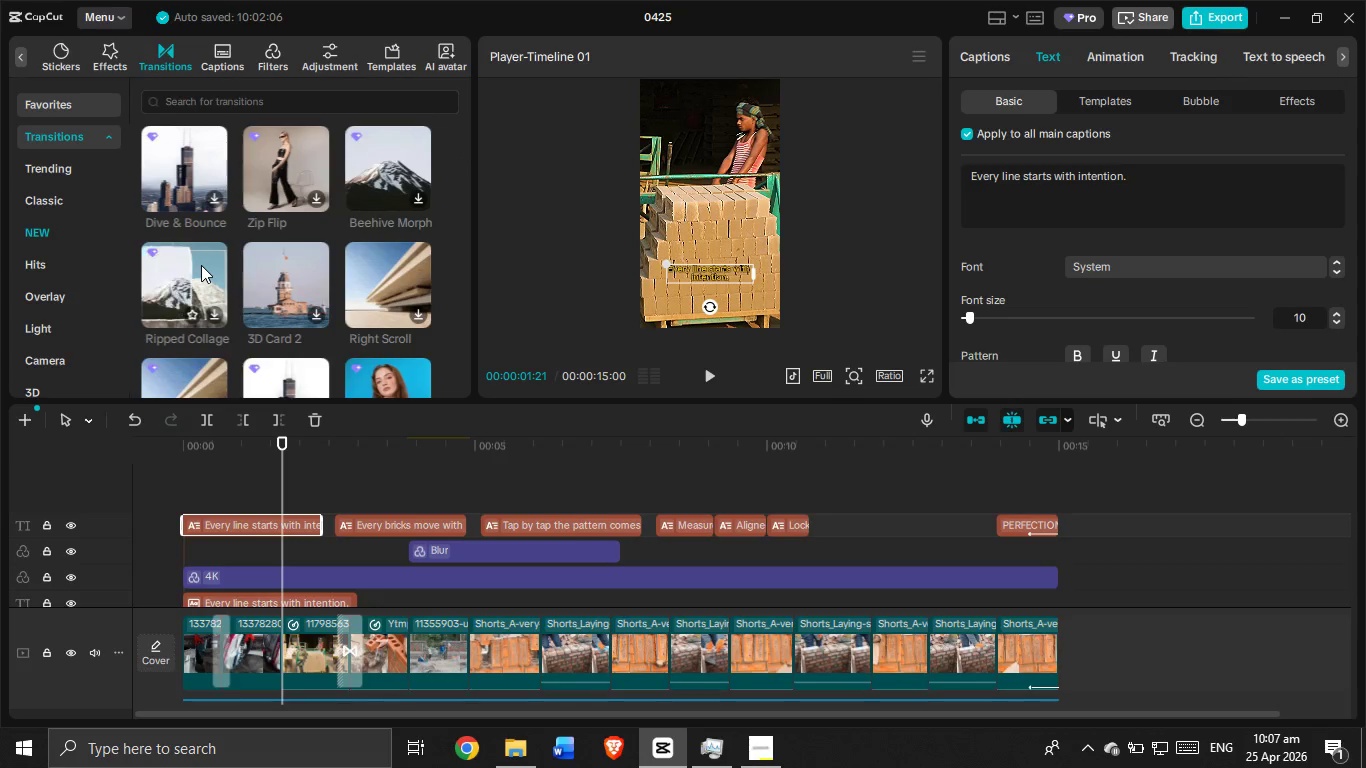 
scroll: coordinate [320, 270], scroll_direction: down, amount: 2.0
 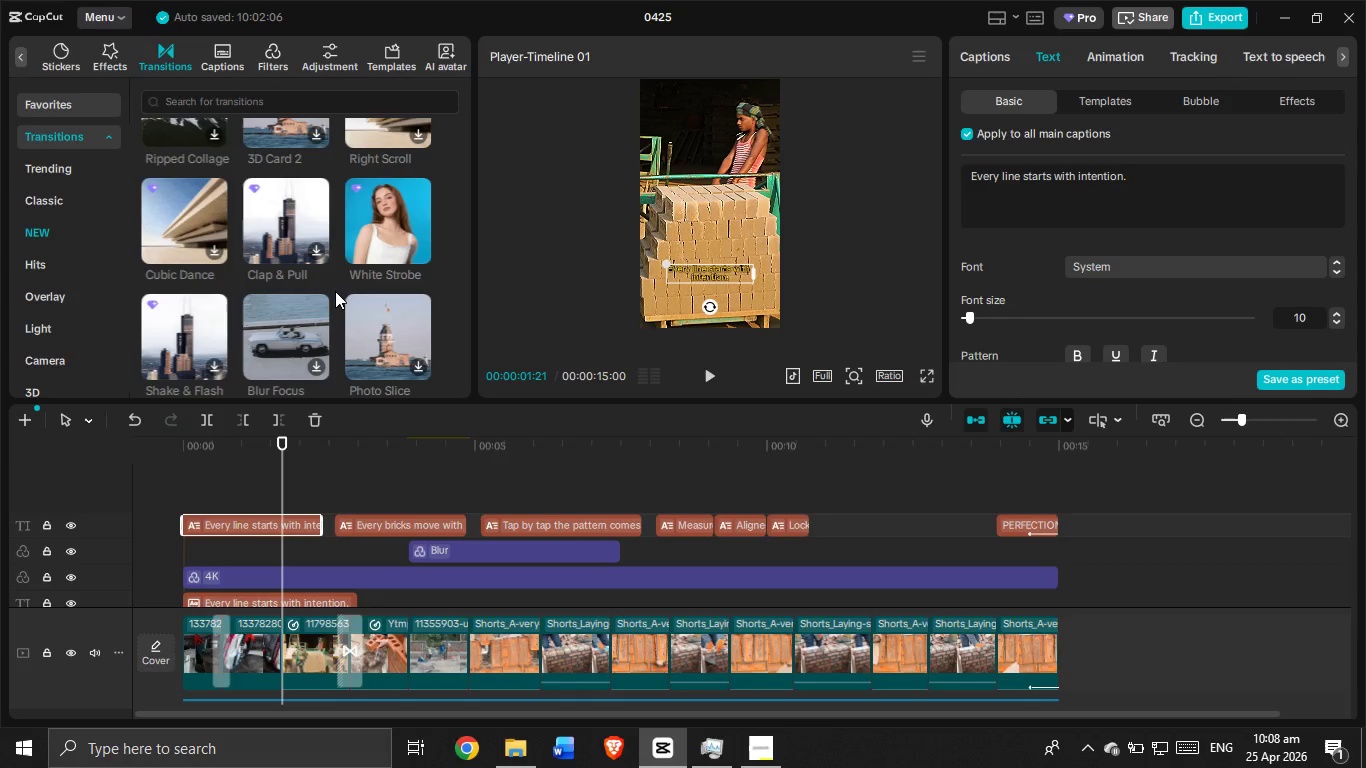 
wait(5.25)
 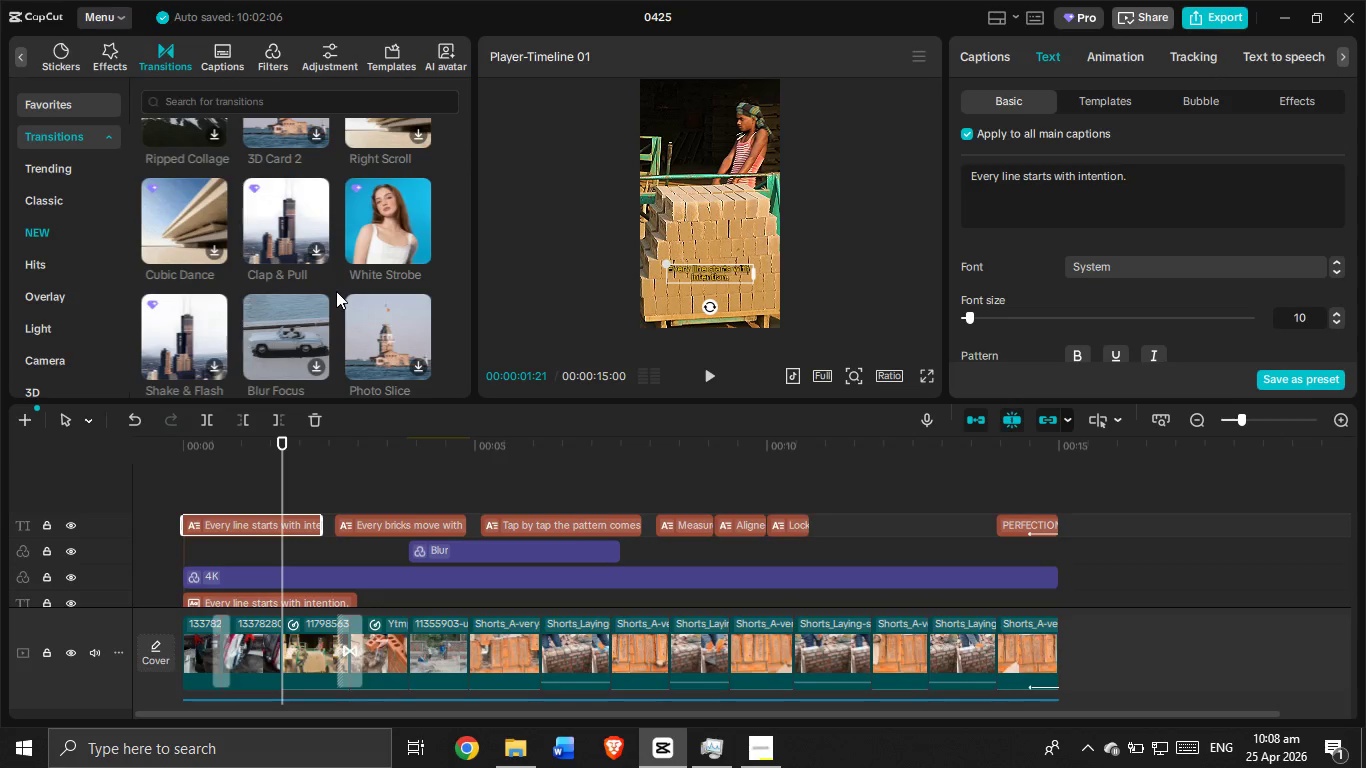 
scroll: coordinate [288, 252], scroll_direction: down, amount: 5.0
 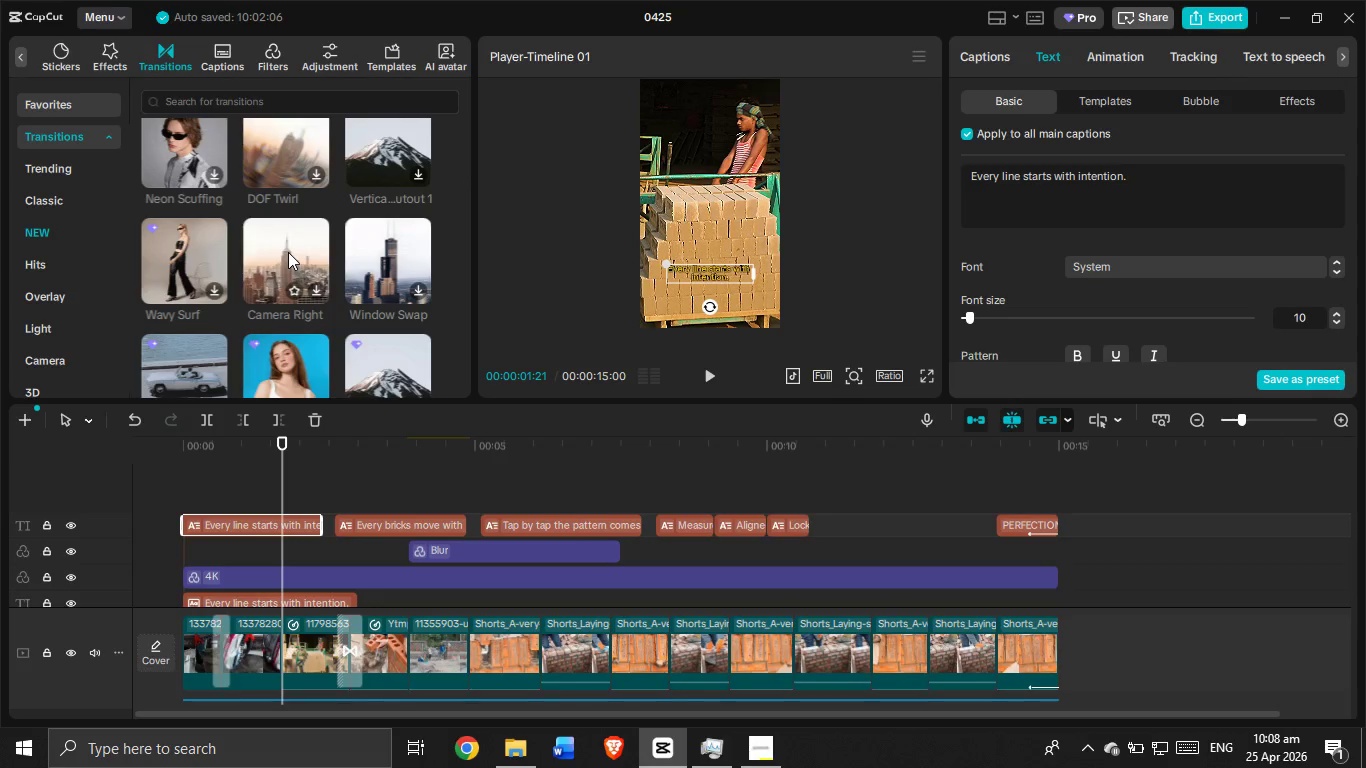 
scroll: coordinate [302, 289], scroll_direction: down, amount: 5.0
 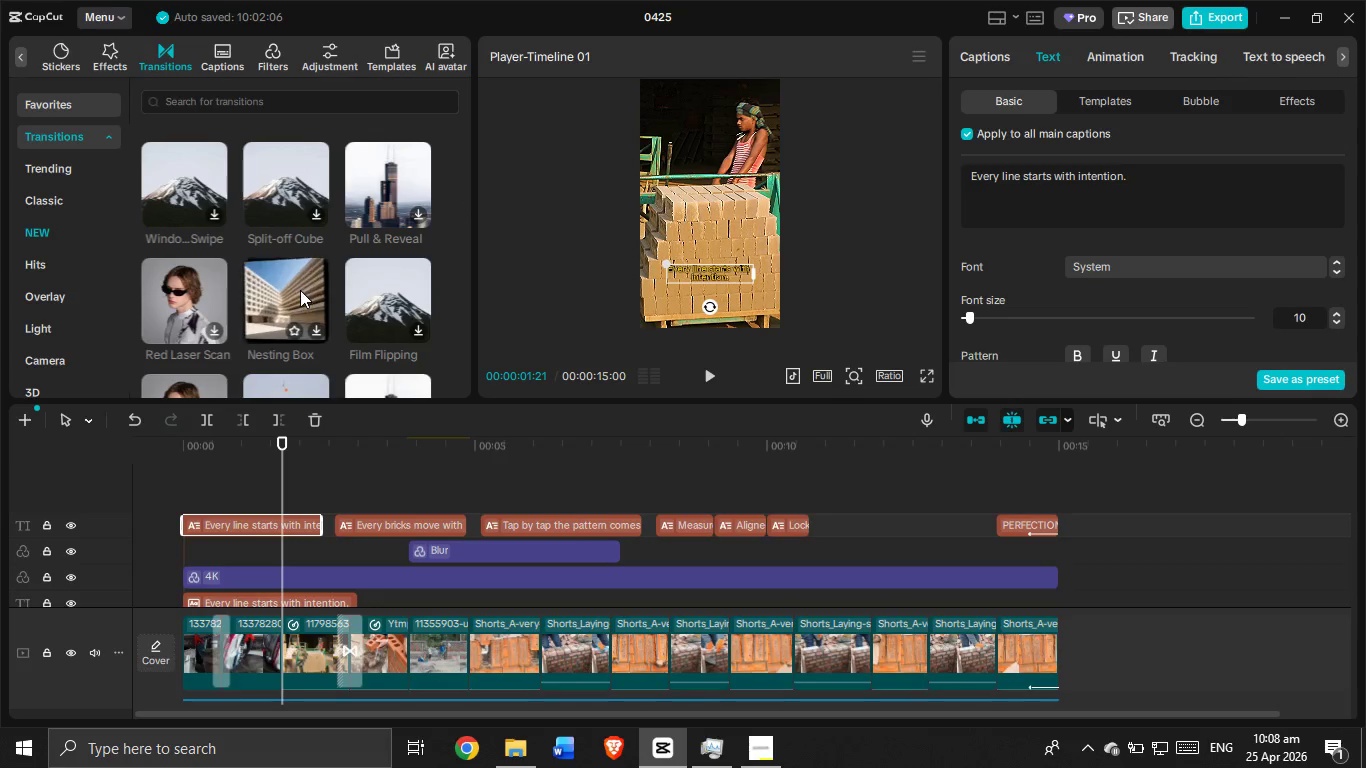 
scroll: coordinate [298, 291], scroll_direction: down, amount: 2.0
 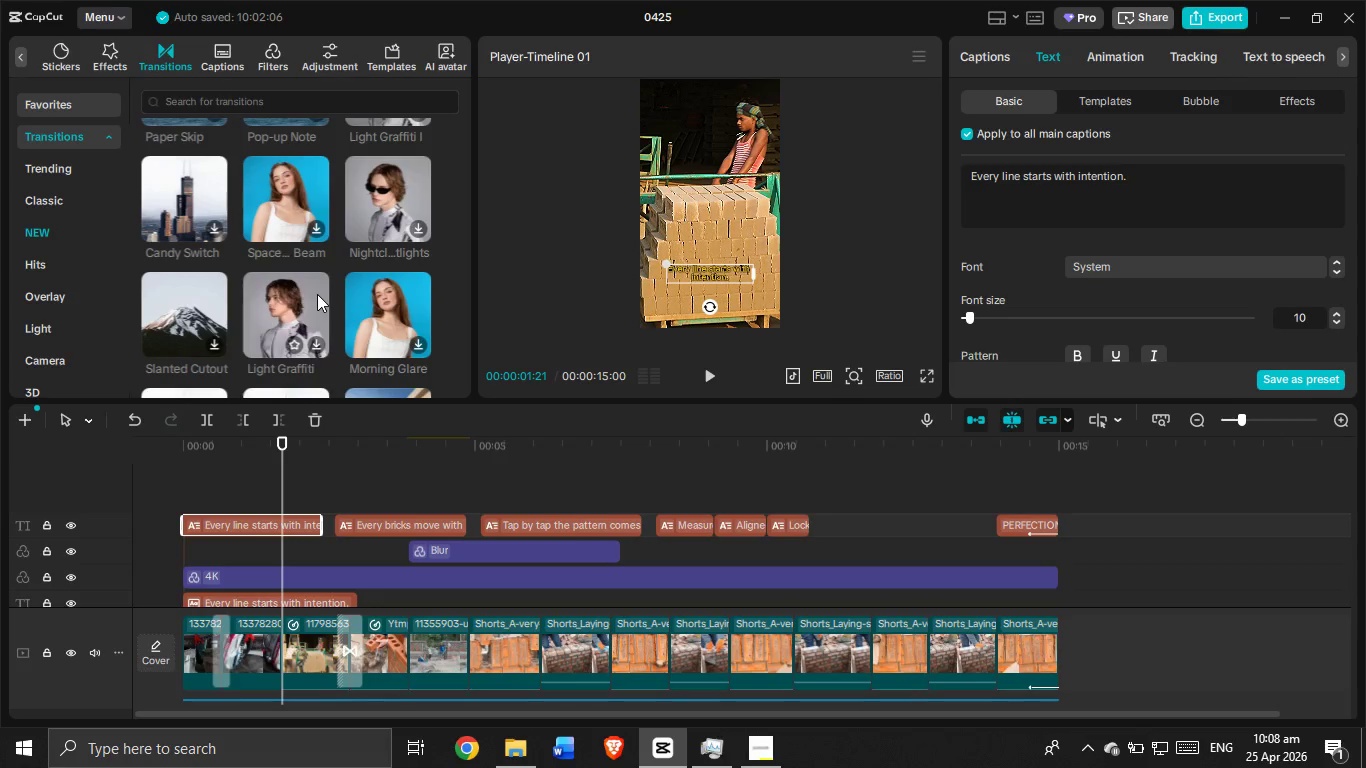 
wait(5.36)
 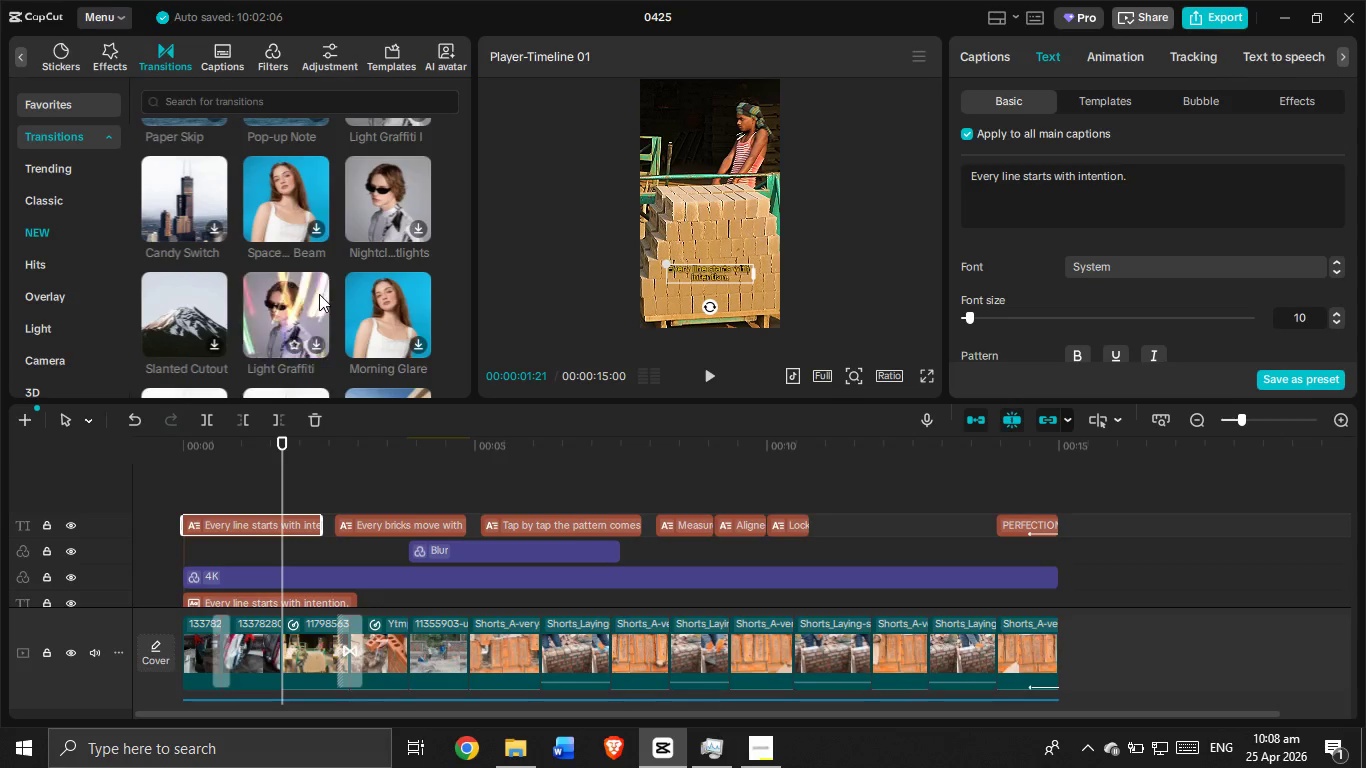 
scroll: coordinate [316, 297], scroll_direction: down, amount: 6.0
 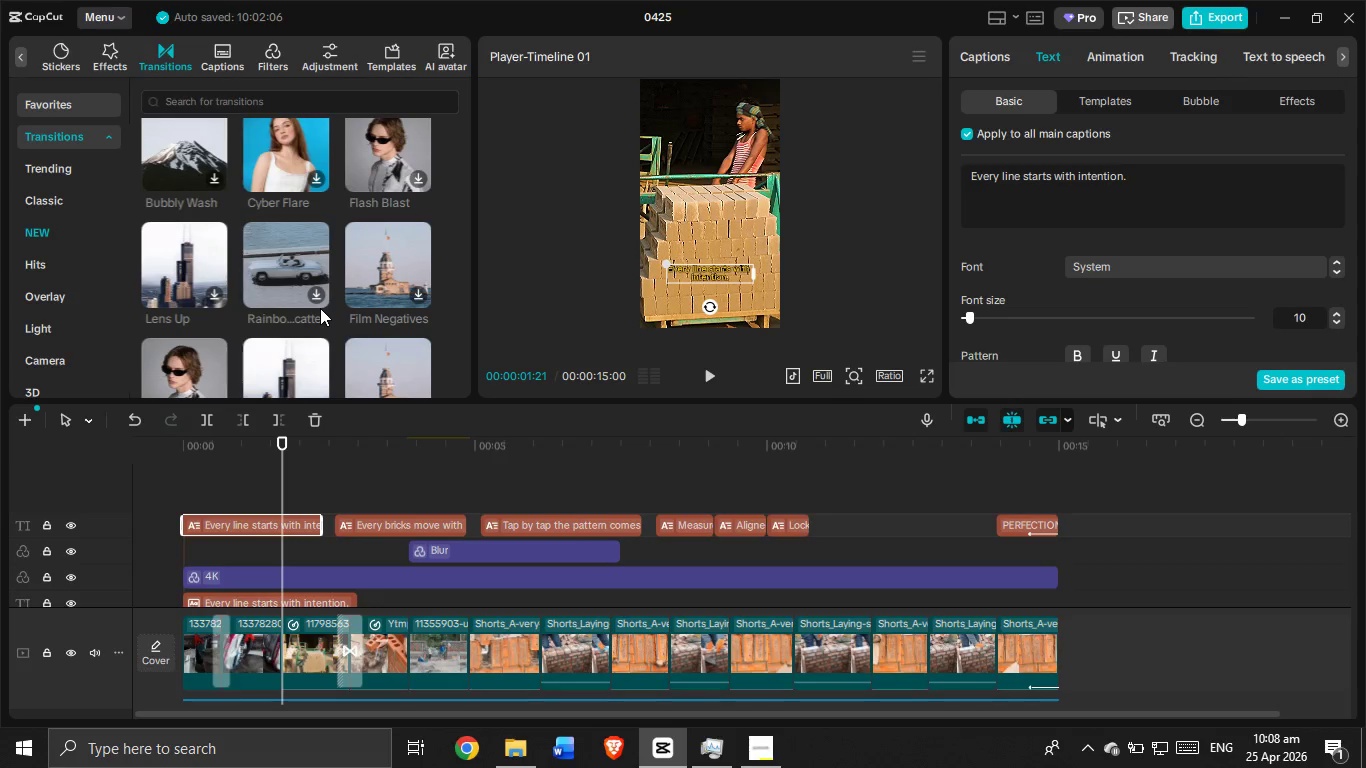 
scroll: coordinate [301, 270], scroll_direction: down, amount: 2.0
 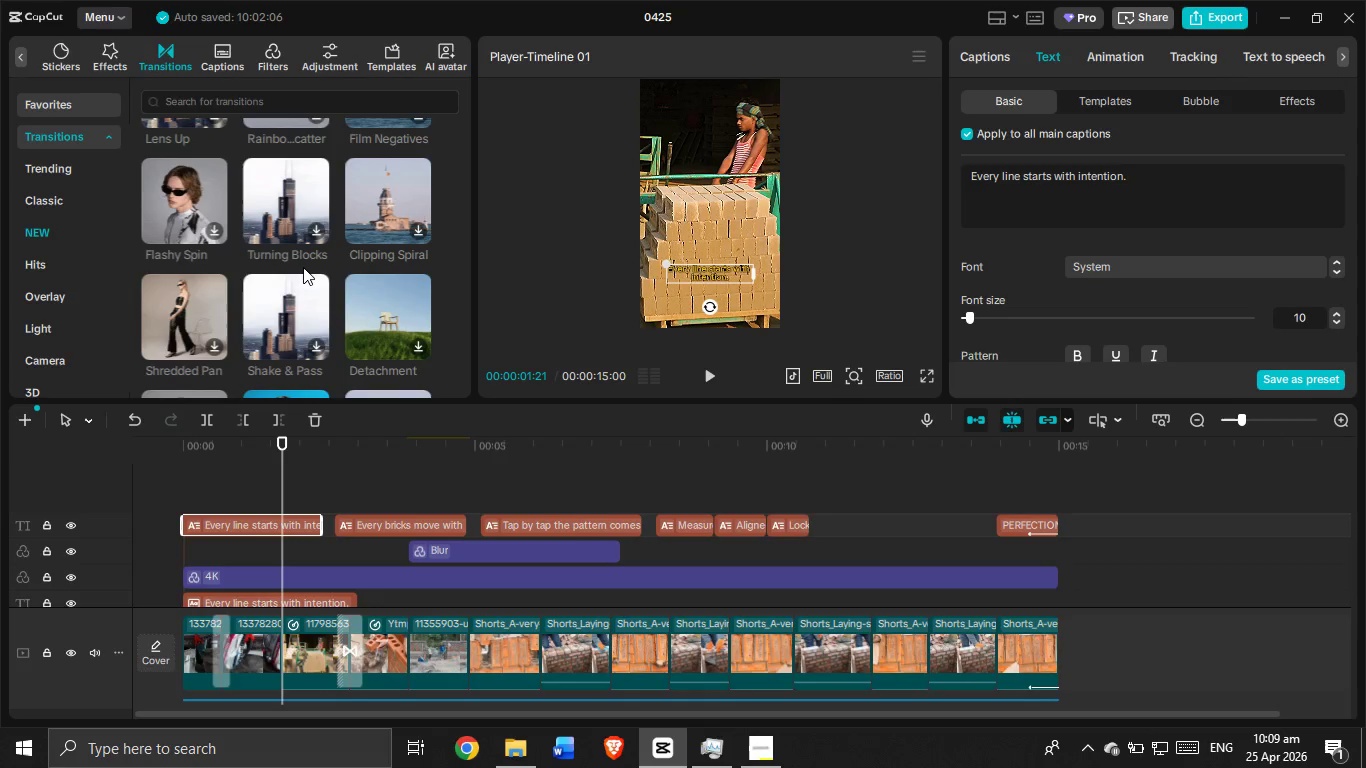 
wait(16.16)
 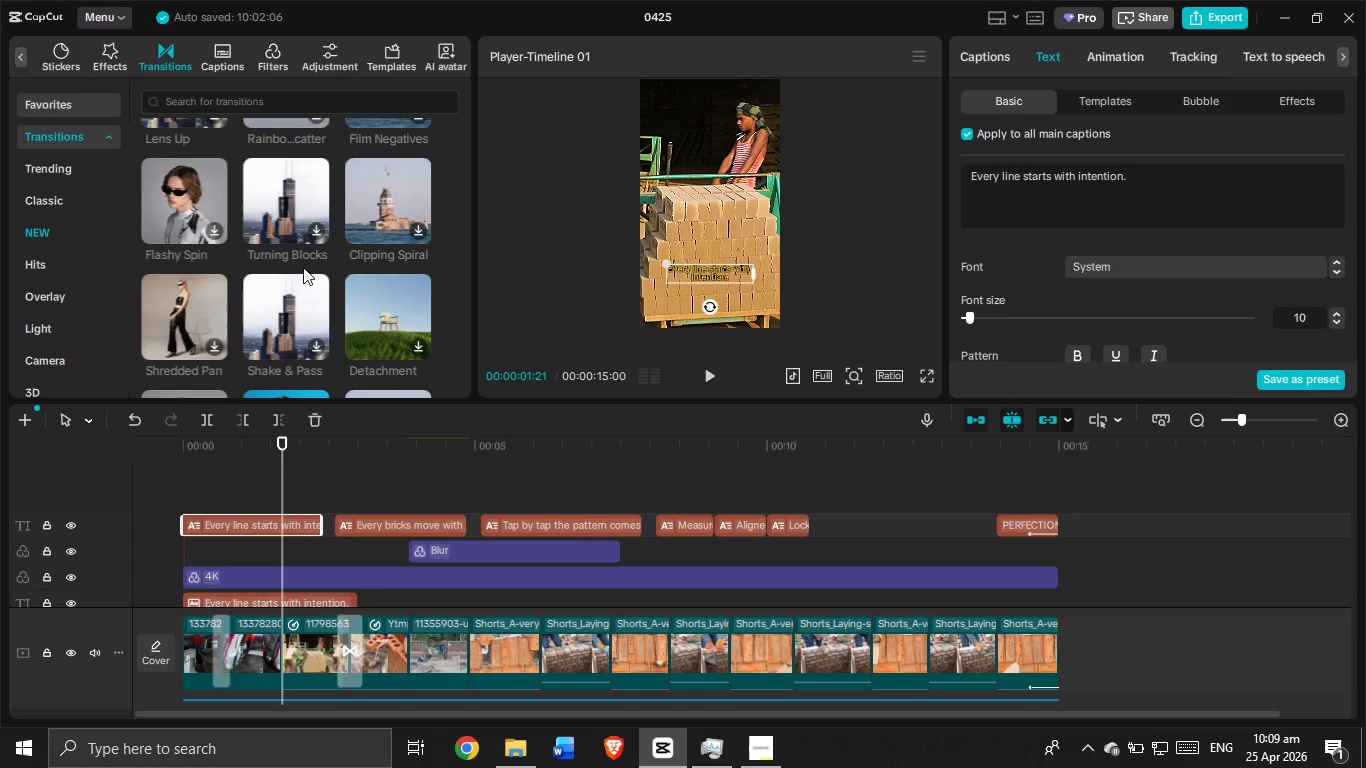 
scroll: coordinate [346, 293], scroll_direction: down, amount: 5.0
 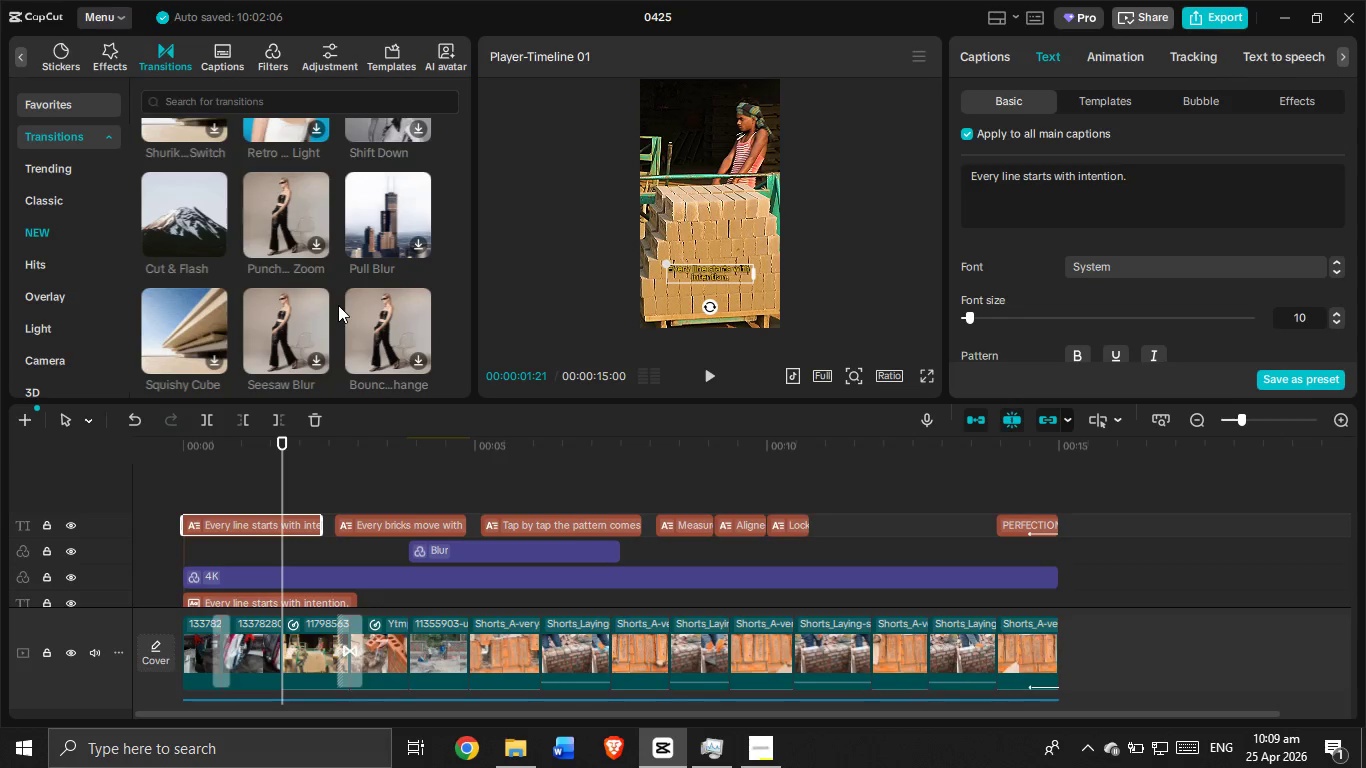 
wait(5.82)
 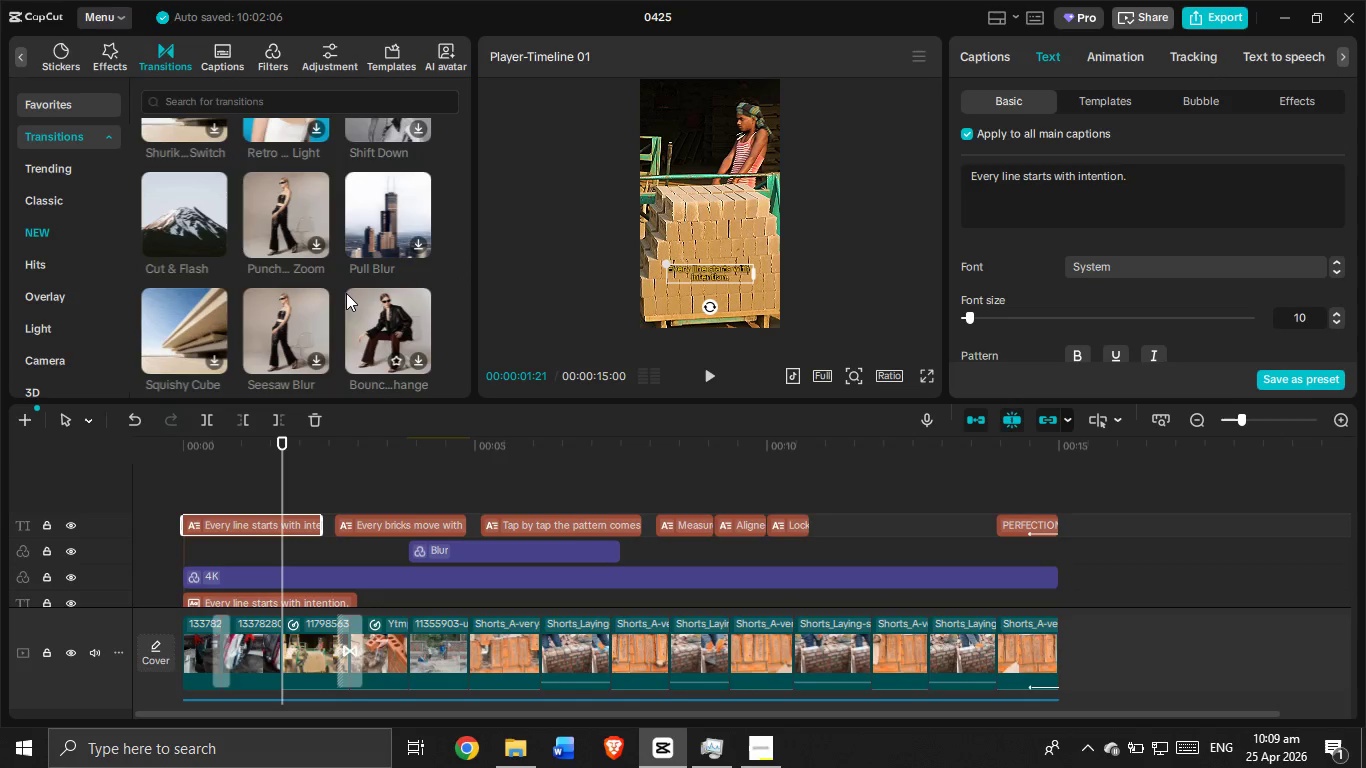 
scroll: coordinate [338, 311], scroll_direction: down, amount: 2.0
 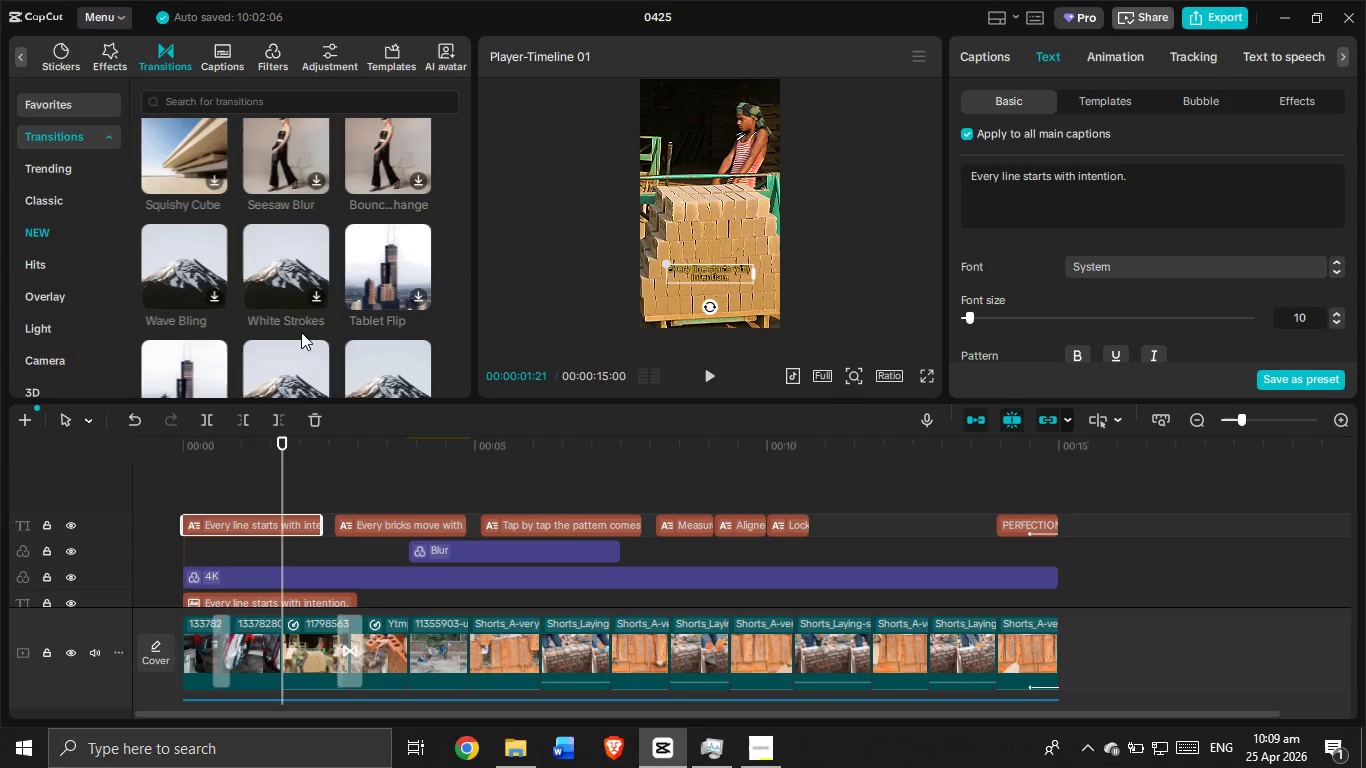 
wait(5.93)
 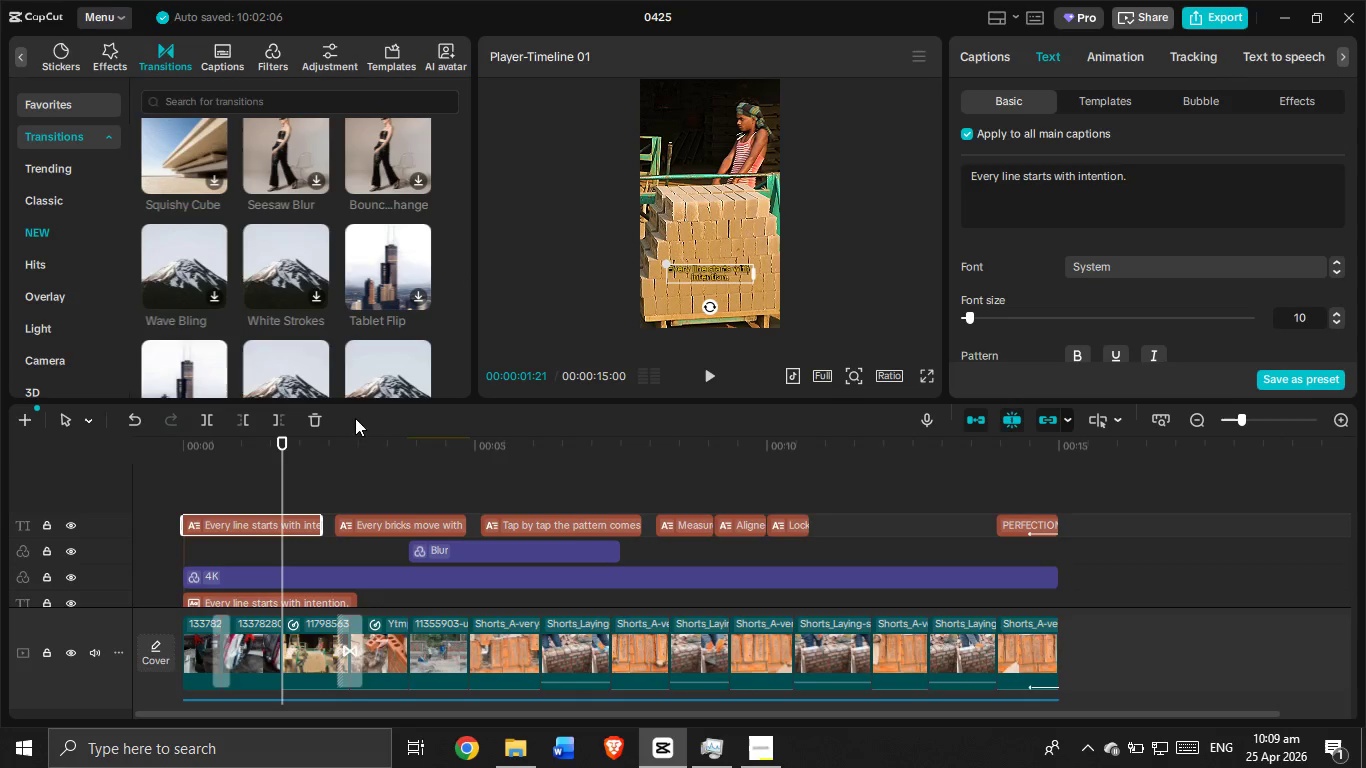 
scroll: coordinate [378, 578], scroll_direction: up, amount: 1.0
 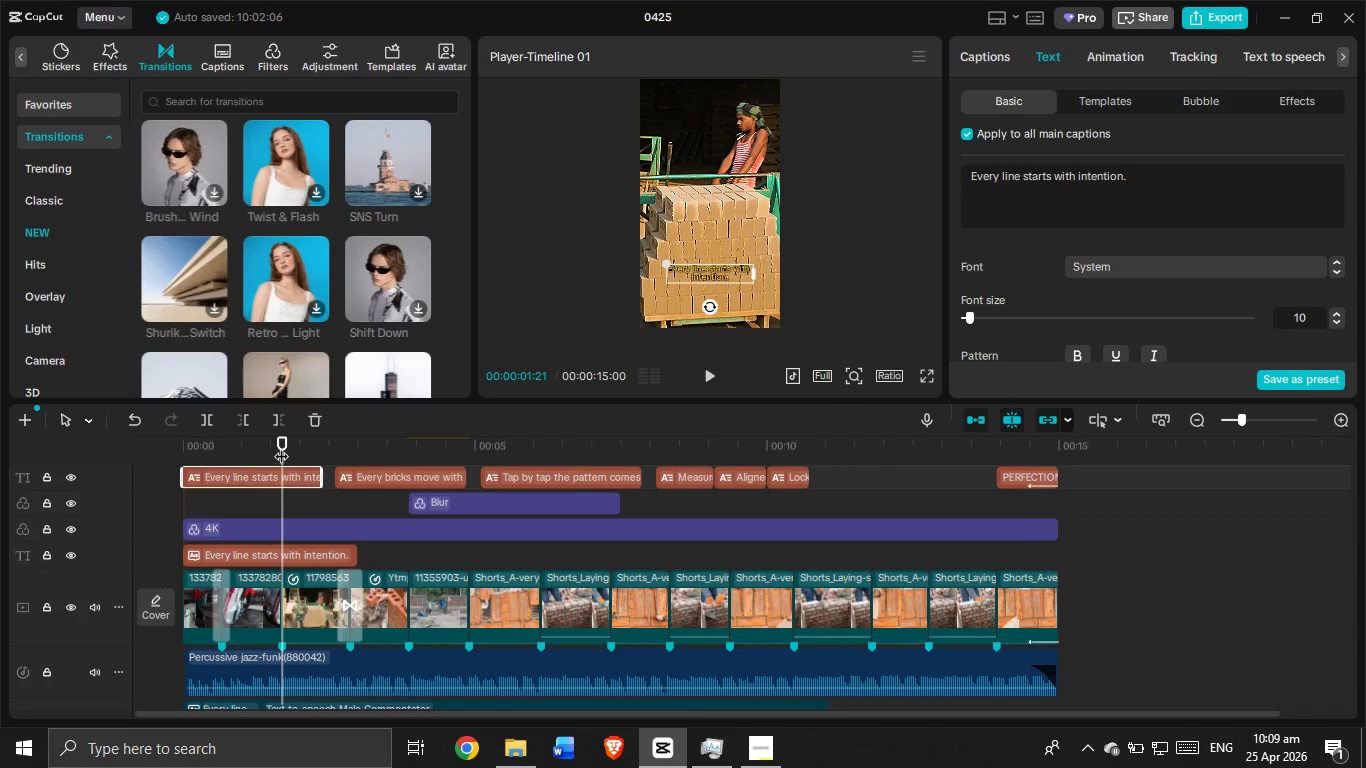 
left_click_drag(start_coordinate=[281, 446], to_coordinate=[177, 432])
 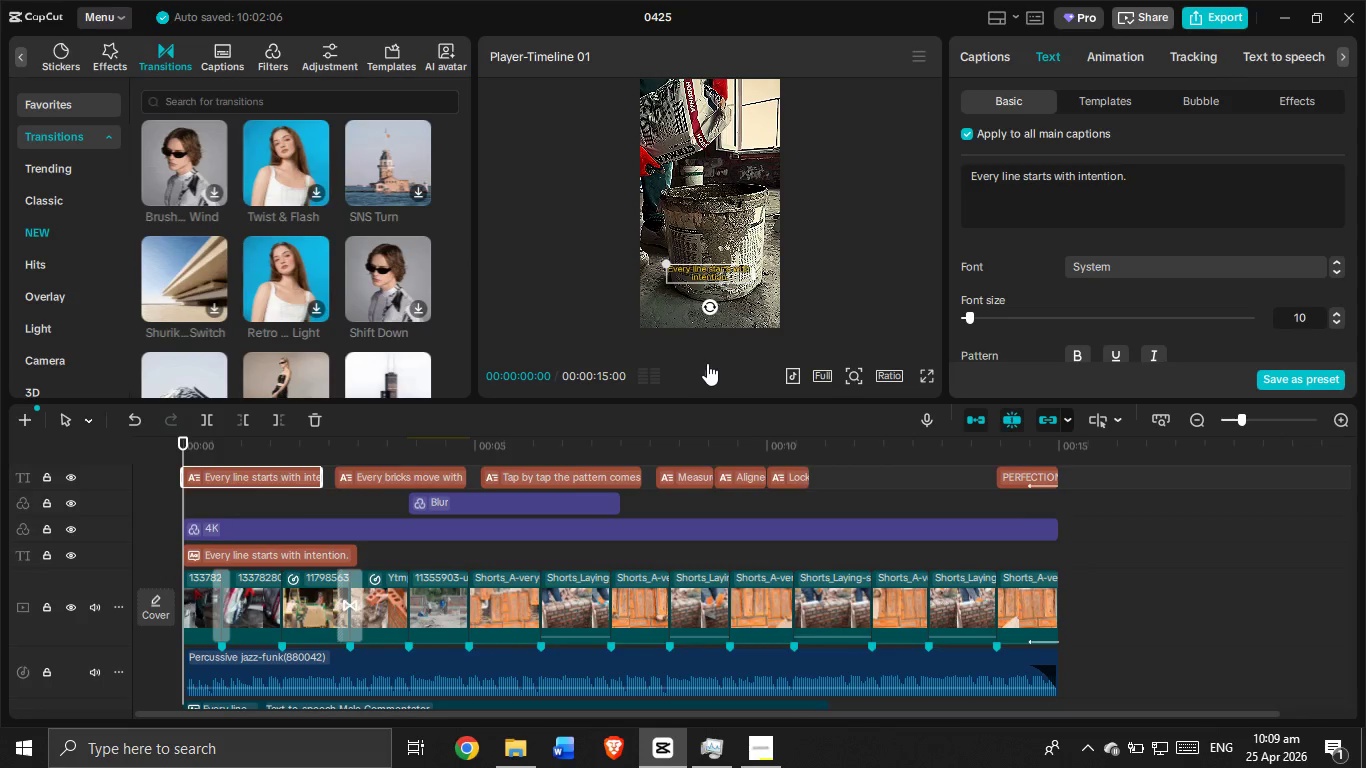 
double_click([708, 376])
 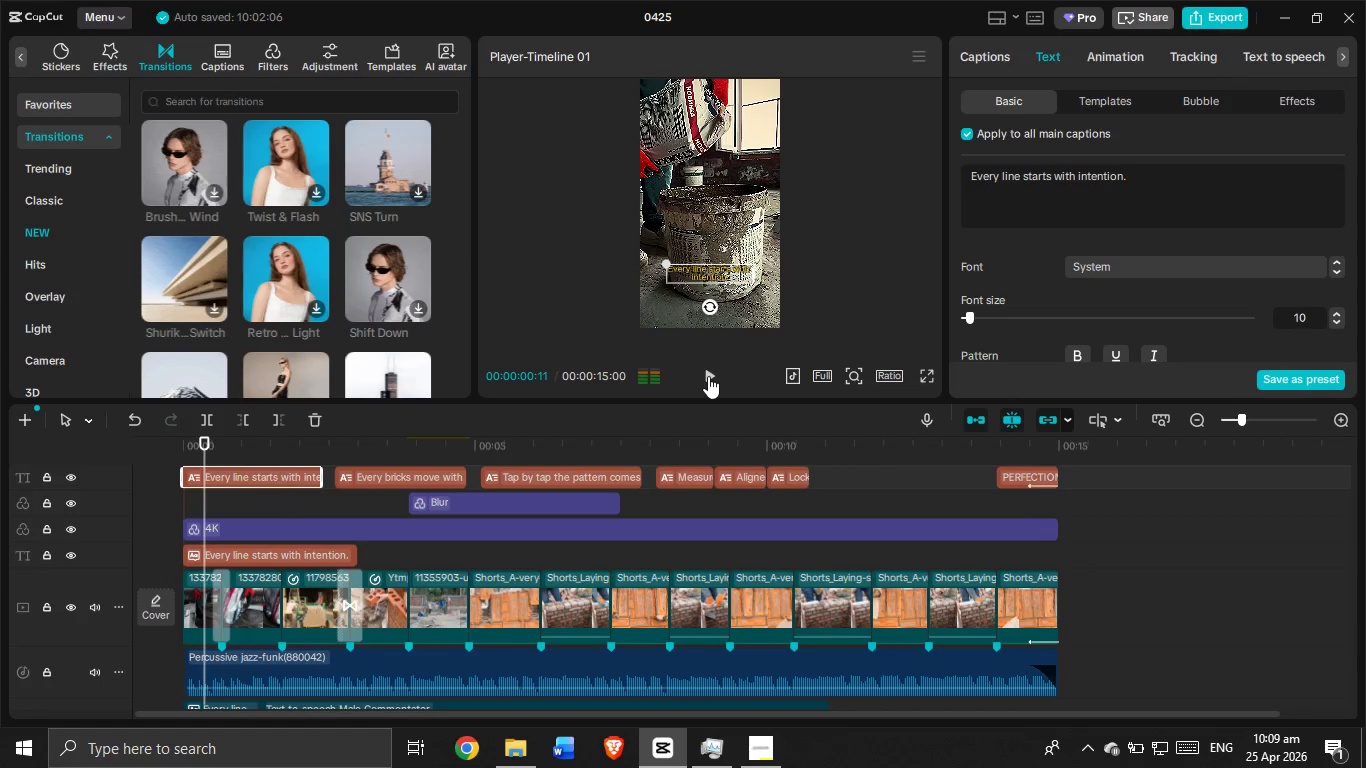 
triple_click([708, 376])
 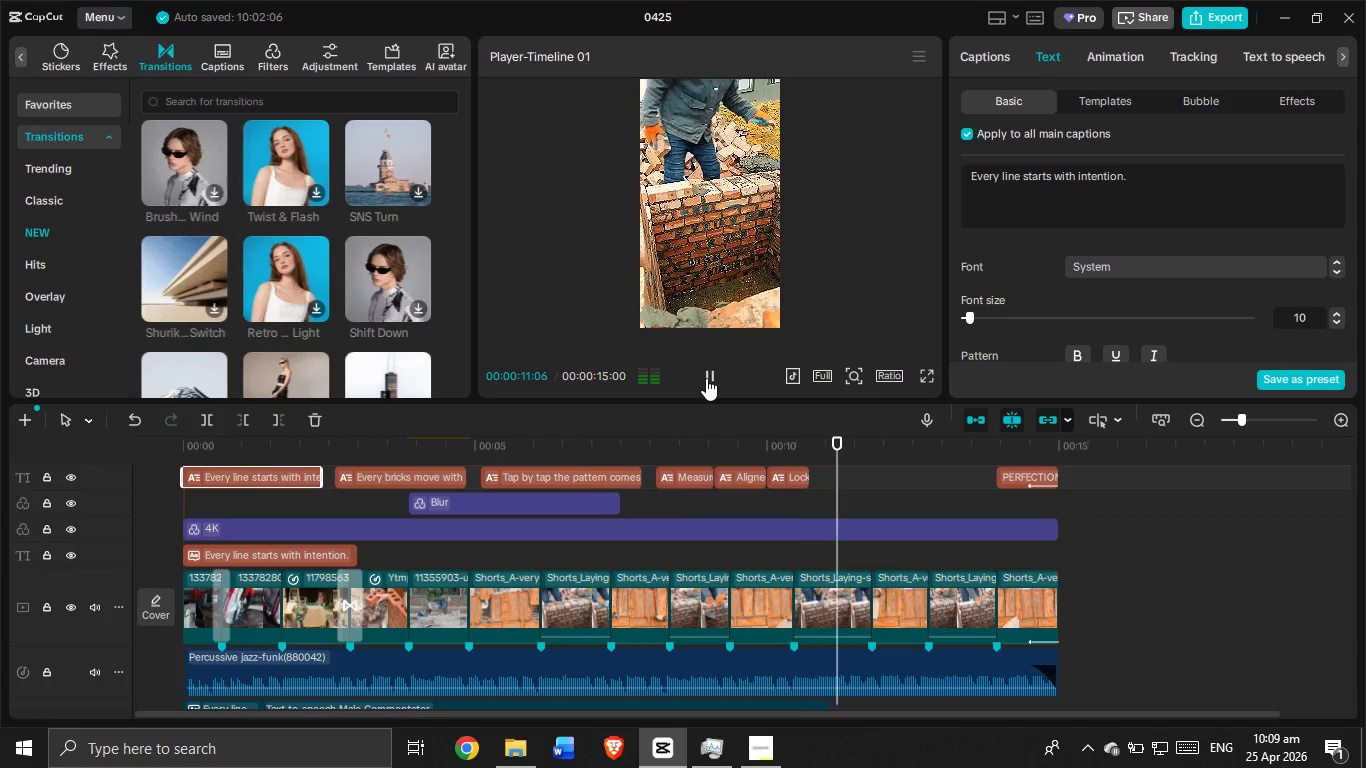 
wait(15.97)
 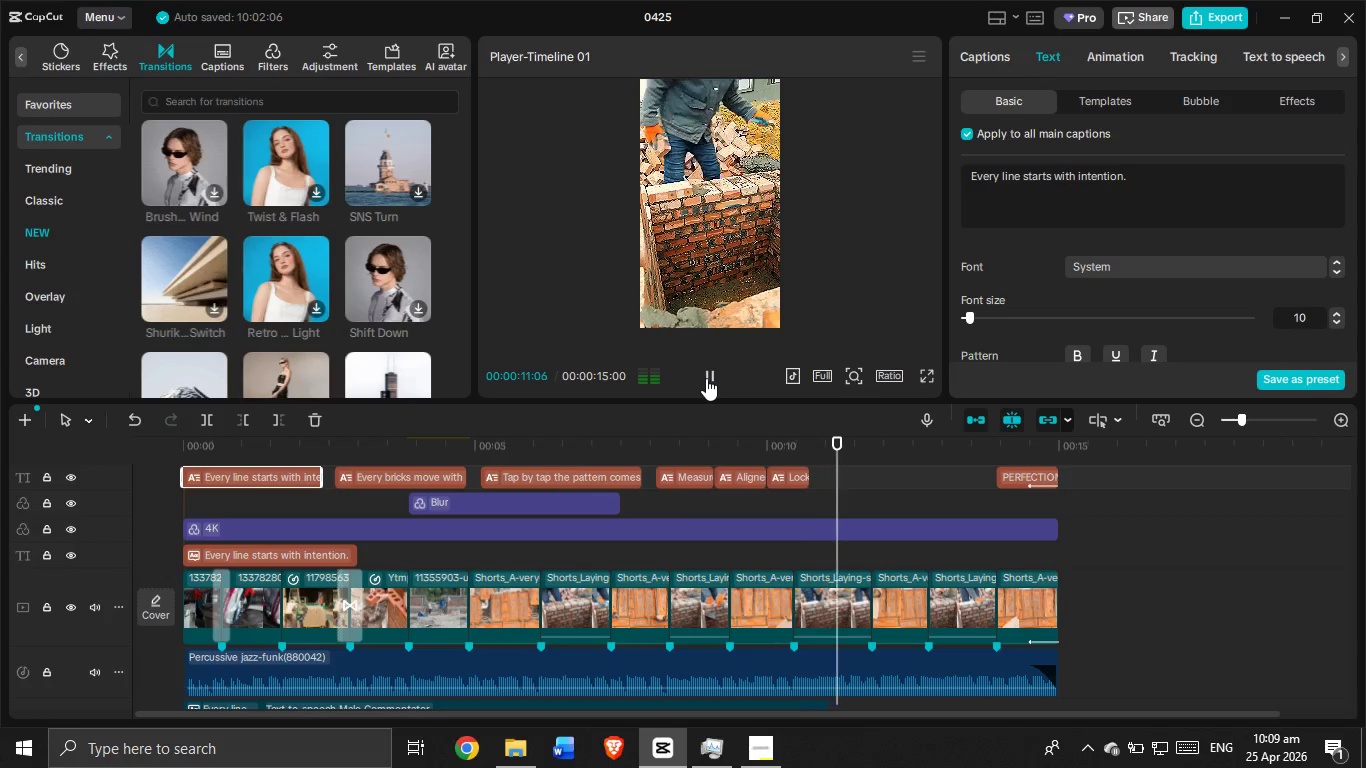 
left_click([754, 430])
 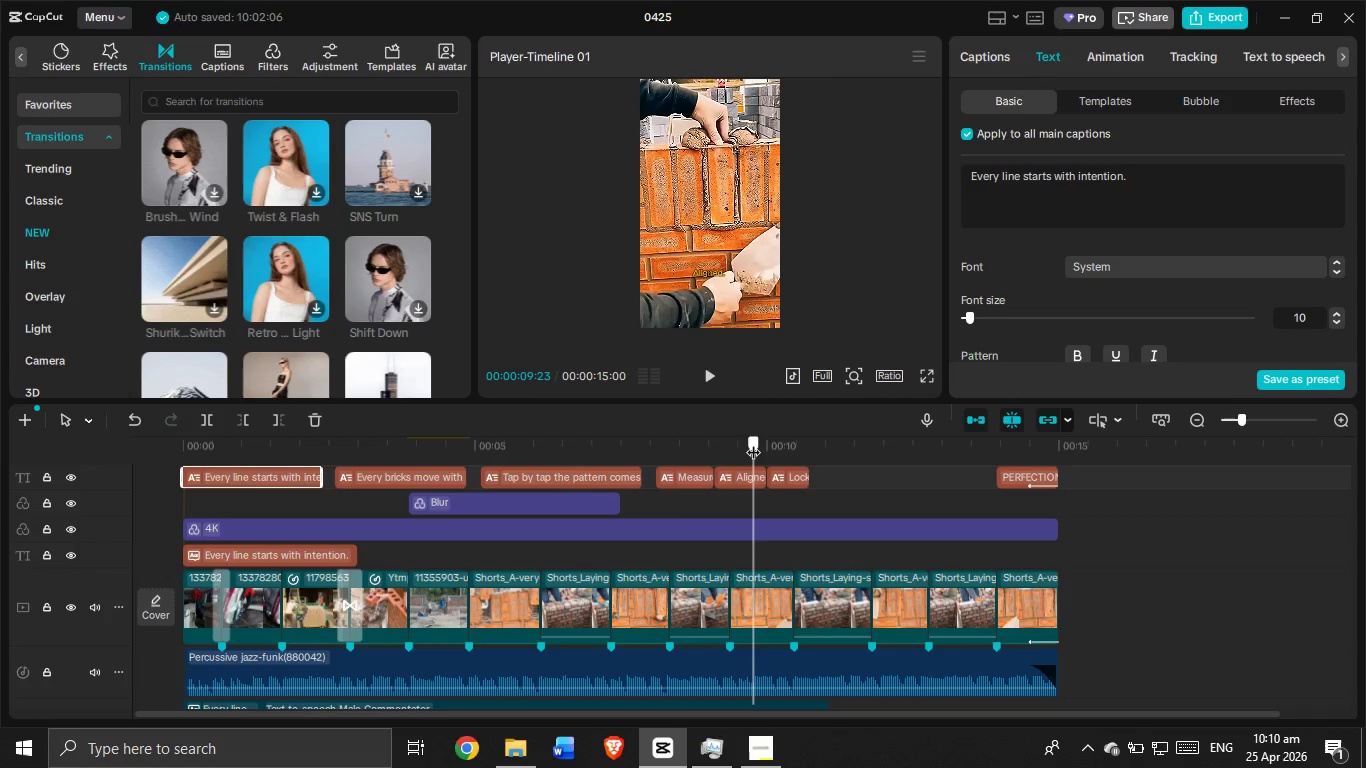 
left_click_drag(start_coordinate=[755, 445], to_coordinate=[127, 409])
 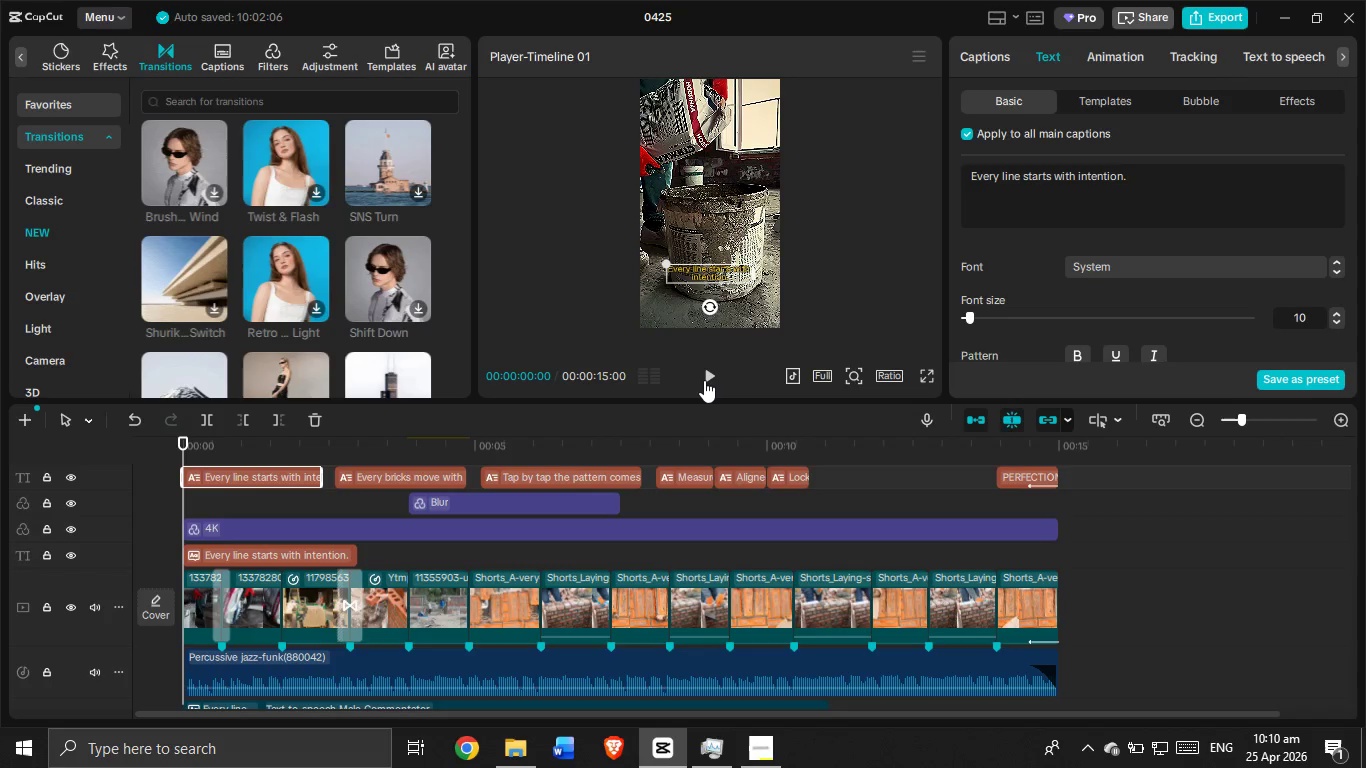 
wait(5.09)
 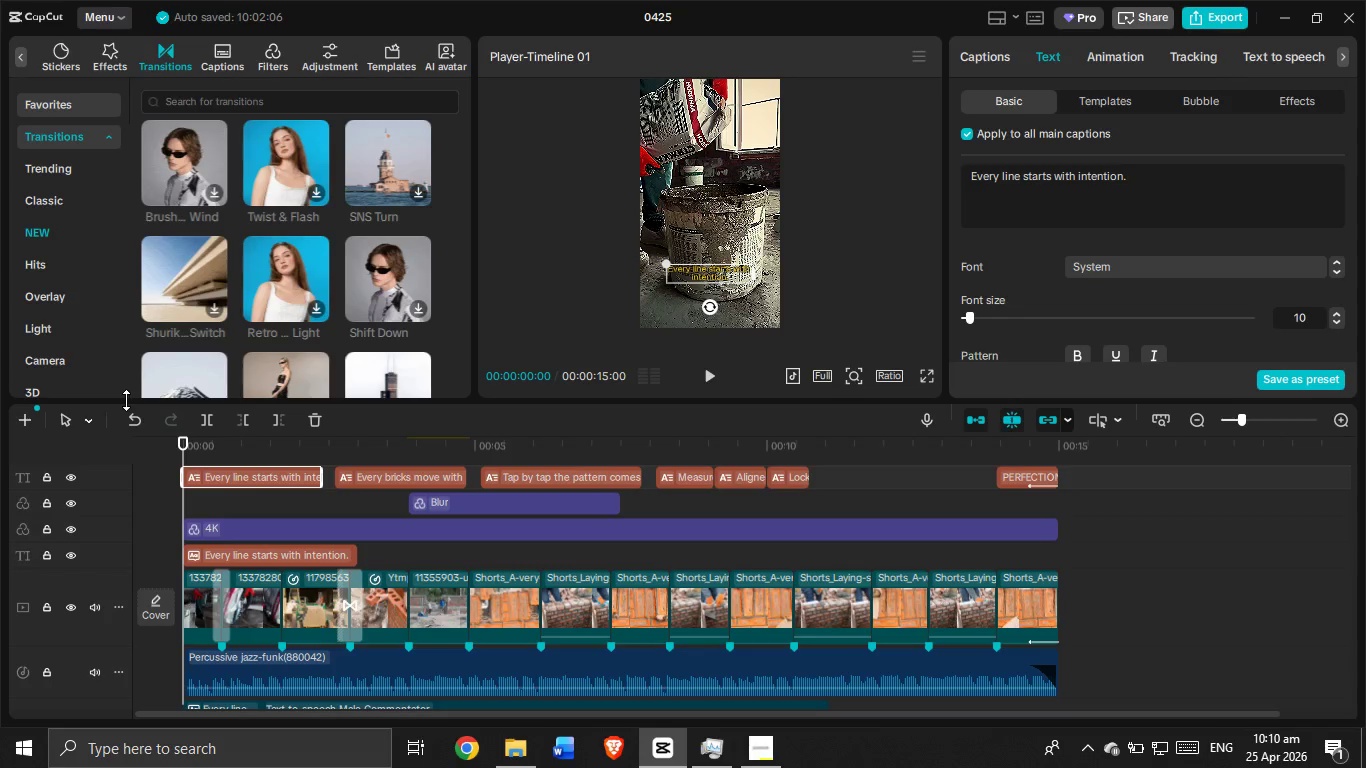 
left_click([704, 380])
 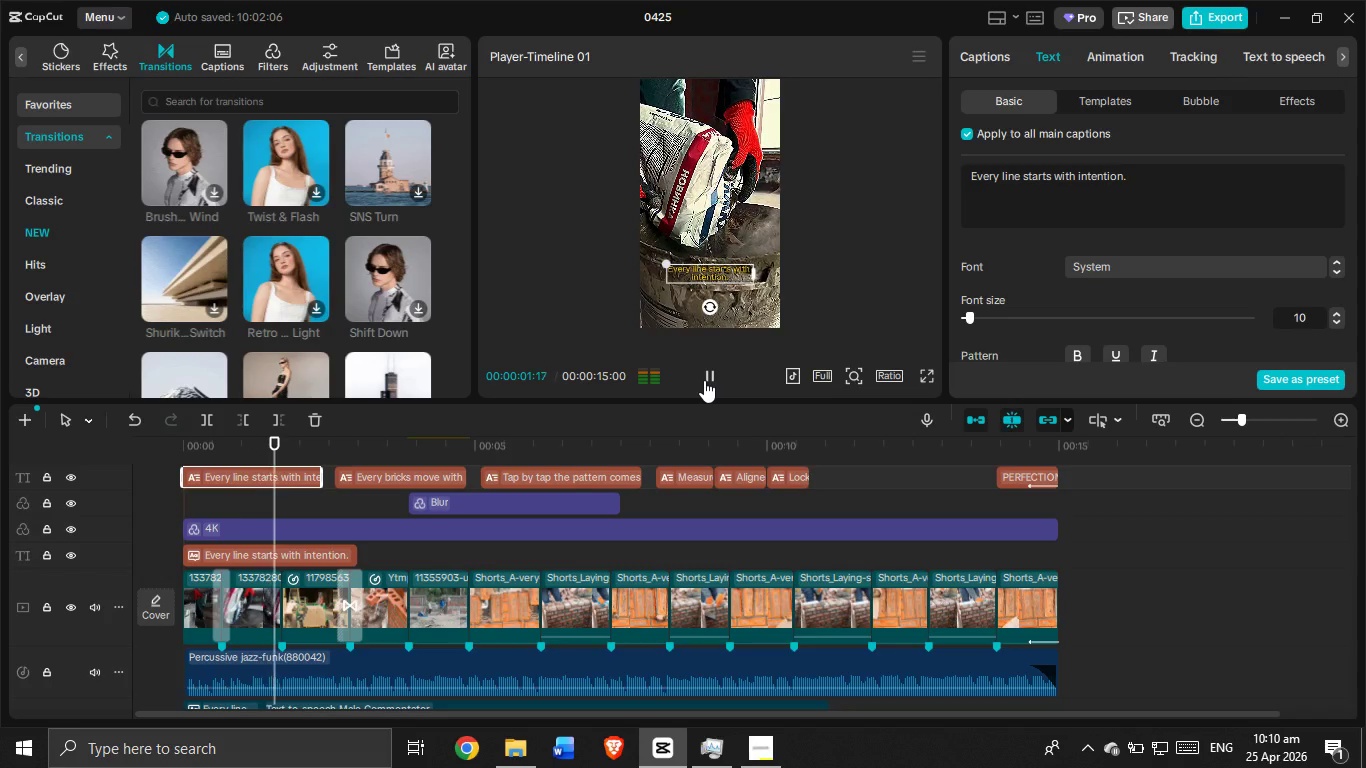 
left_click([704, 380])
 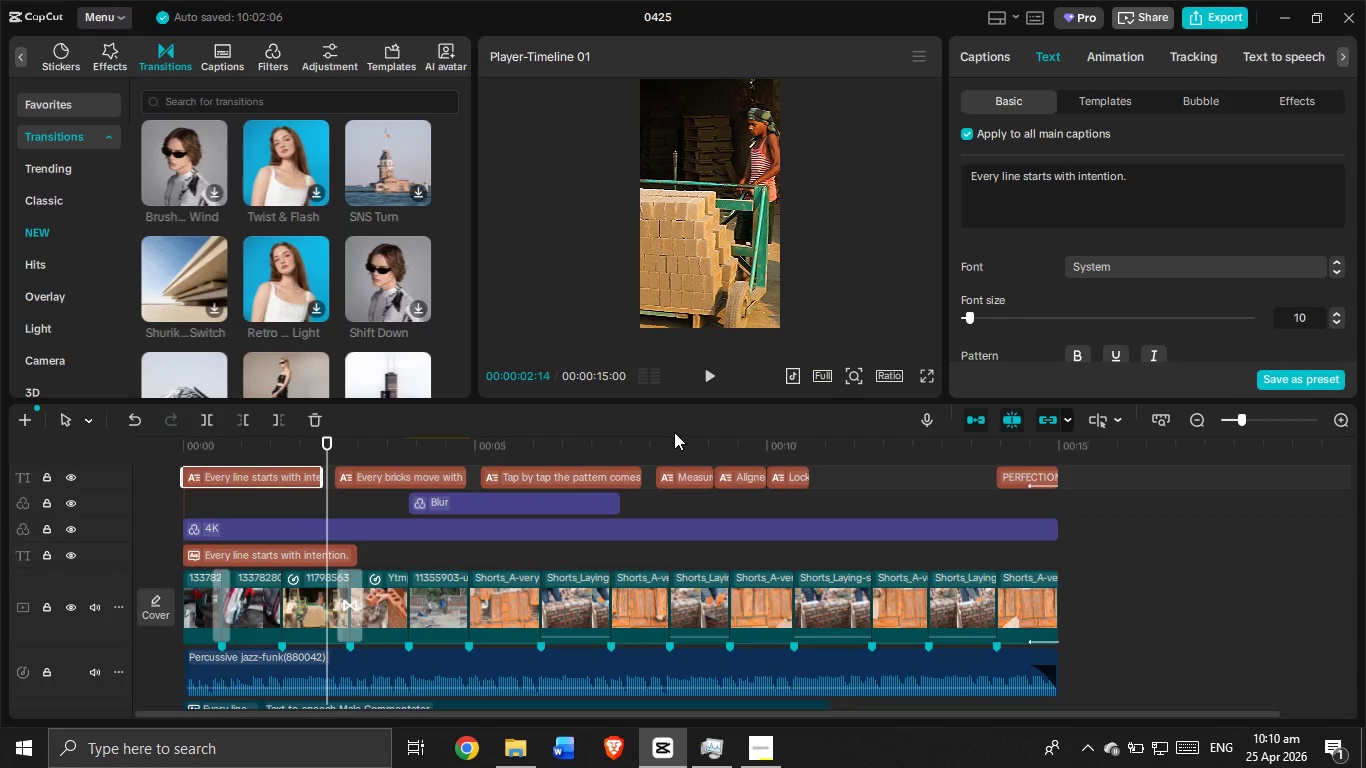 
wait(6.75)
 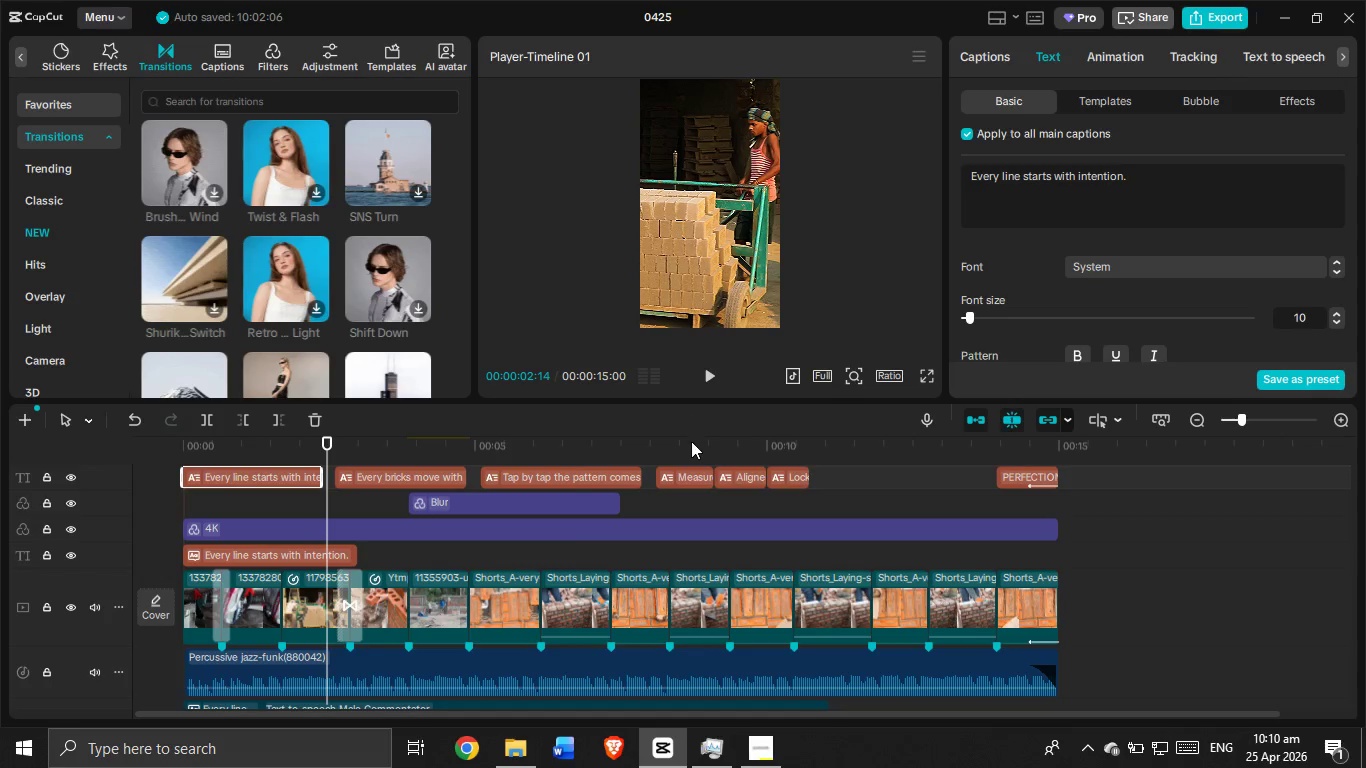 
left_click([666, 446])
 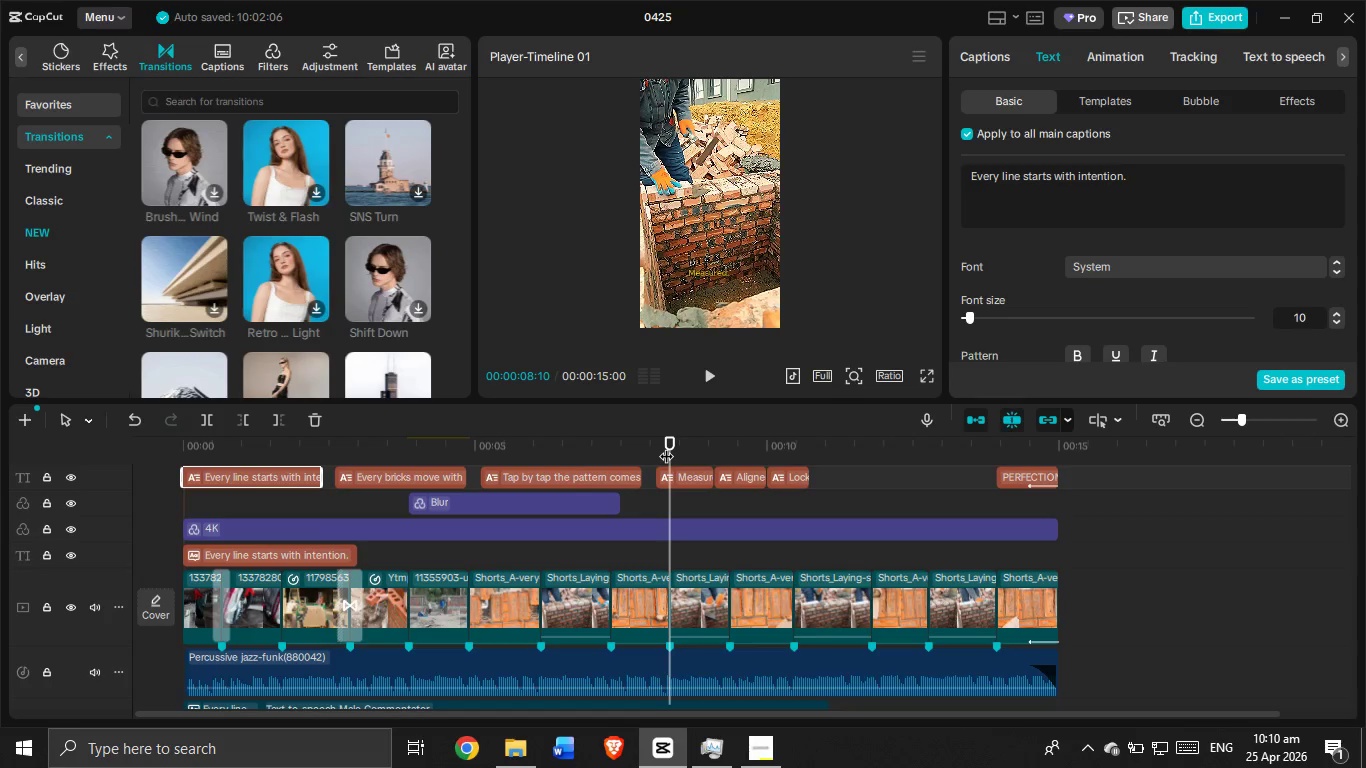 
left_click_drag(start_coordinate=[666, 446], to_coordinate=[122, 357])
 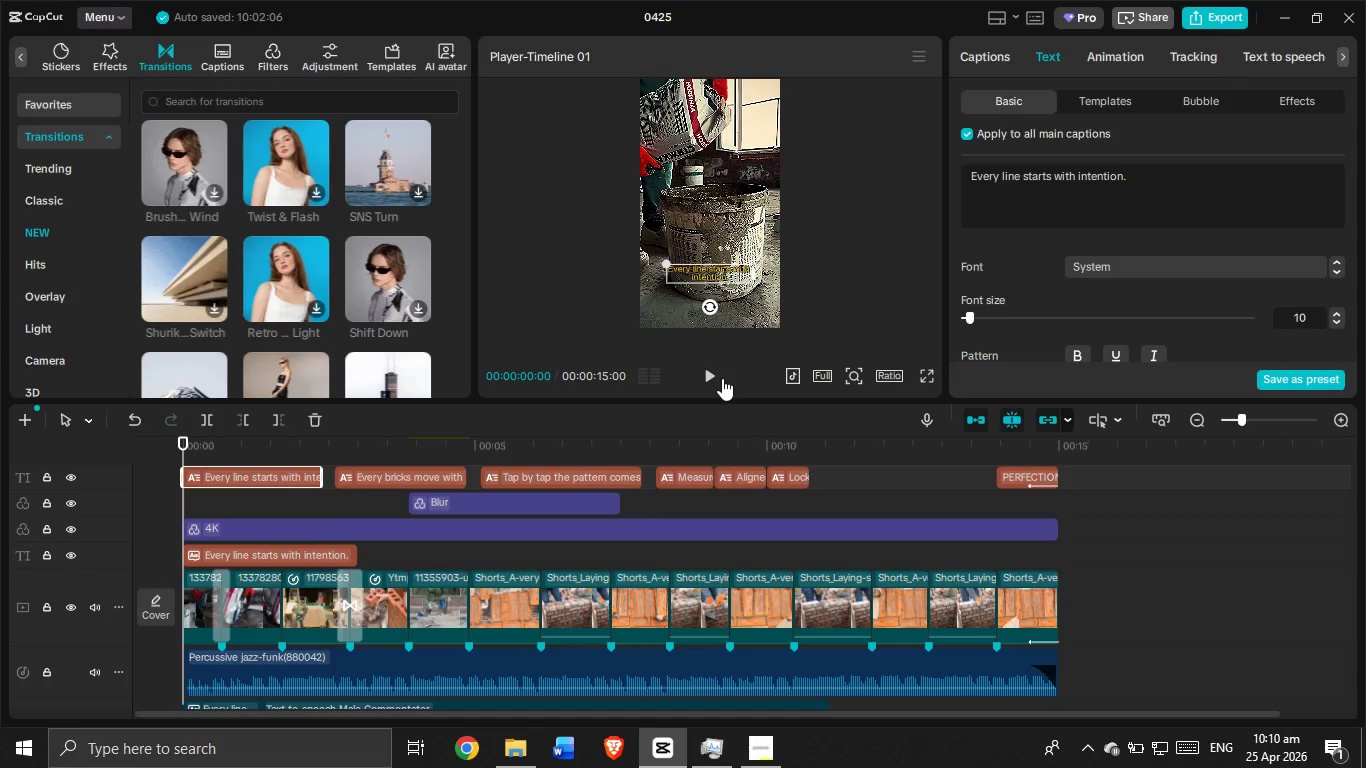 
left_click([716, 374])
 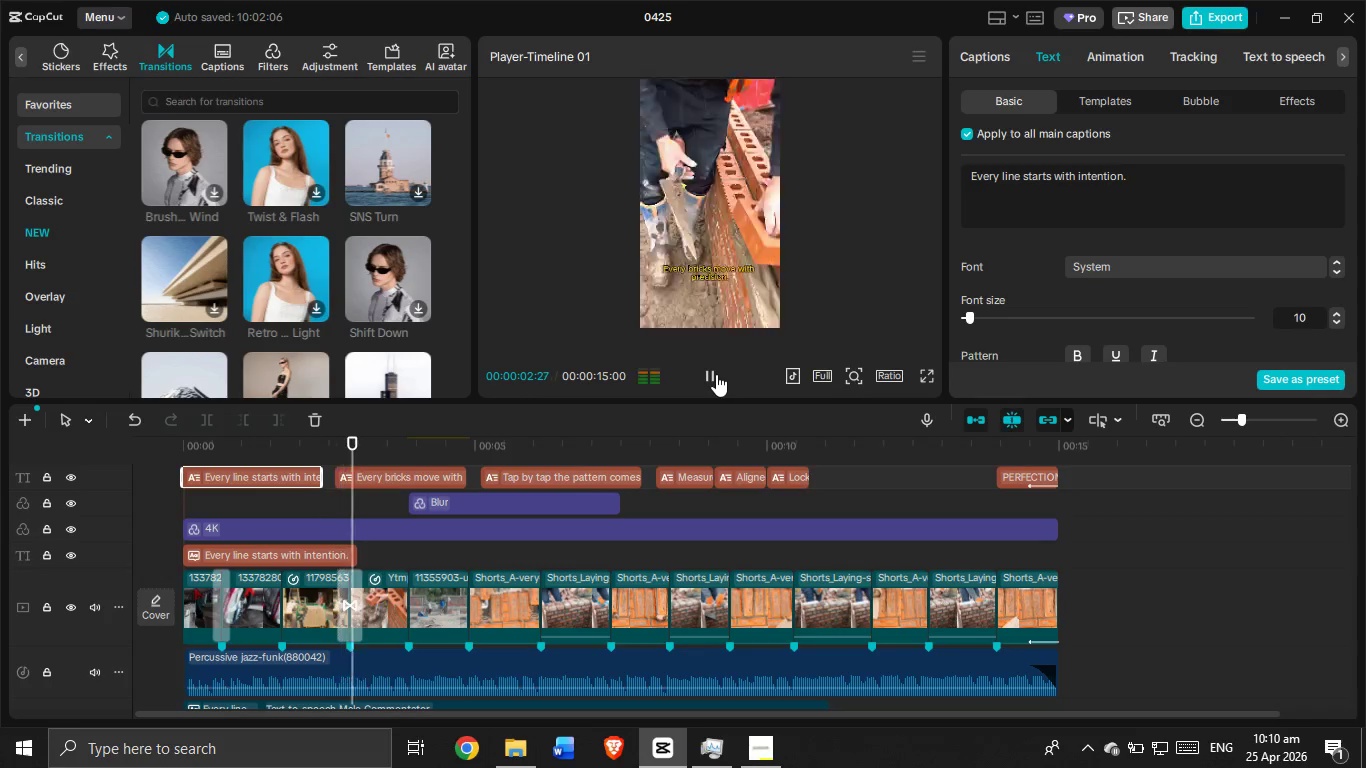 
left_click([716, 374])
 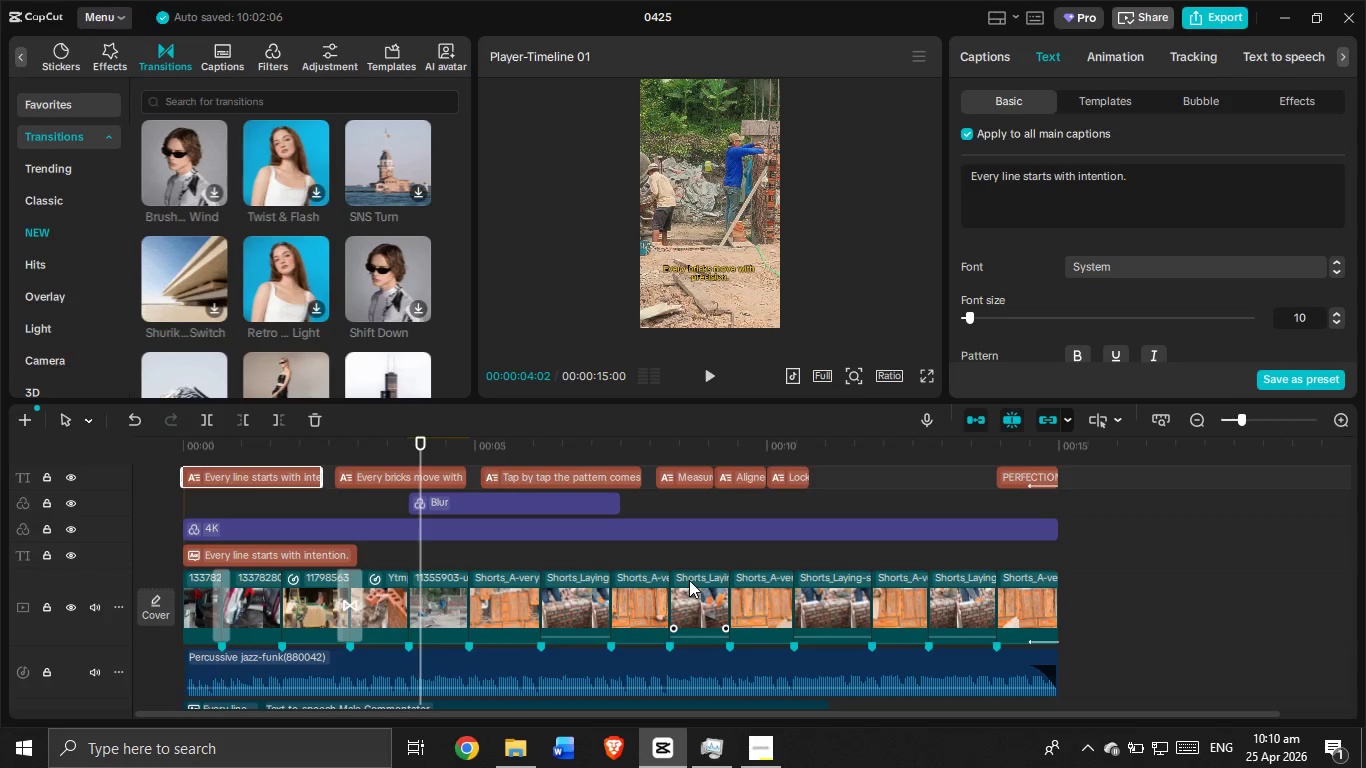 
wait(18.69)
 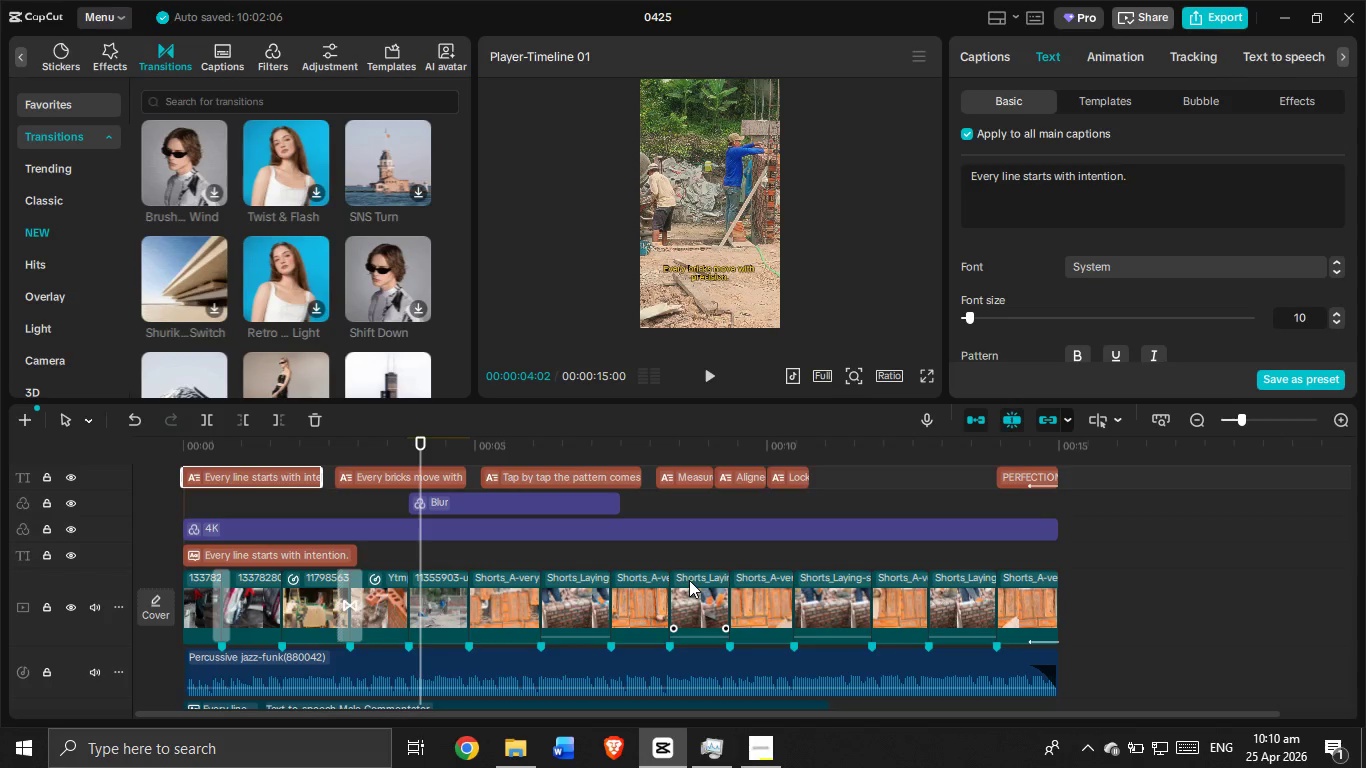 
left_click_drag(start_coordinate=[421, 446], to_coordinate=[130, 421])
 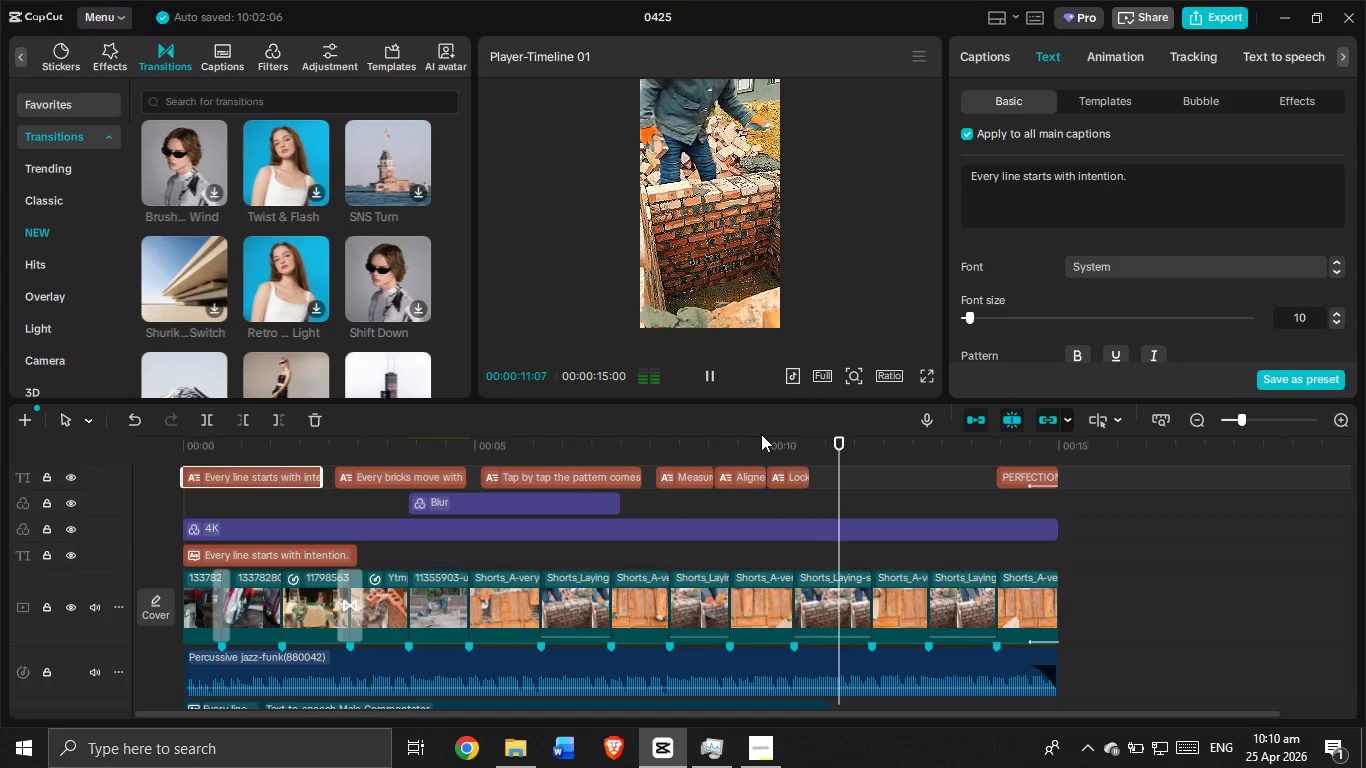 
wait(17.33)
 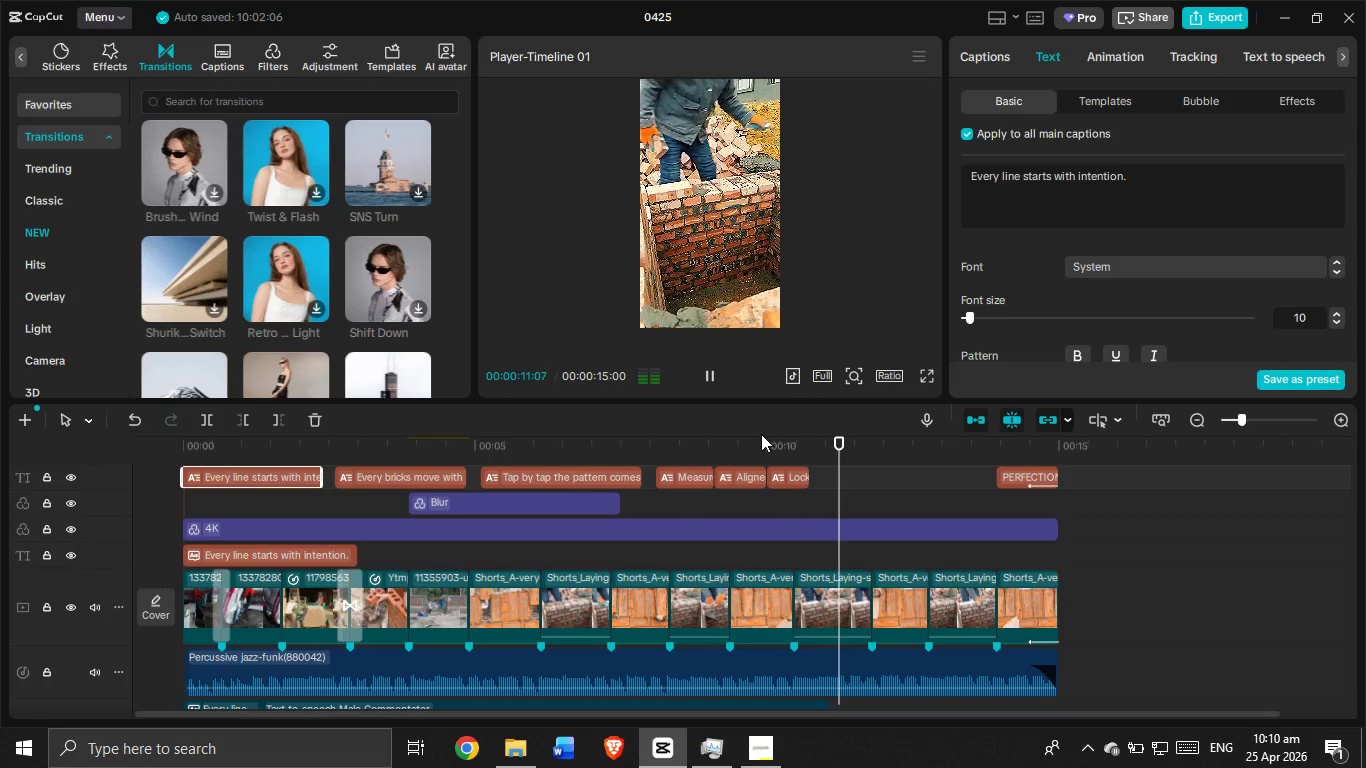 
left_click([536, 444])
 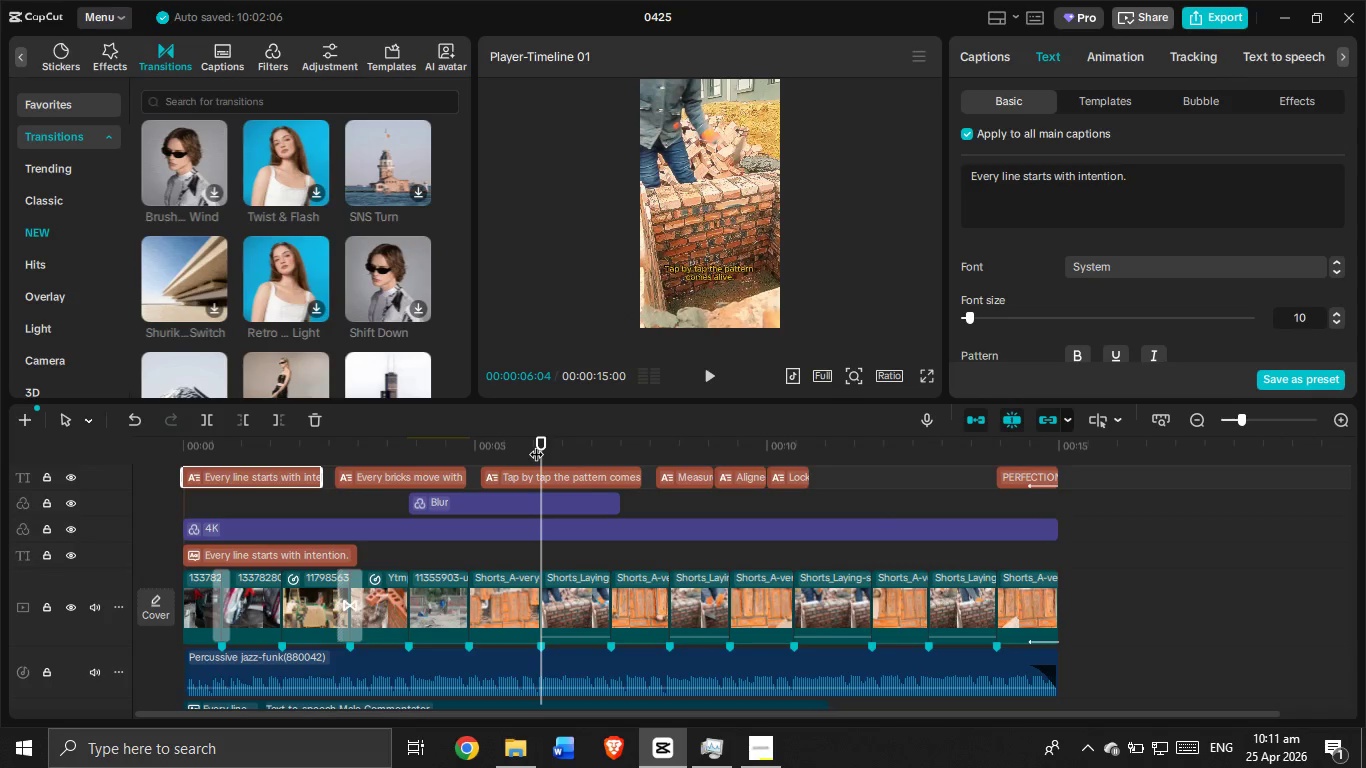 
left_click_drag(start_coordinate=[536, 444], to_coordinate=[130, 408])
 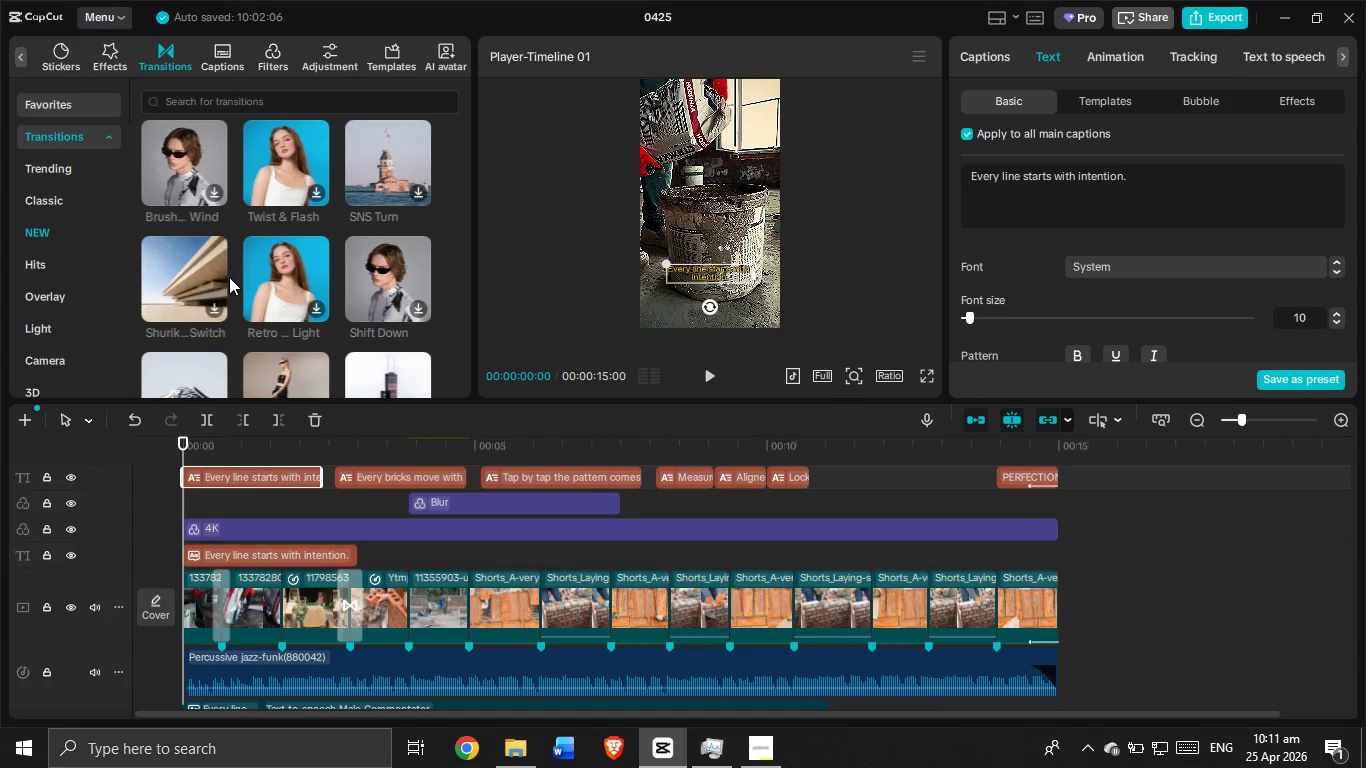 
scroll: coordinate [230, 278], scroll_direction: down, amount: 2.0
 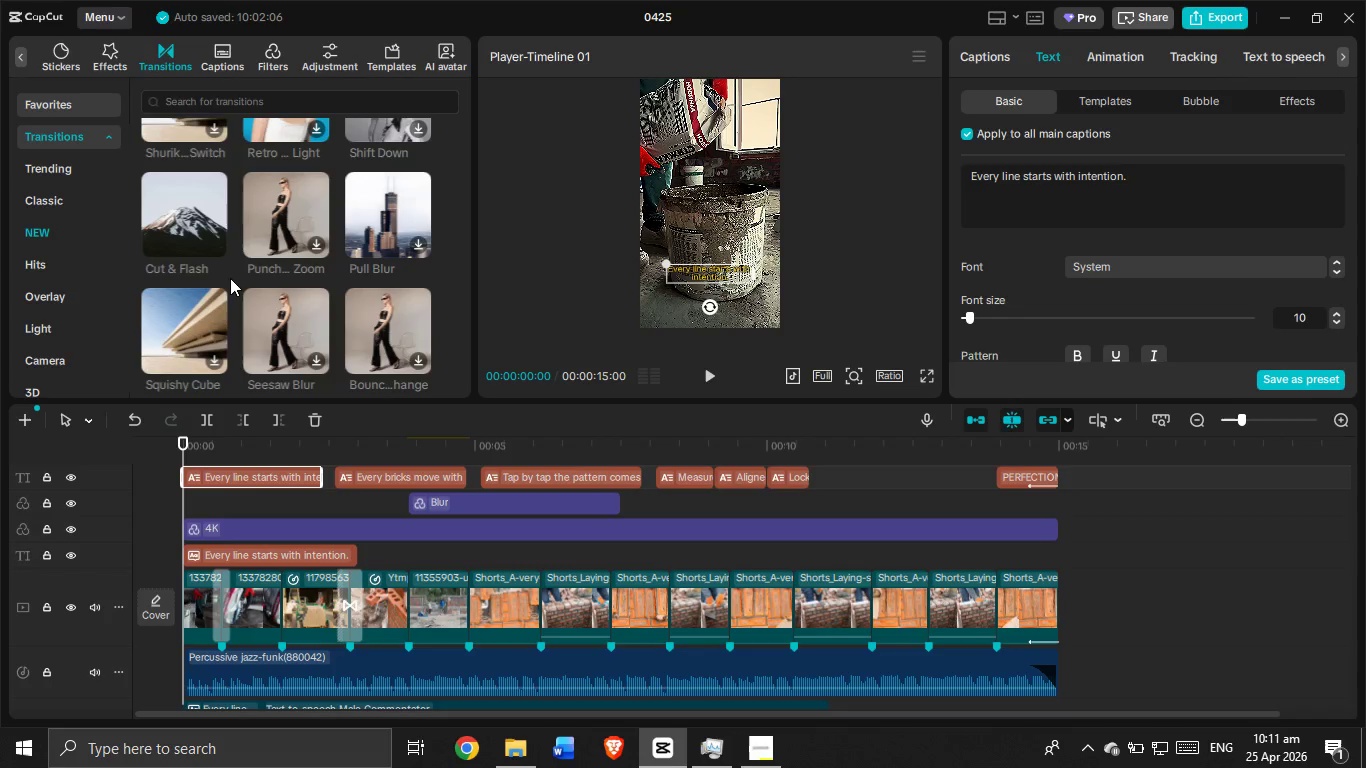 
wait(5.14)
 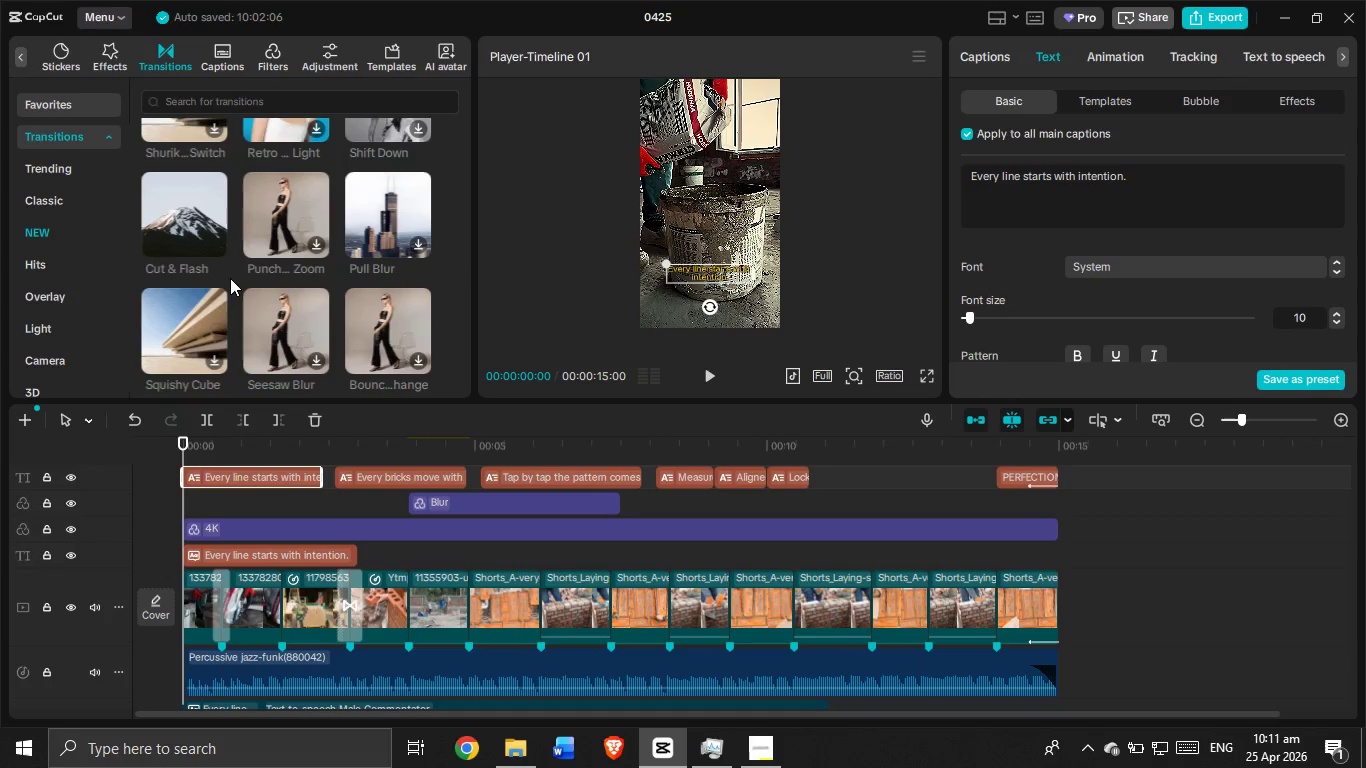 
scroll: coordinate [361, 288], scroll_direction: down, amount: 6.0
 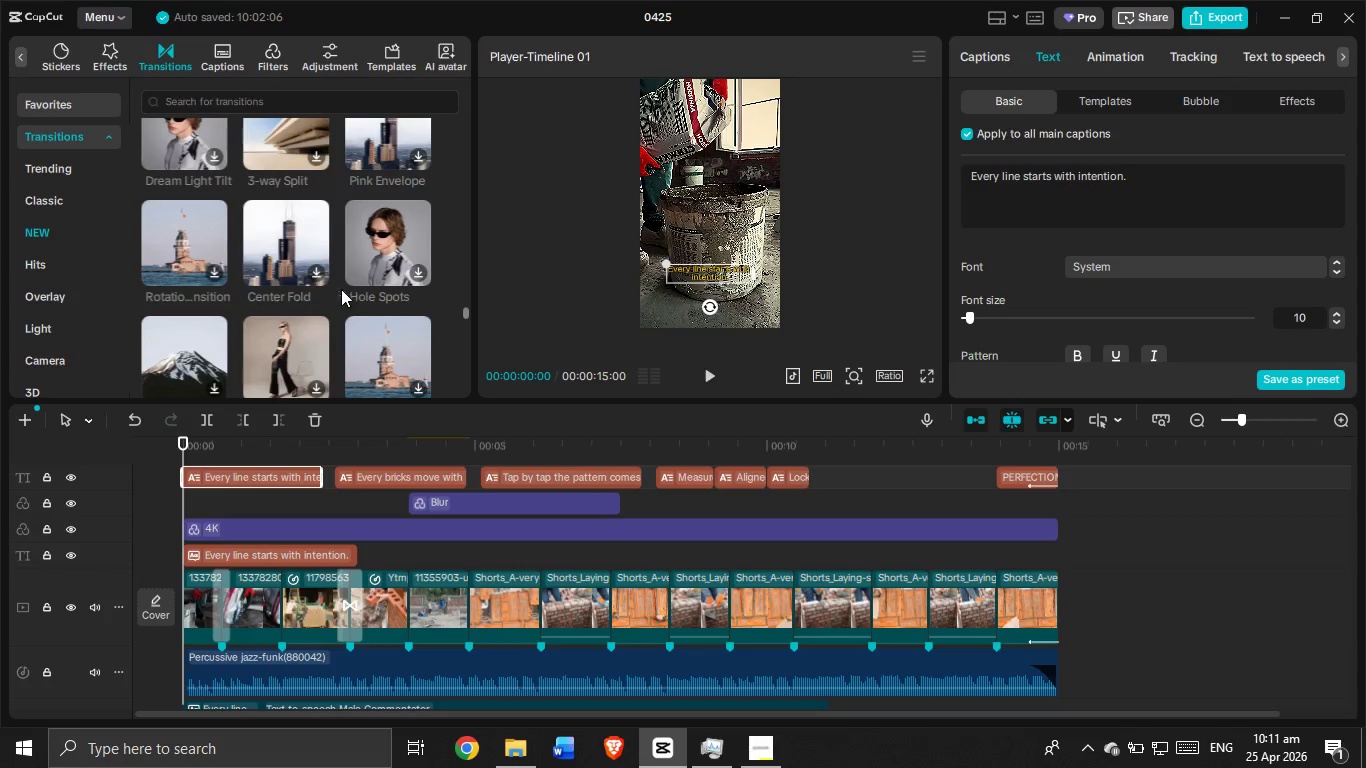 
scroll: coordinate [381, 296], scroll_direction: down, amount: 3.0
 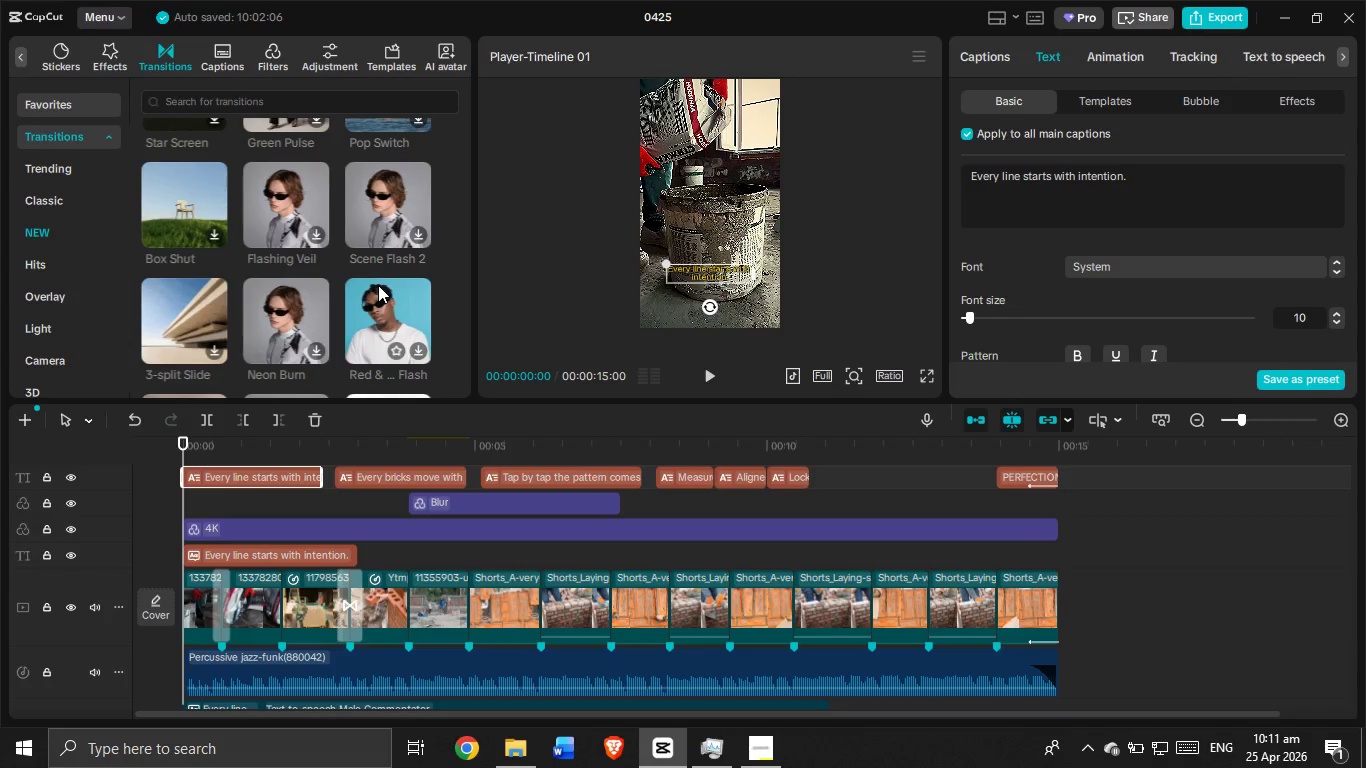 
wait(8.49)
 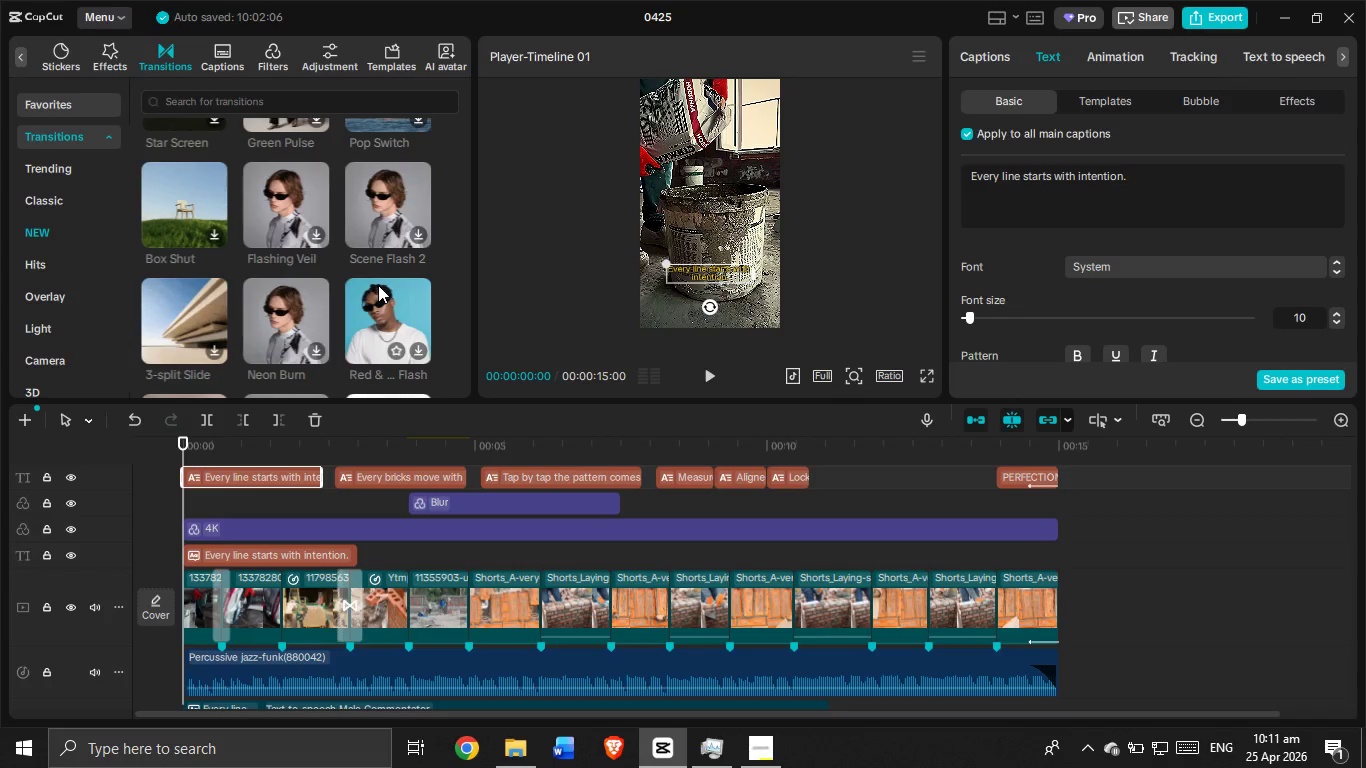 
scroll: coordinate [375, 285], scroll_direction: down, amount: 2.0
 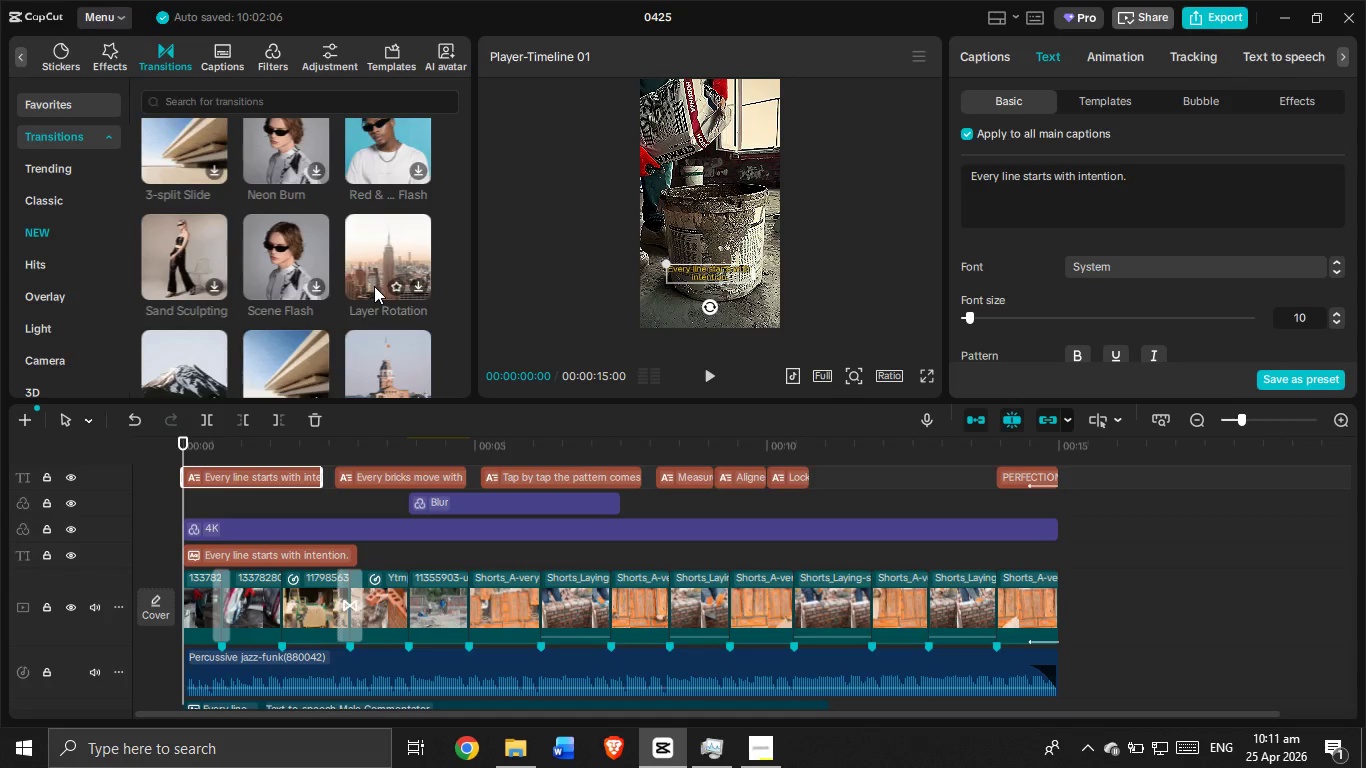 
wait(5.17)
 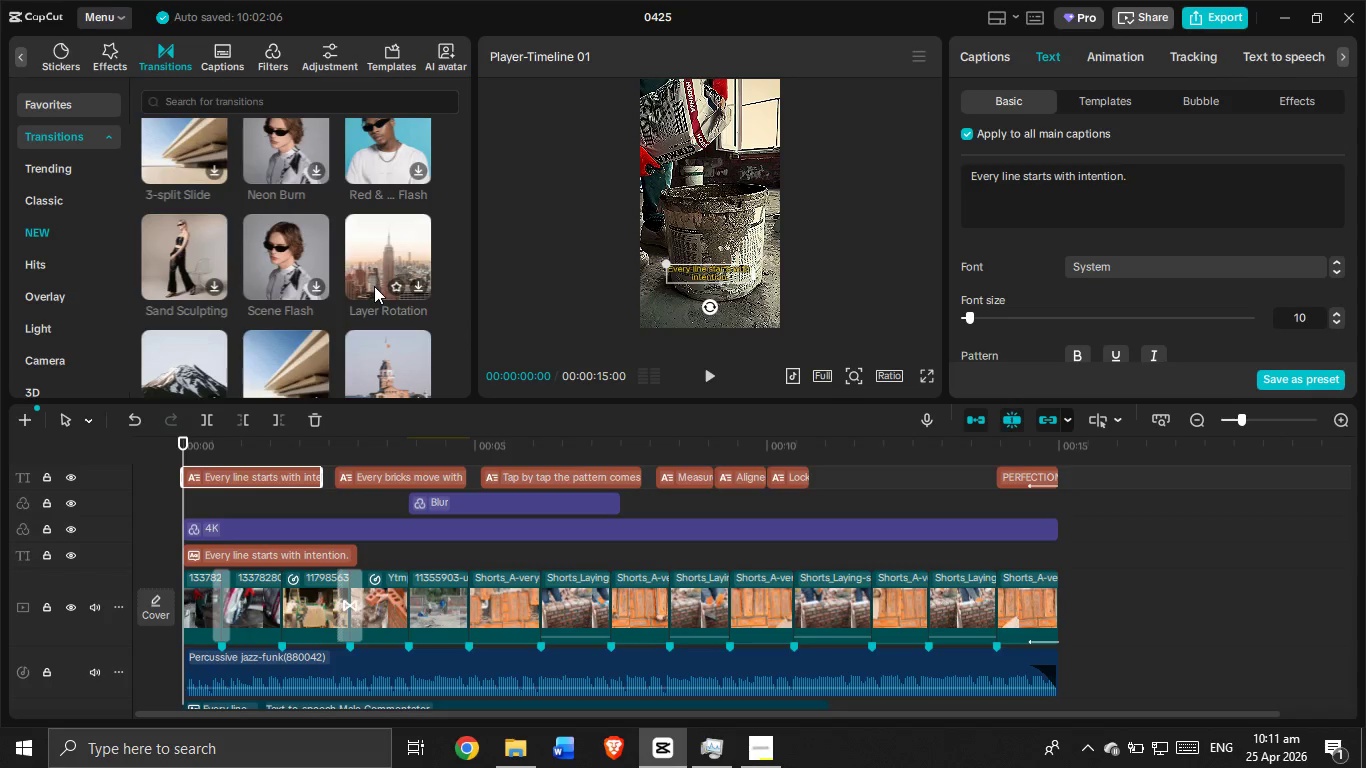 
scroll: coordinate [292, 240], scroll_direction: down, amount: 8.0
 